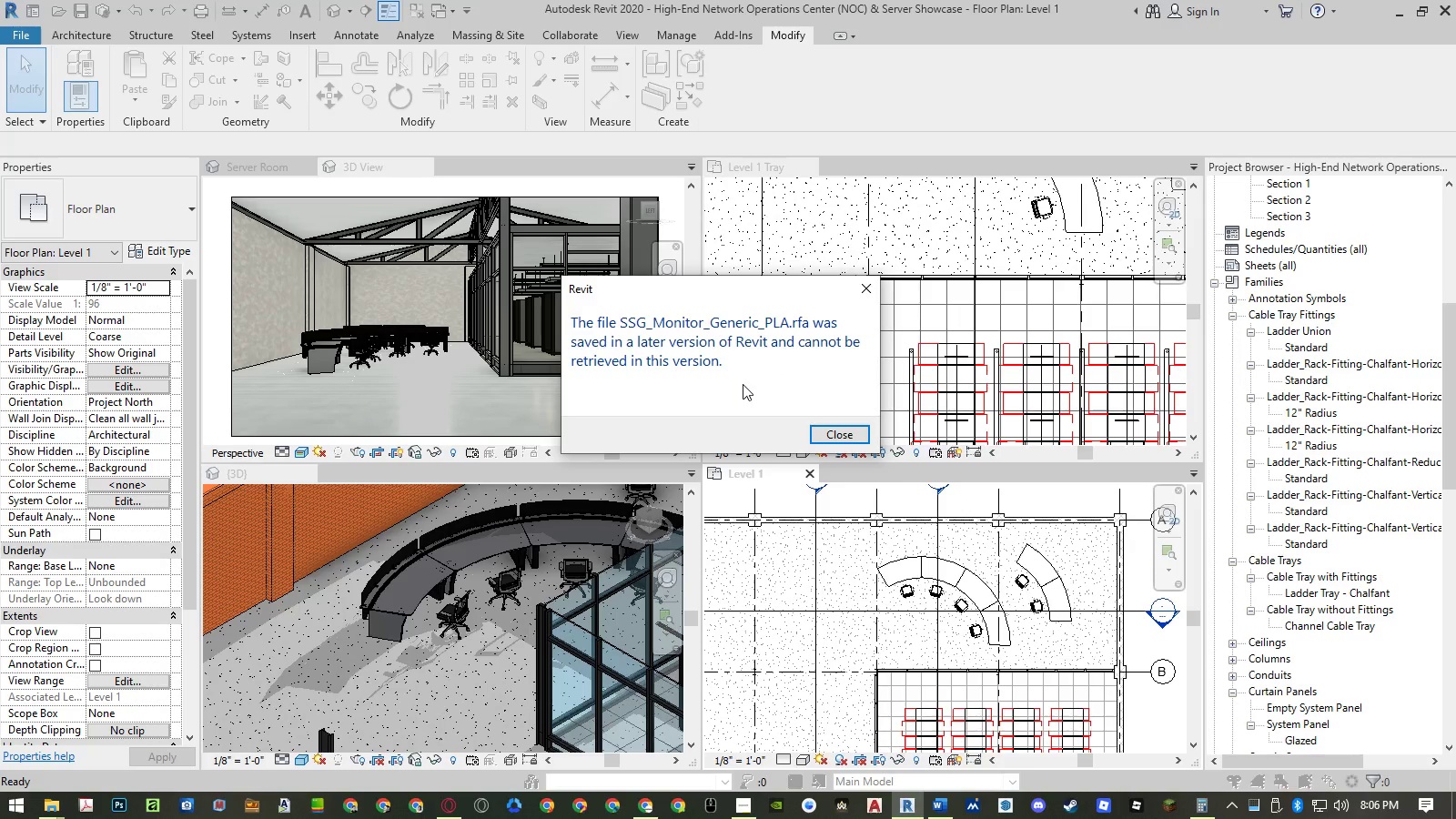 
left_click([822, 430])
 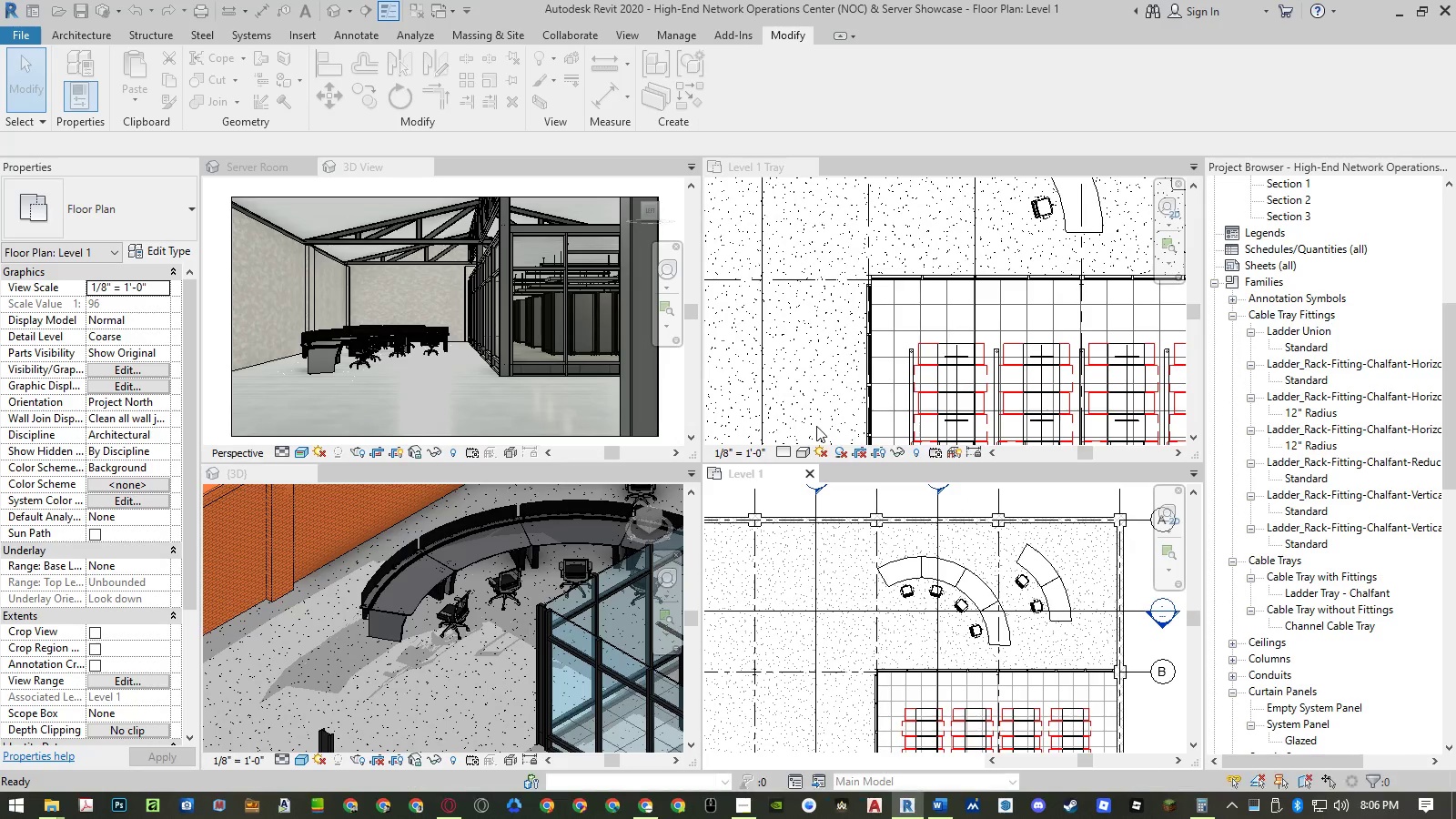 
hold_key(key=AltLeft, duration=1.12)
 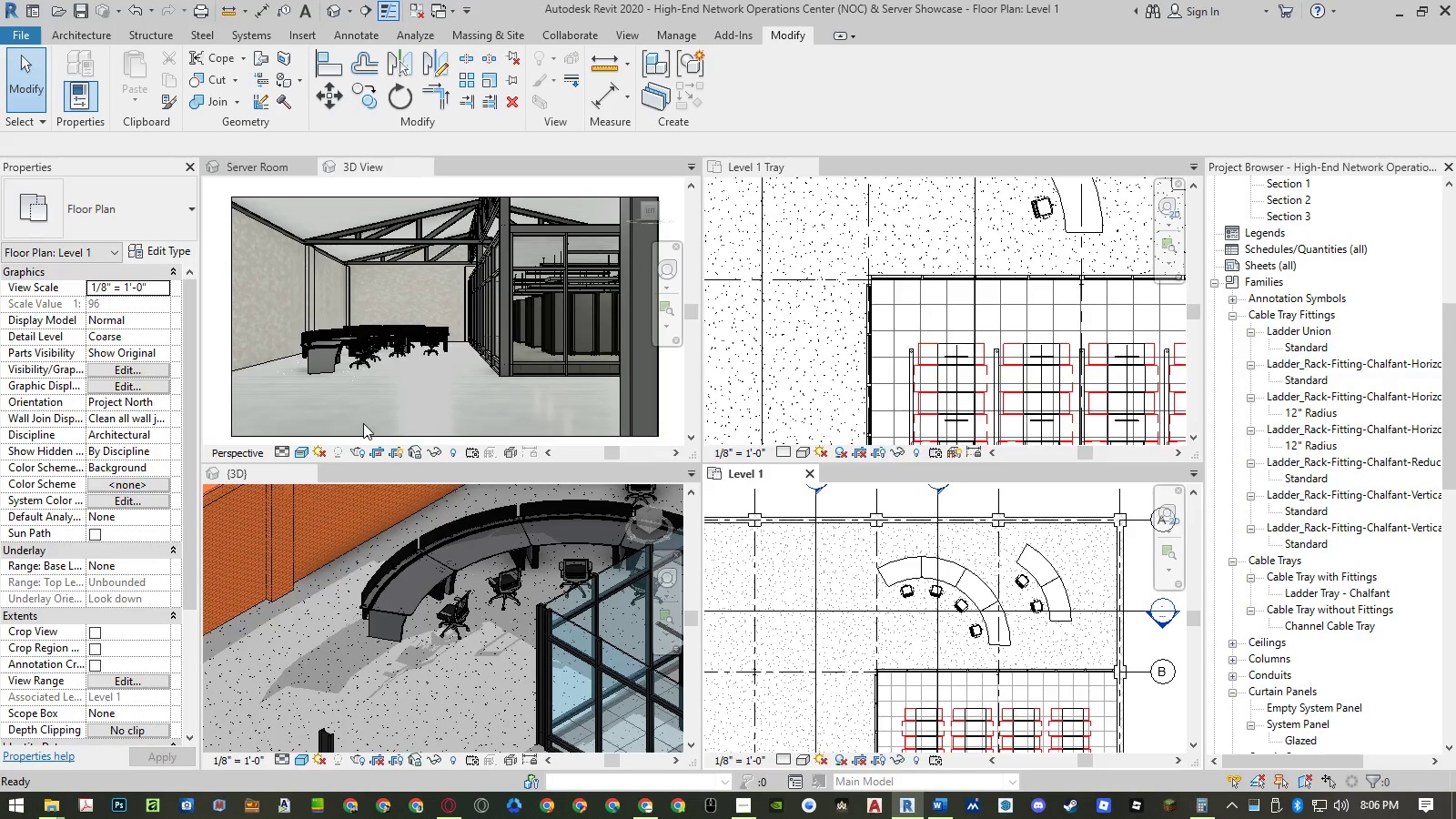 
hold_key(key=Tab, duration=1.12)
 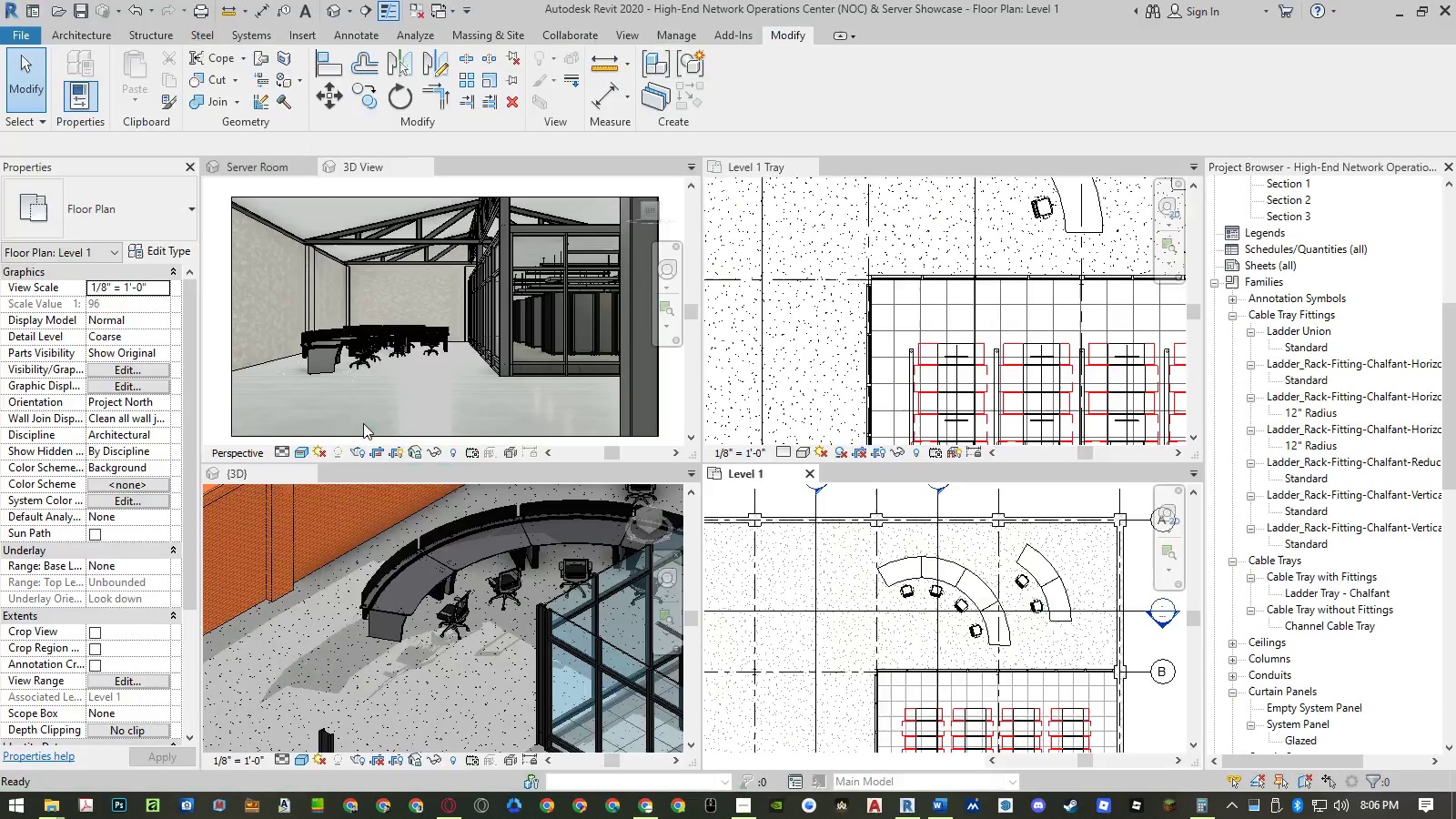 
hold_key(key=AltLeft, duration=2.53)
 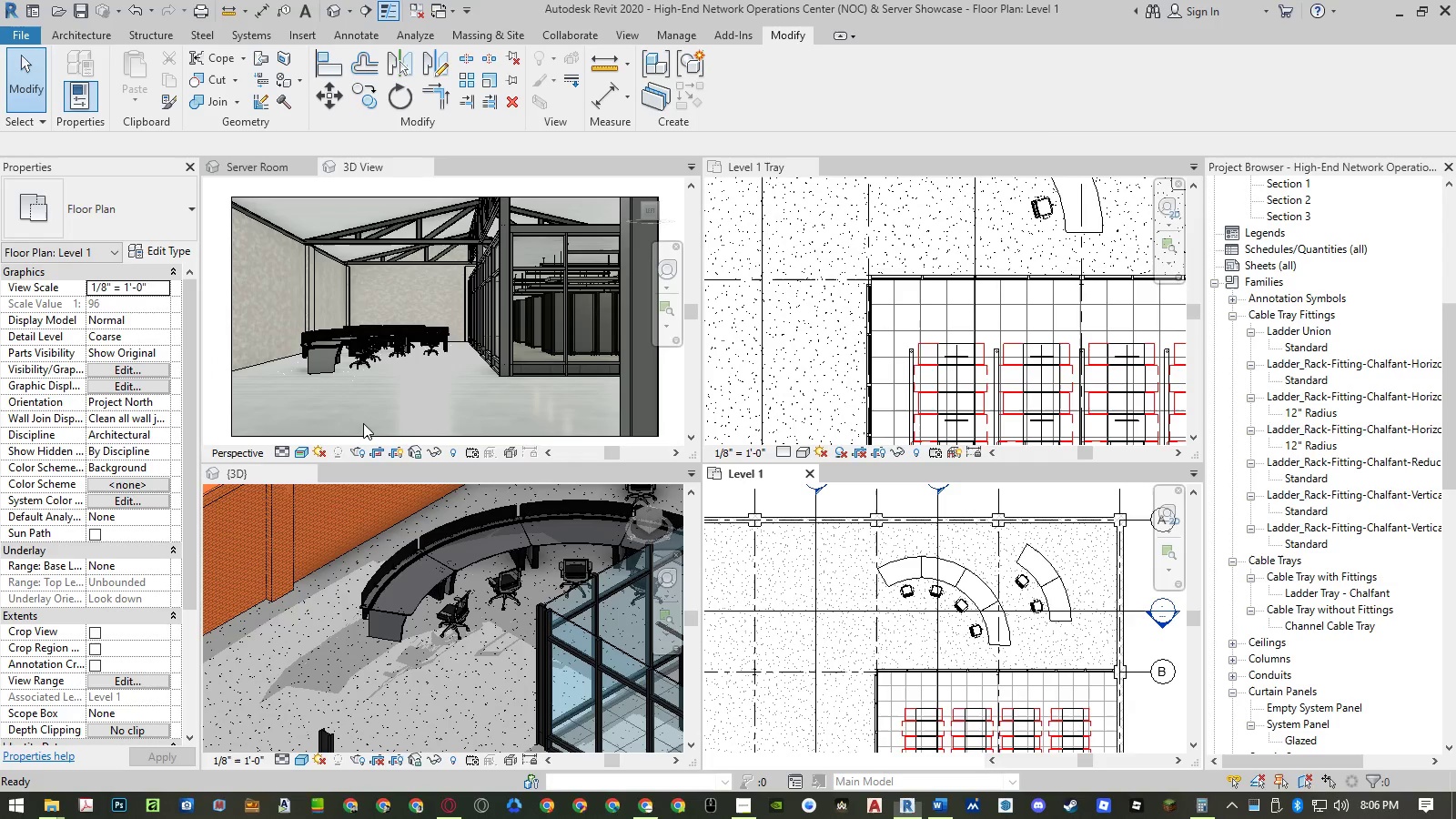 
hold_key(key=Tab, duration=2.48)
 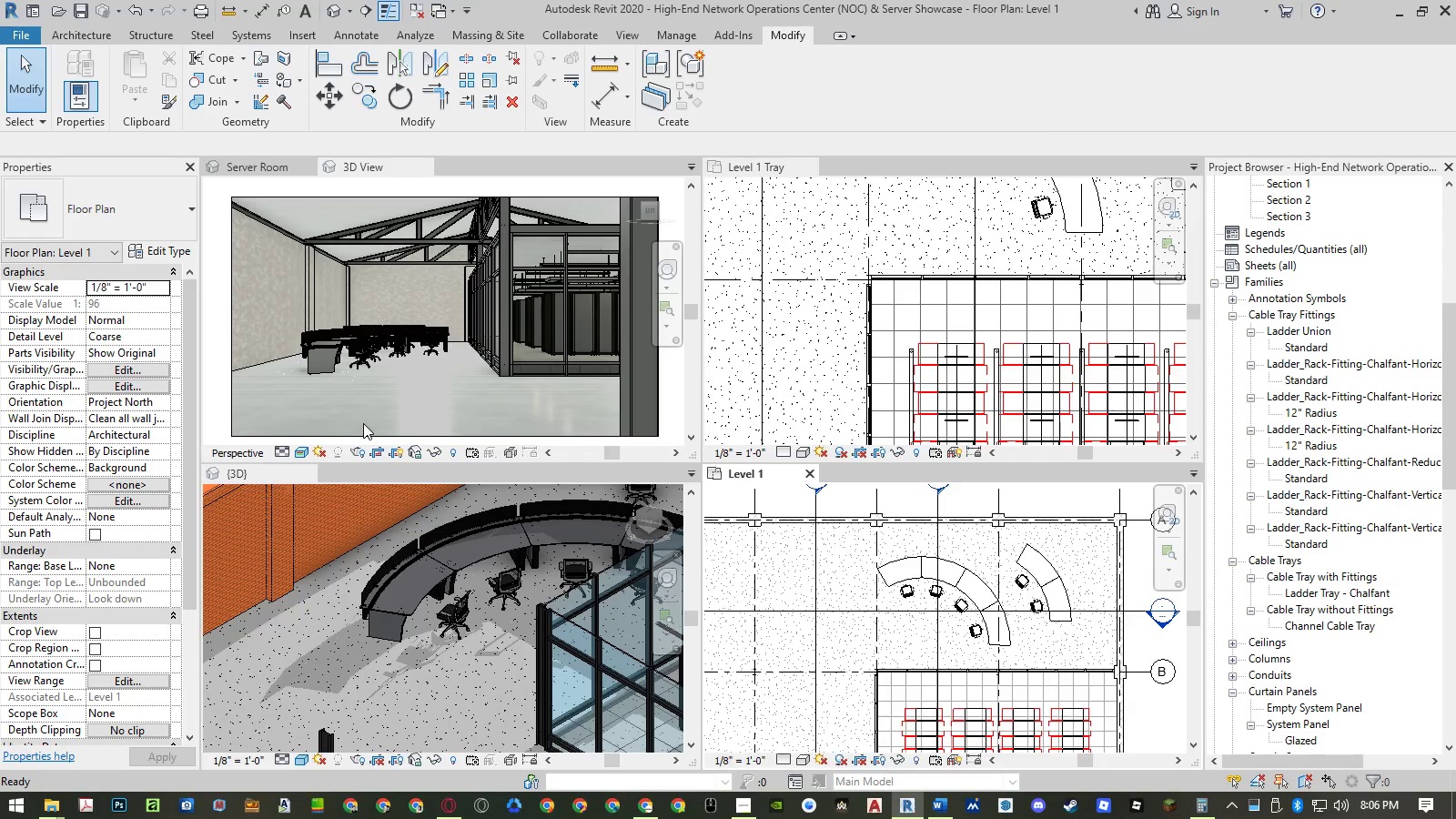 
hold_key(key=AltLeft, duration=11.59)
 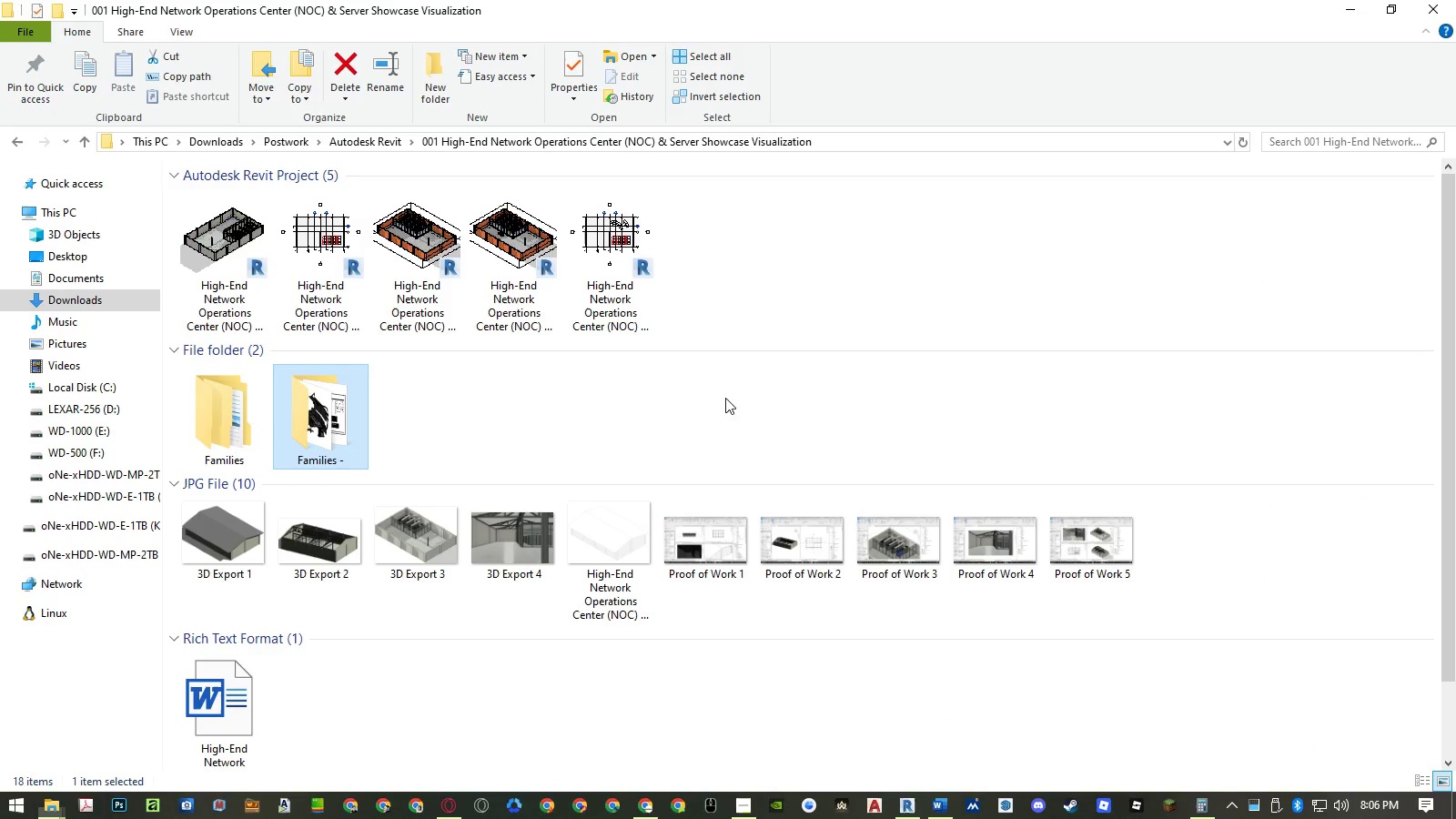 
hold_key(key=Tab, duration=11.55)
 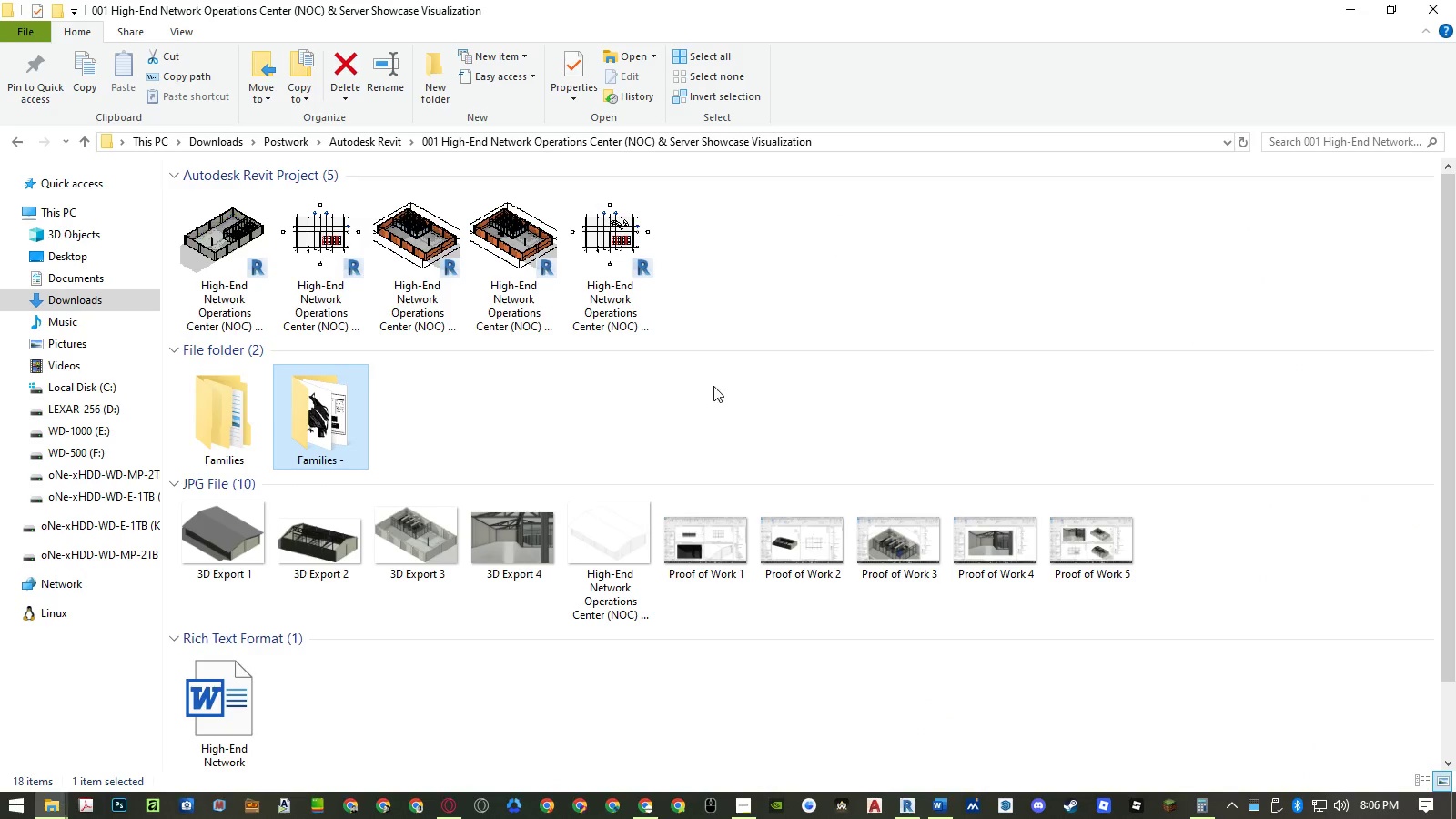 
double_click([234, 228])
 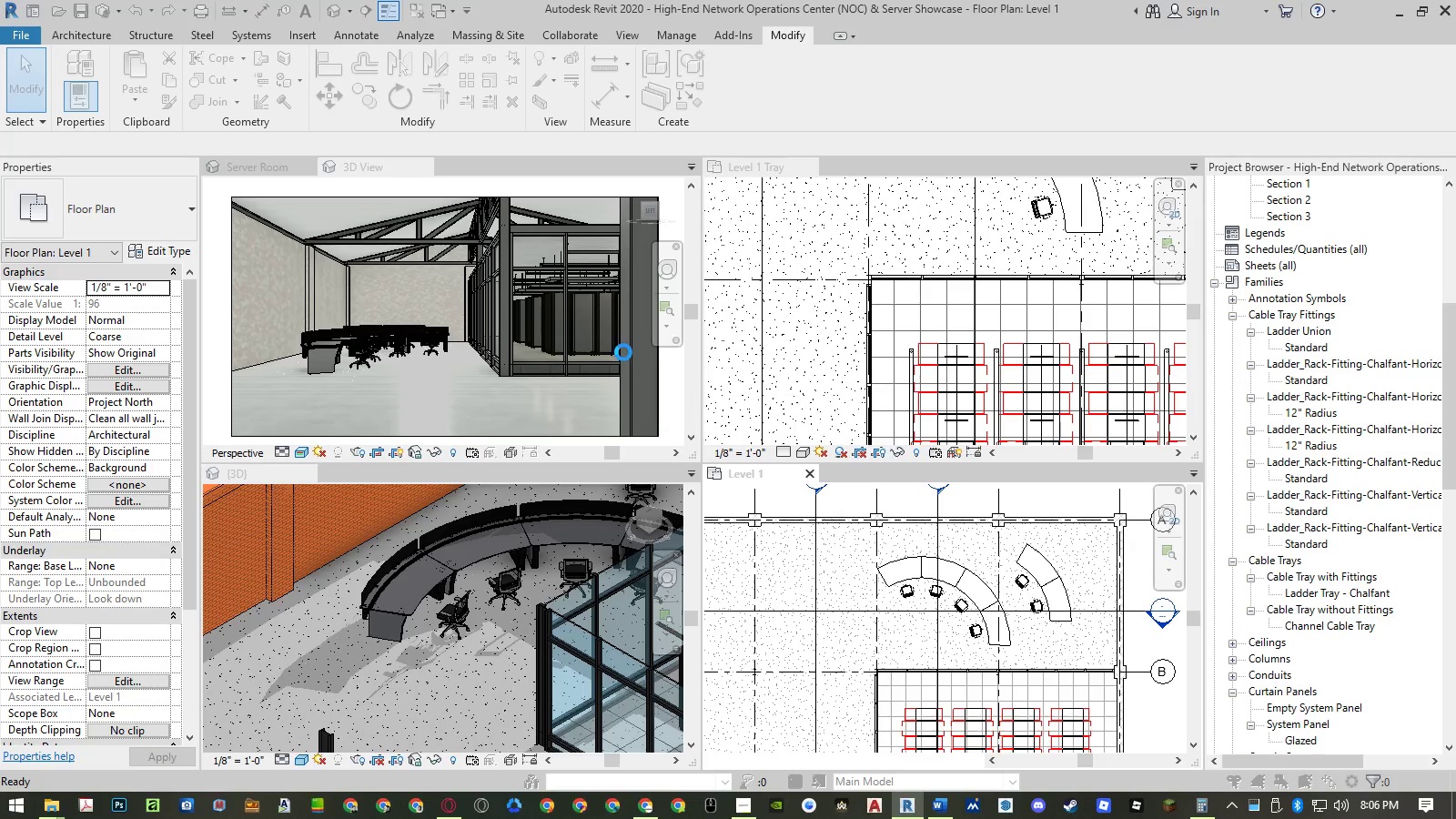 
left_click([844, 444])
 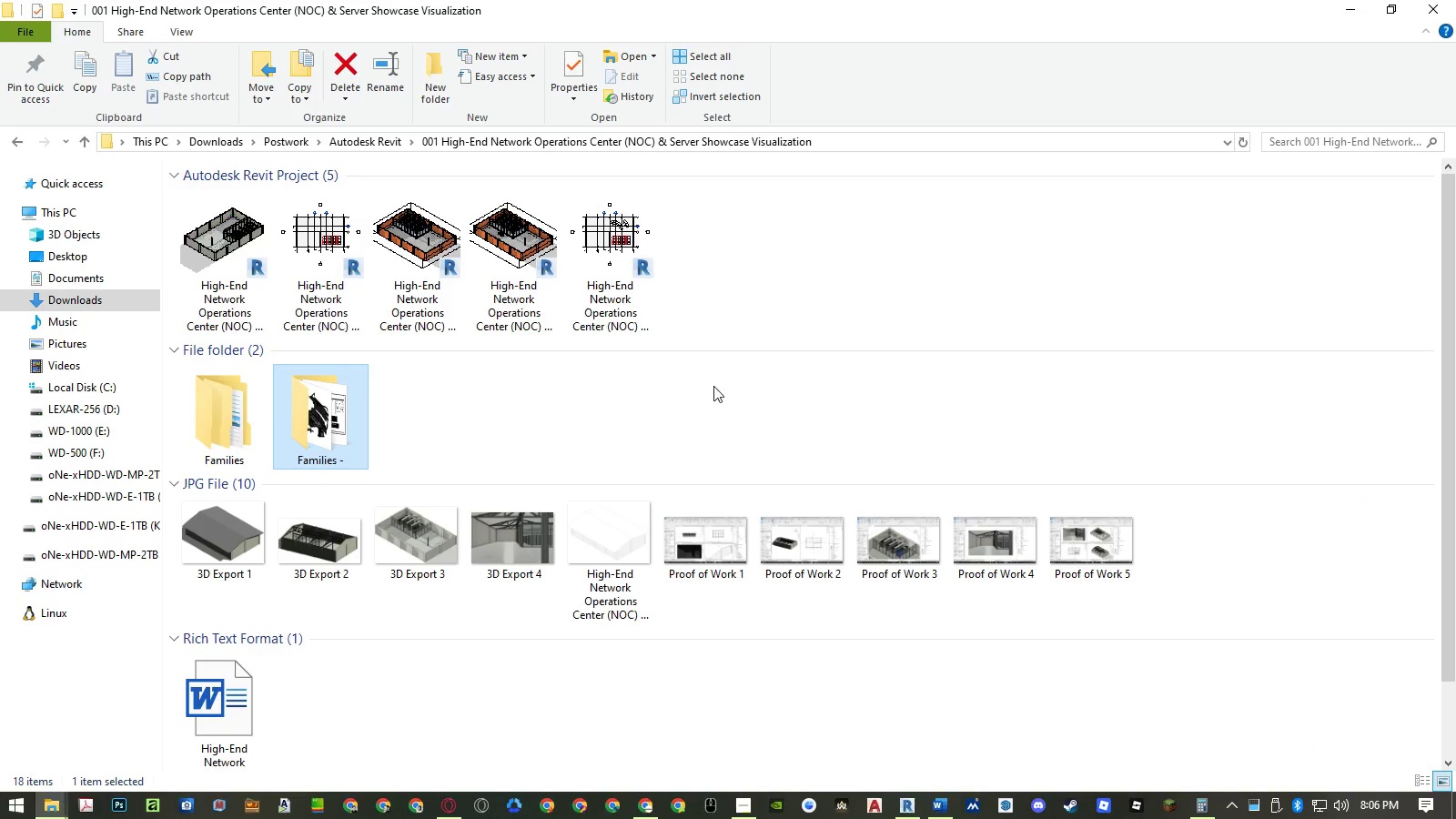 
double_click([737, 241])
 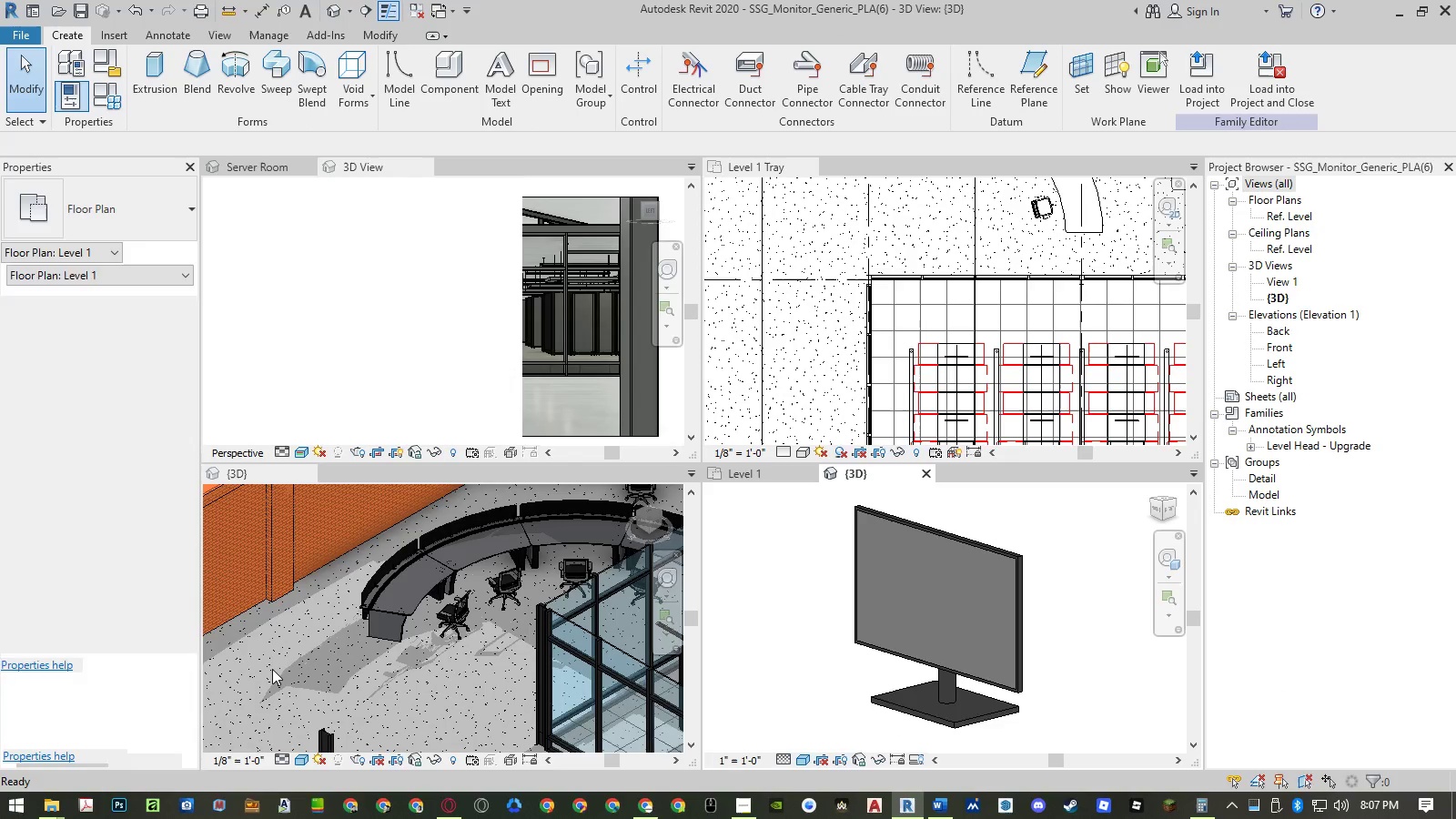 
wait(5.92)
 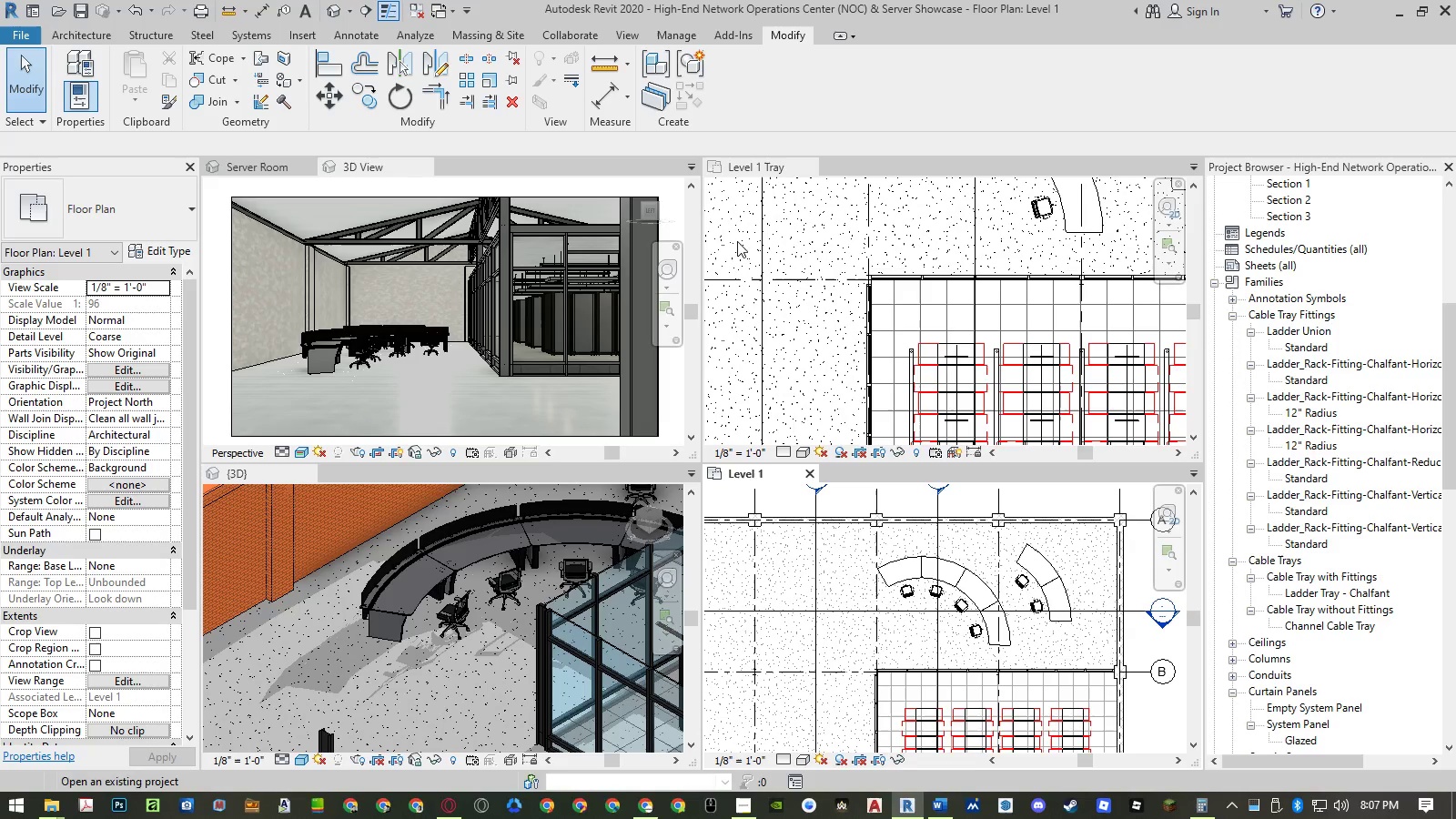 
left_click([803, 620])
 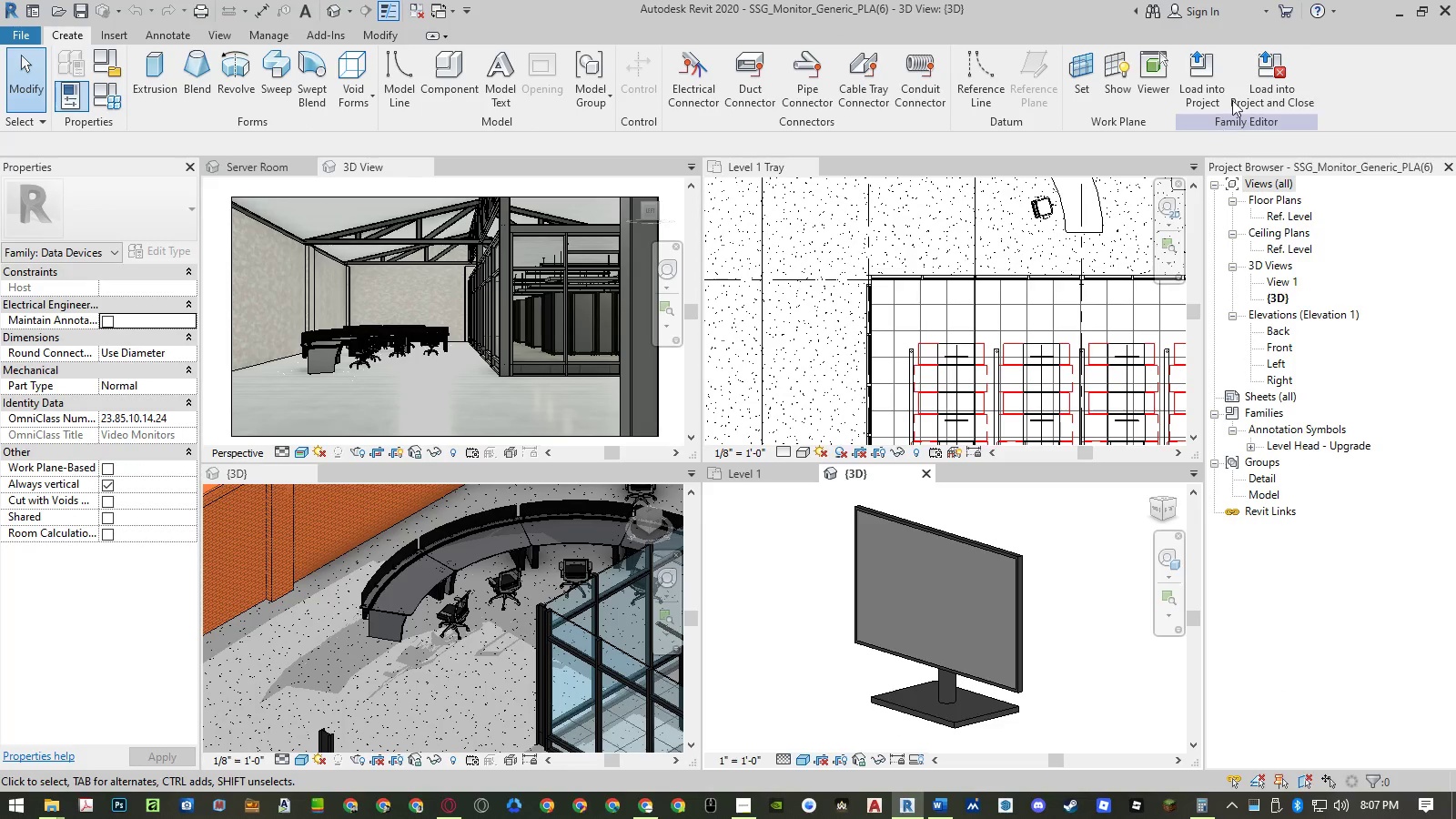 
left_click([1252, 85])
 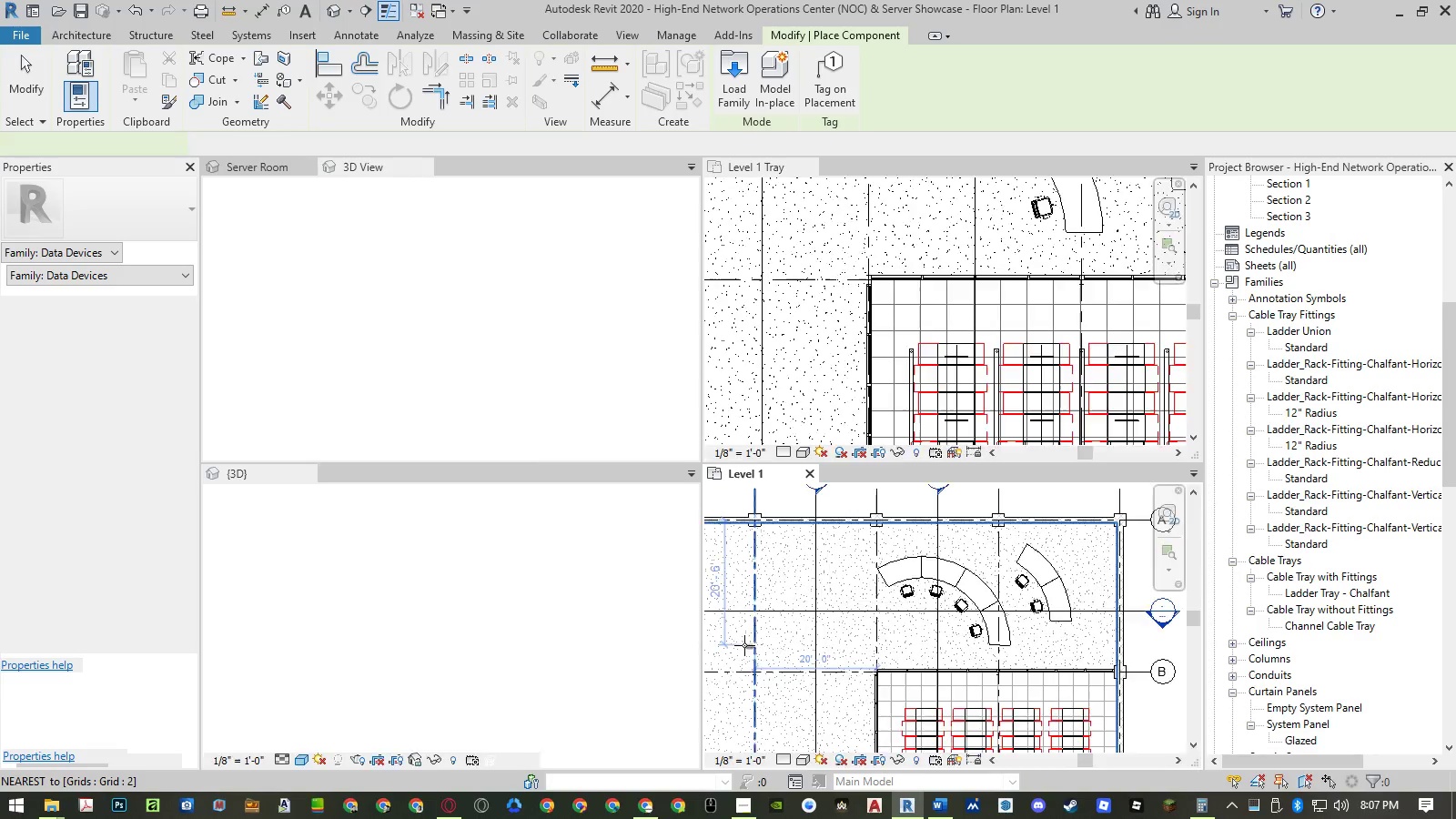 
scroll: coordinate [919, 579], scroll_direction: up, amount: 14.0
 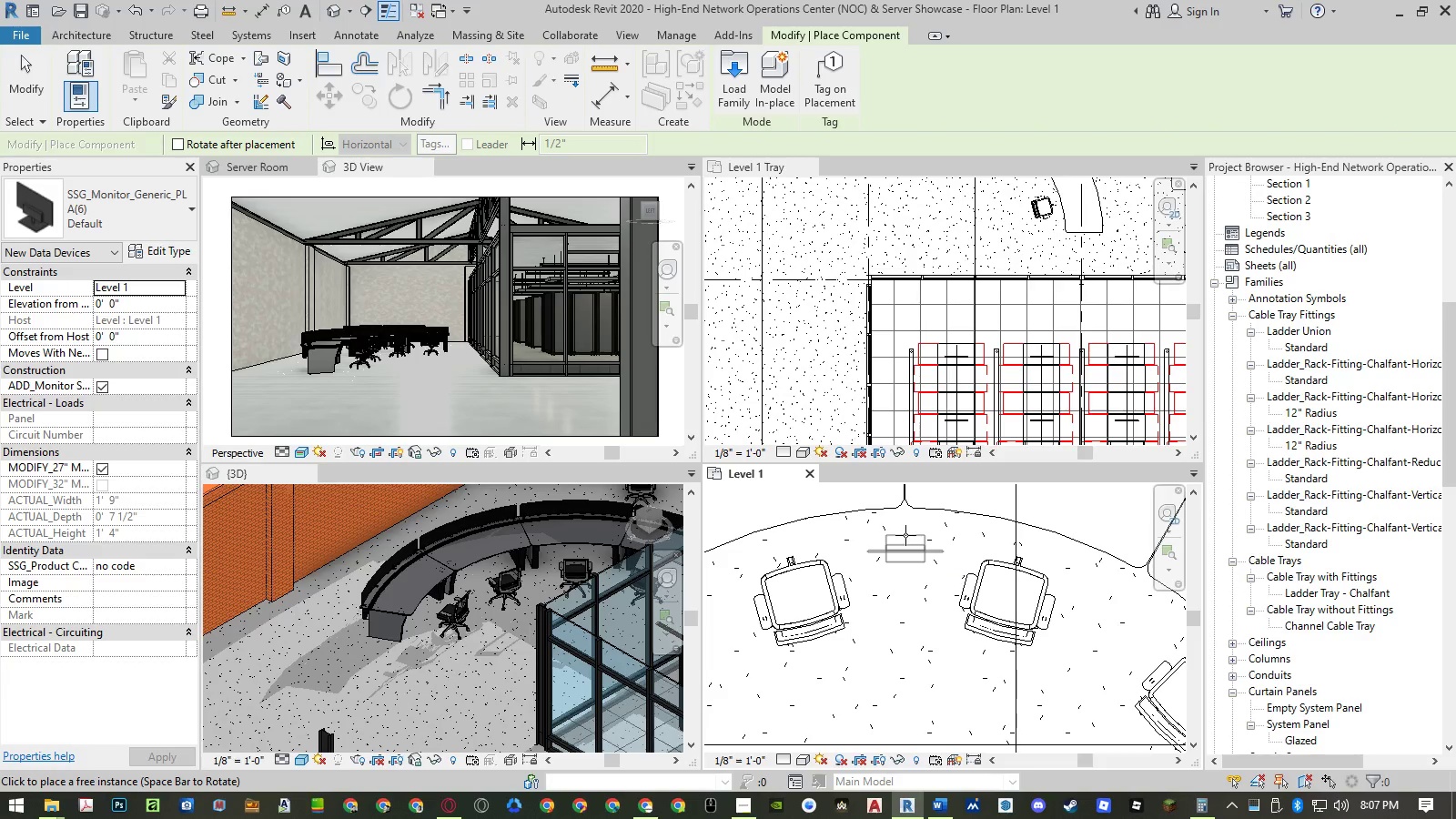 
left_click([905, 535])
 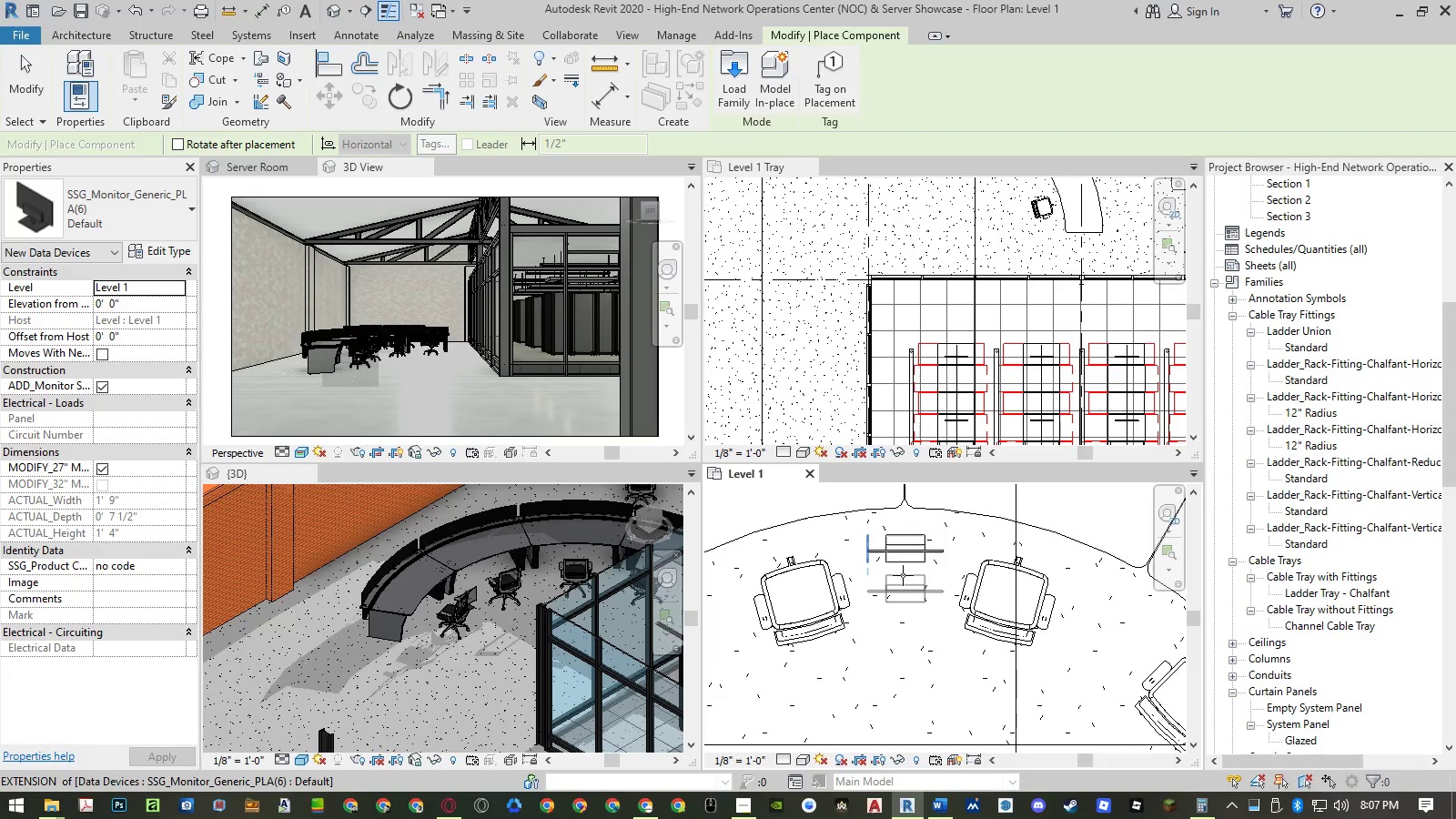 
key(Escape)
 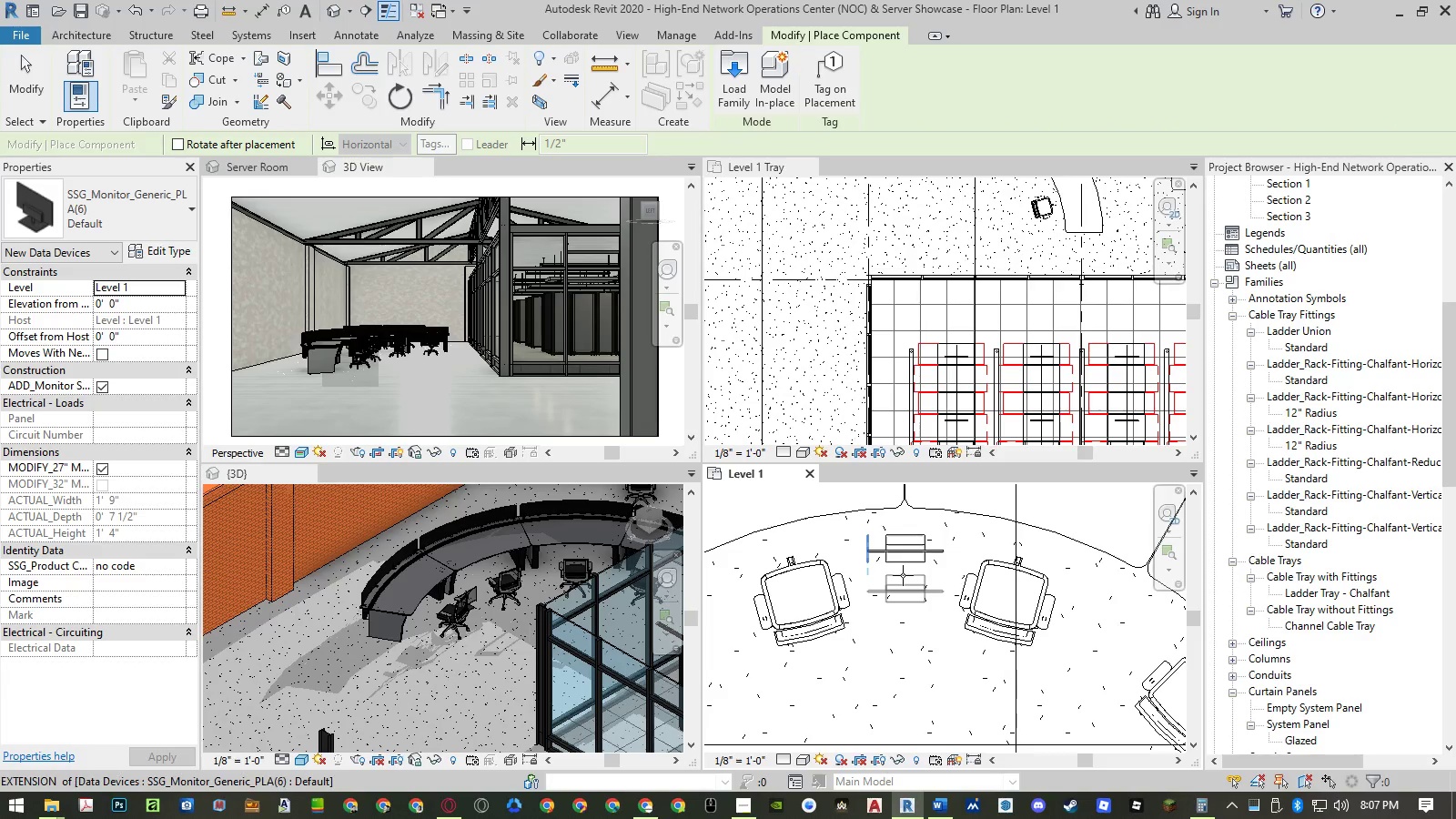 
key(Escape)
 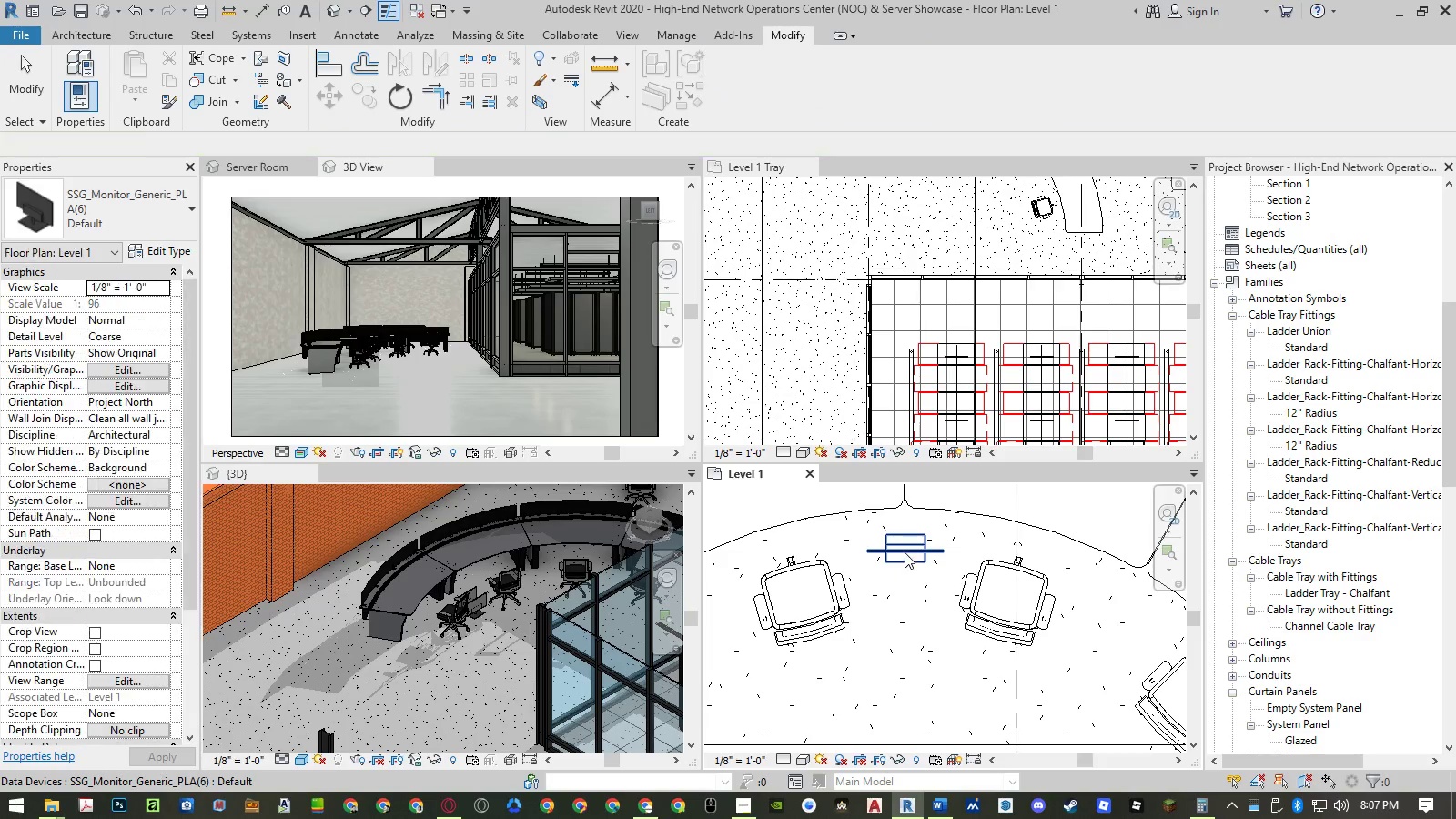 
left_click([905, 551])
 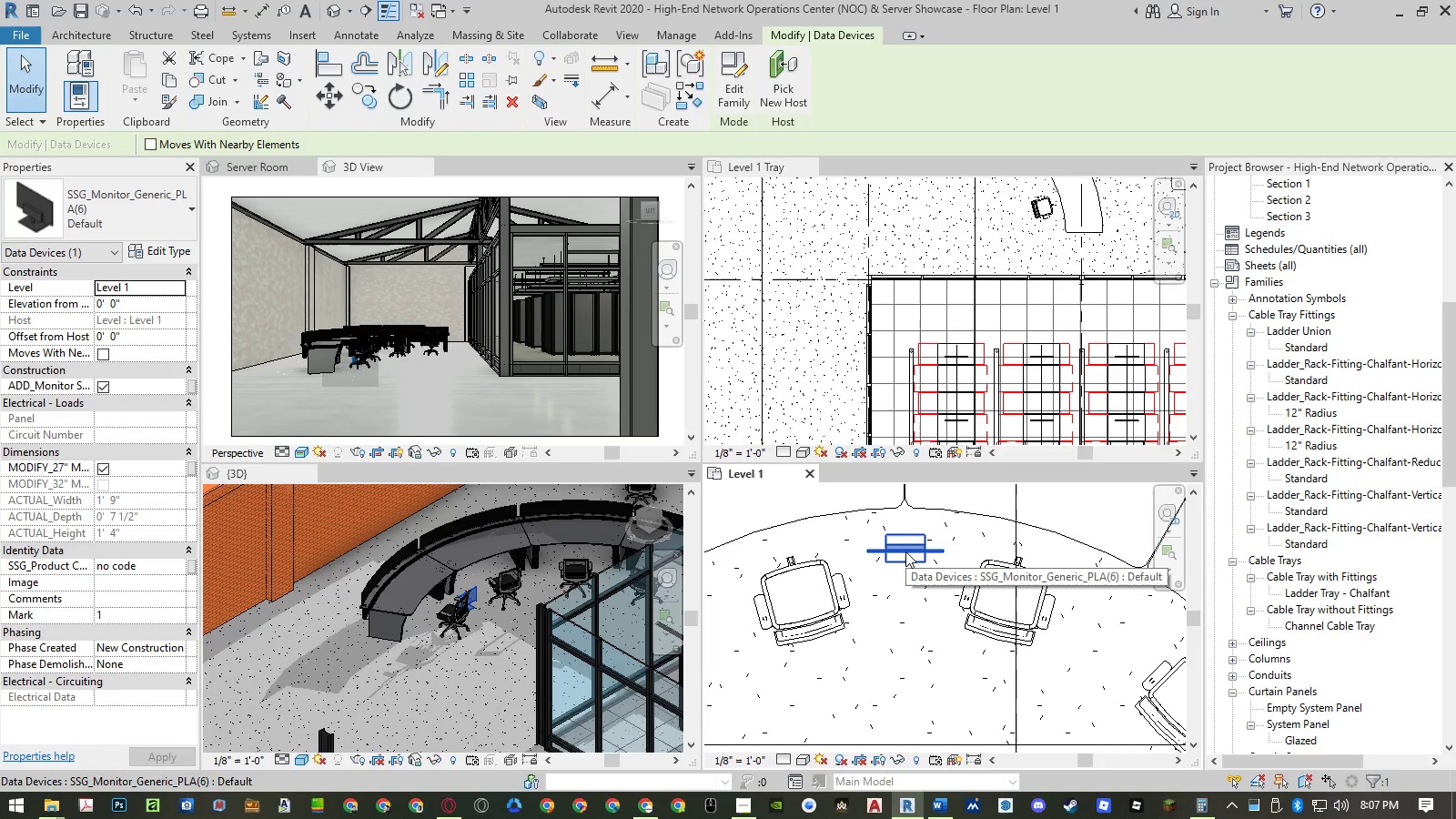 
type(cs)
 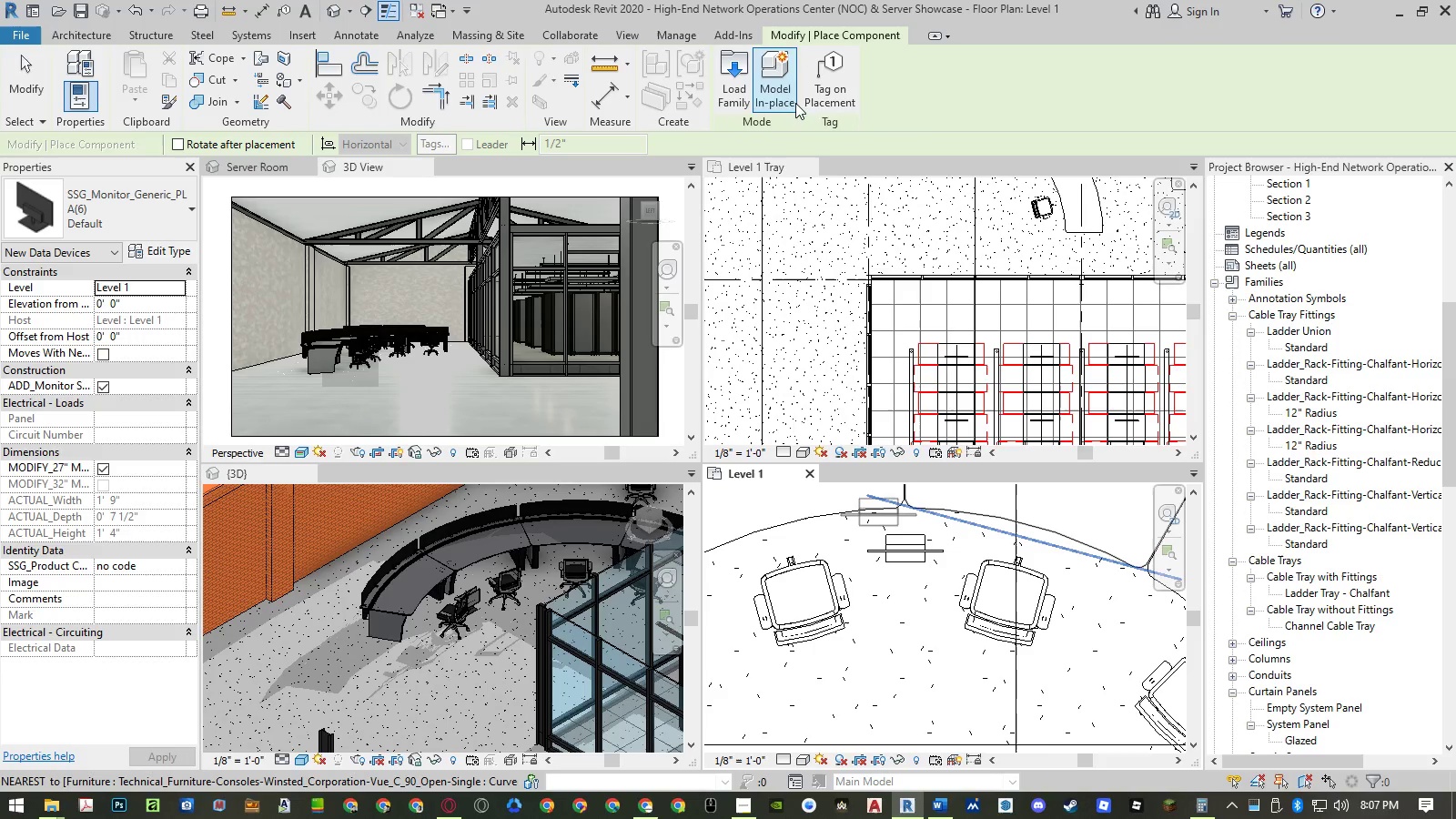 
key(Escape)
 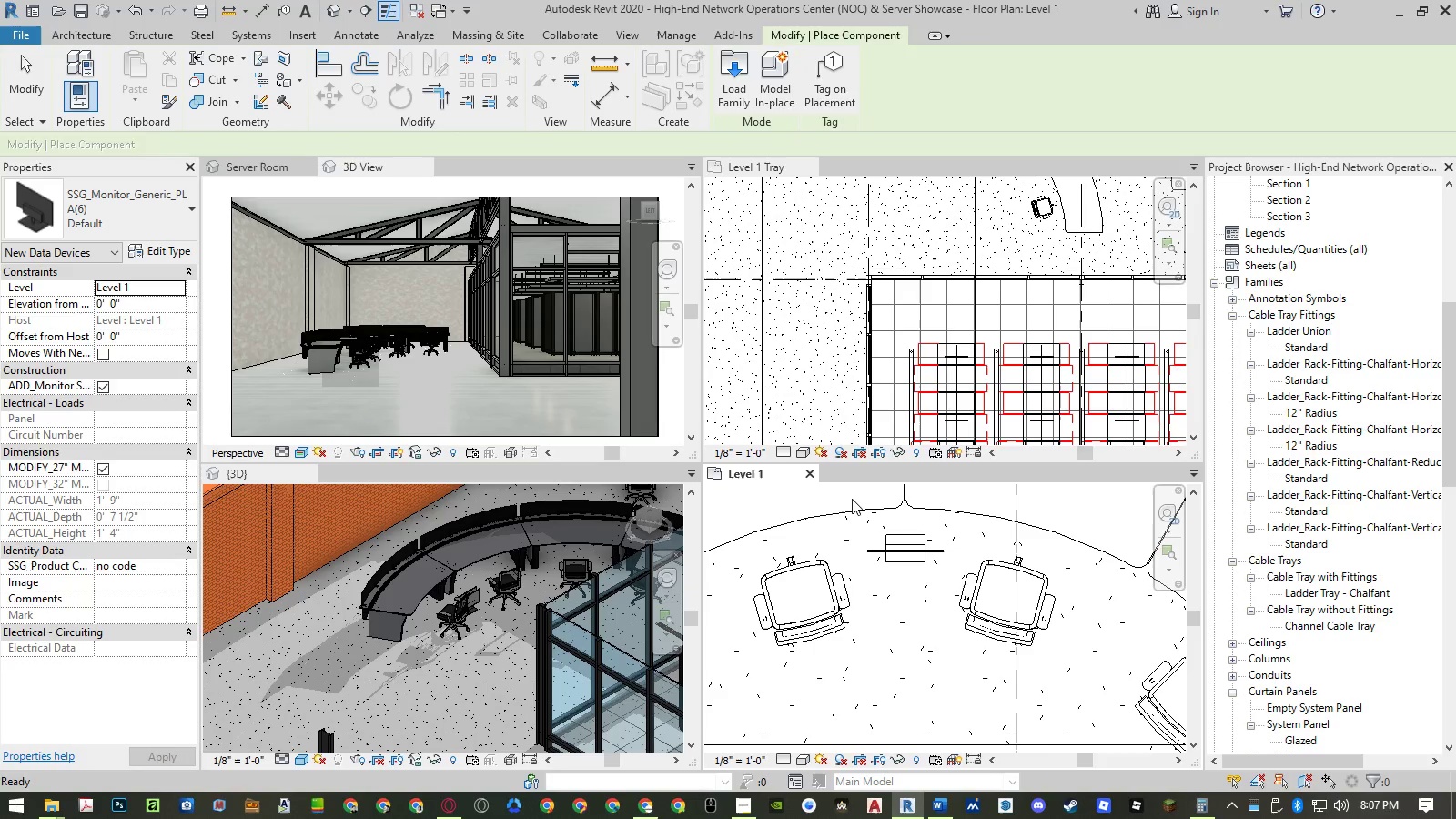 
key(Escape)
 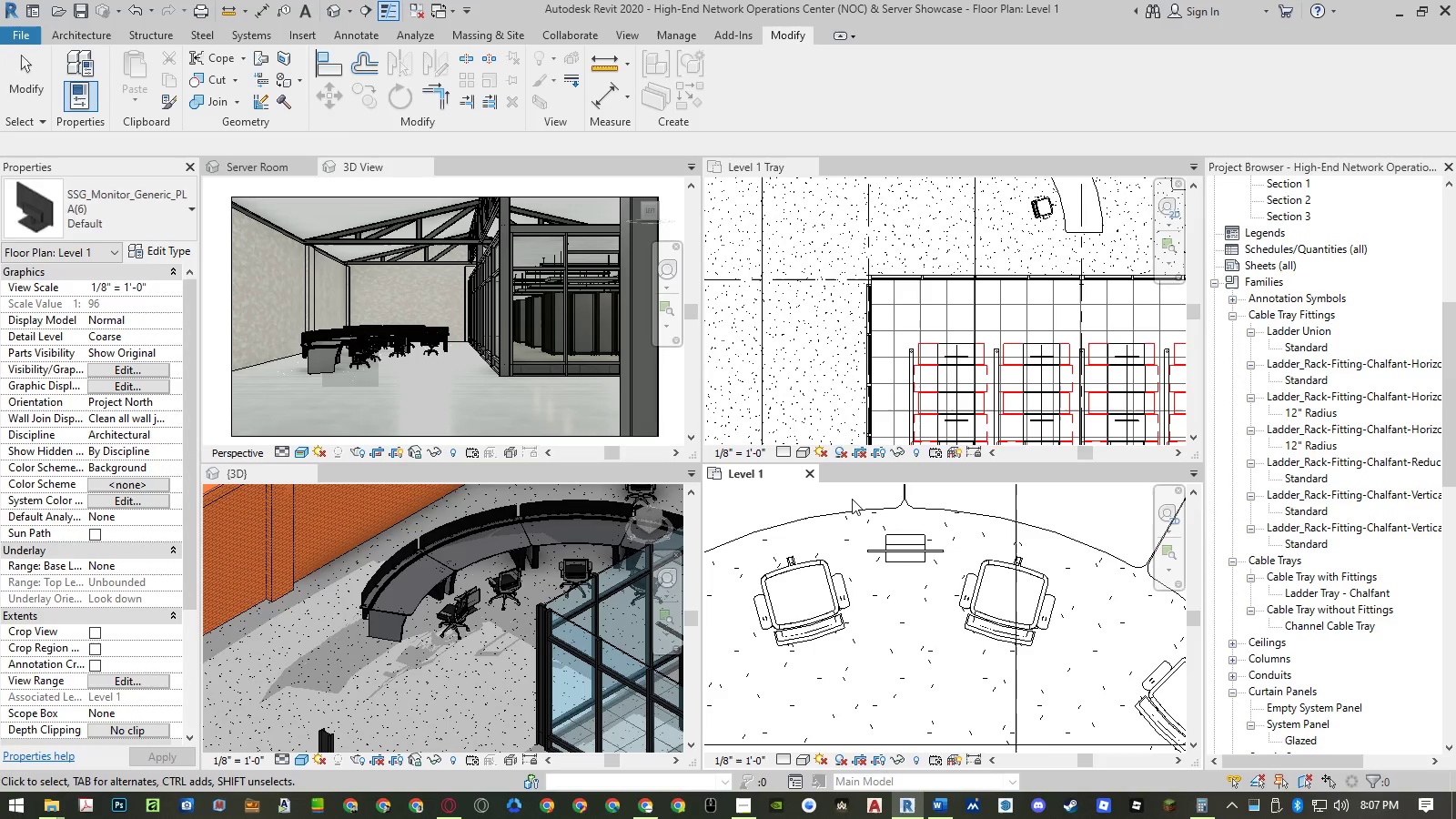 
key(Escape)
 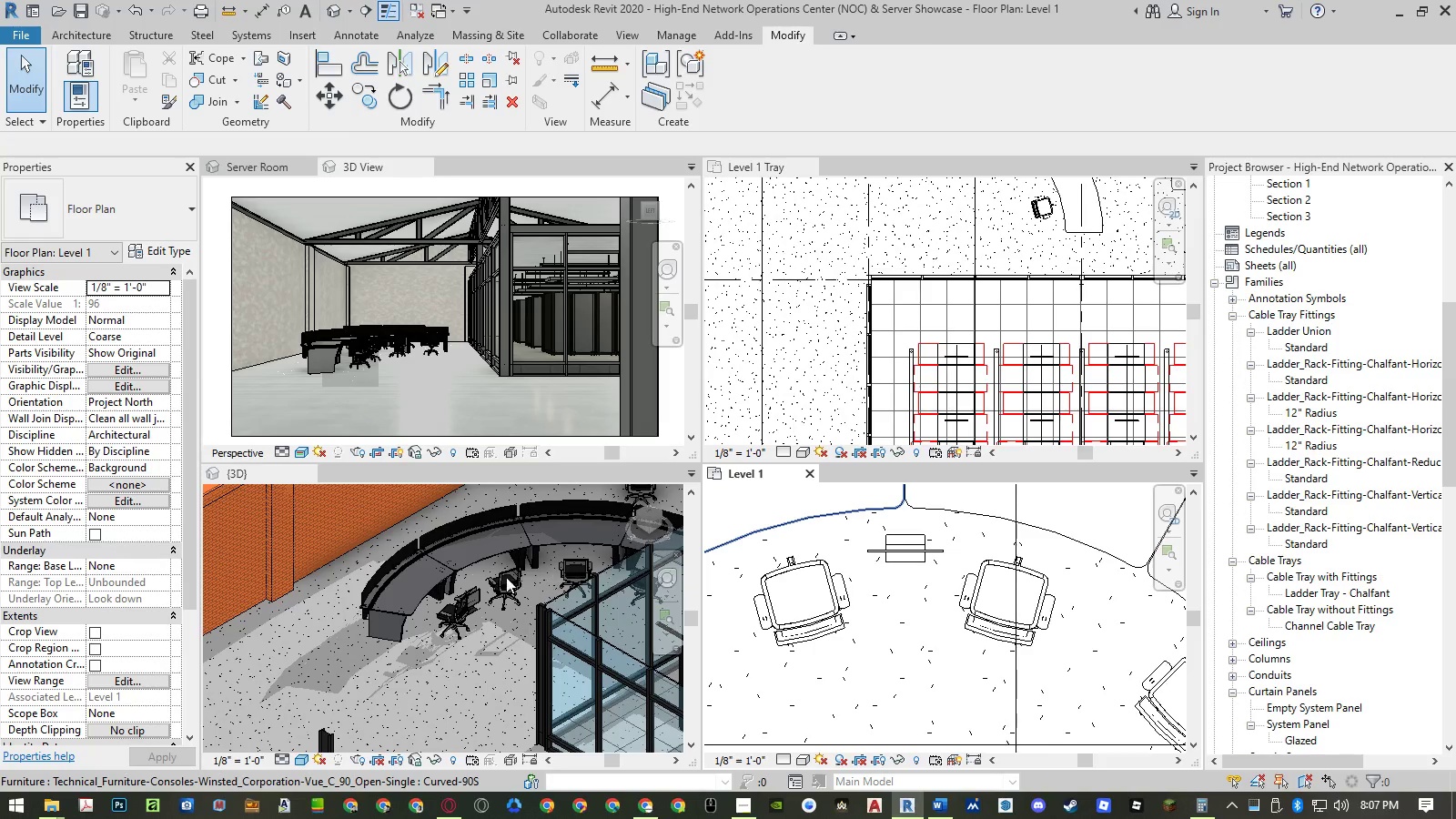 
left_click_drag(start_coordinate=[437, 581], to_coordinate=[433, 585])
 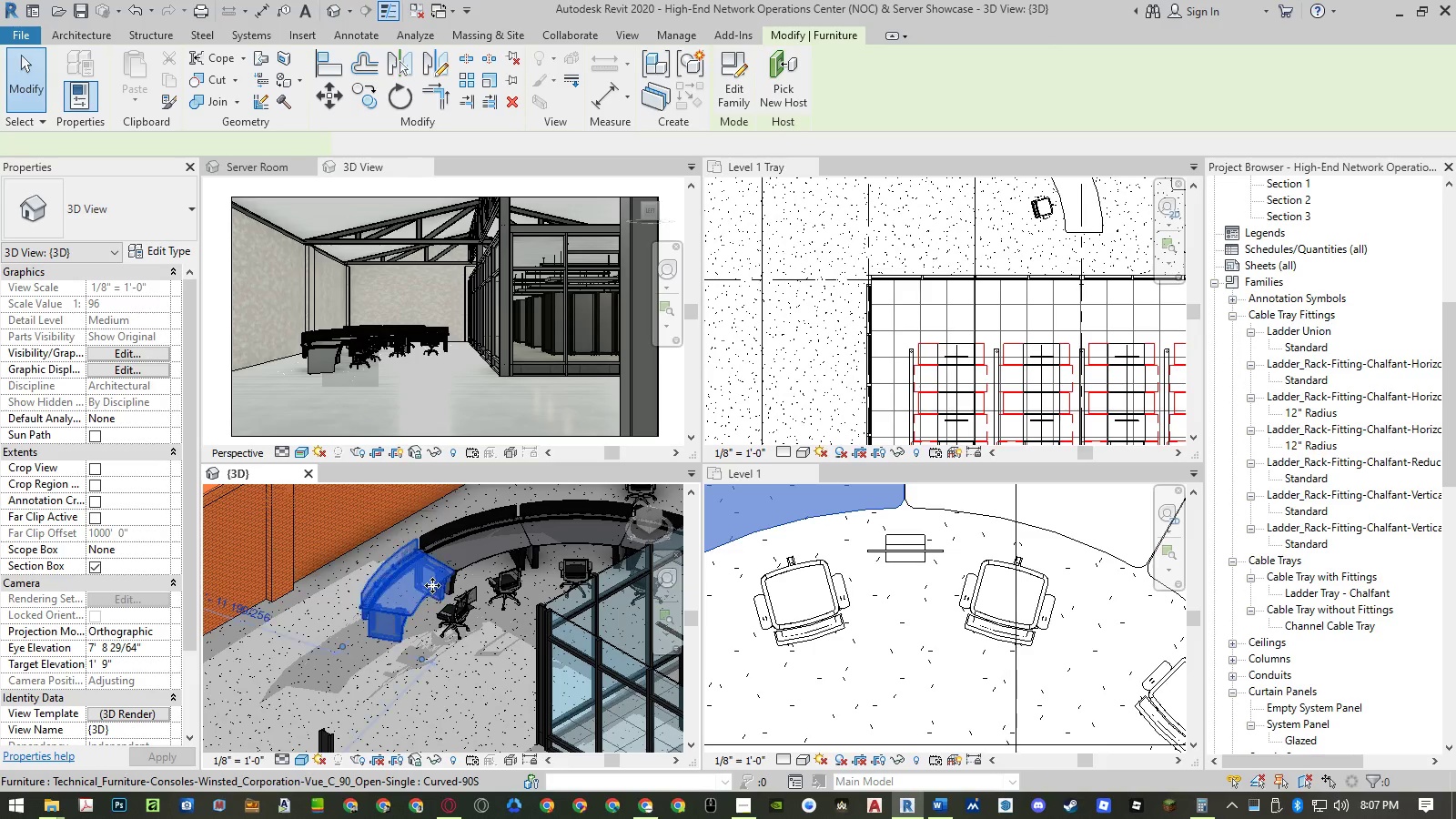 
left_click([433, 585])
 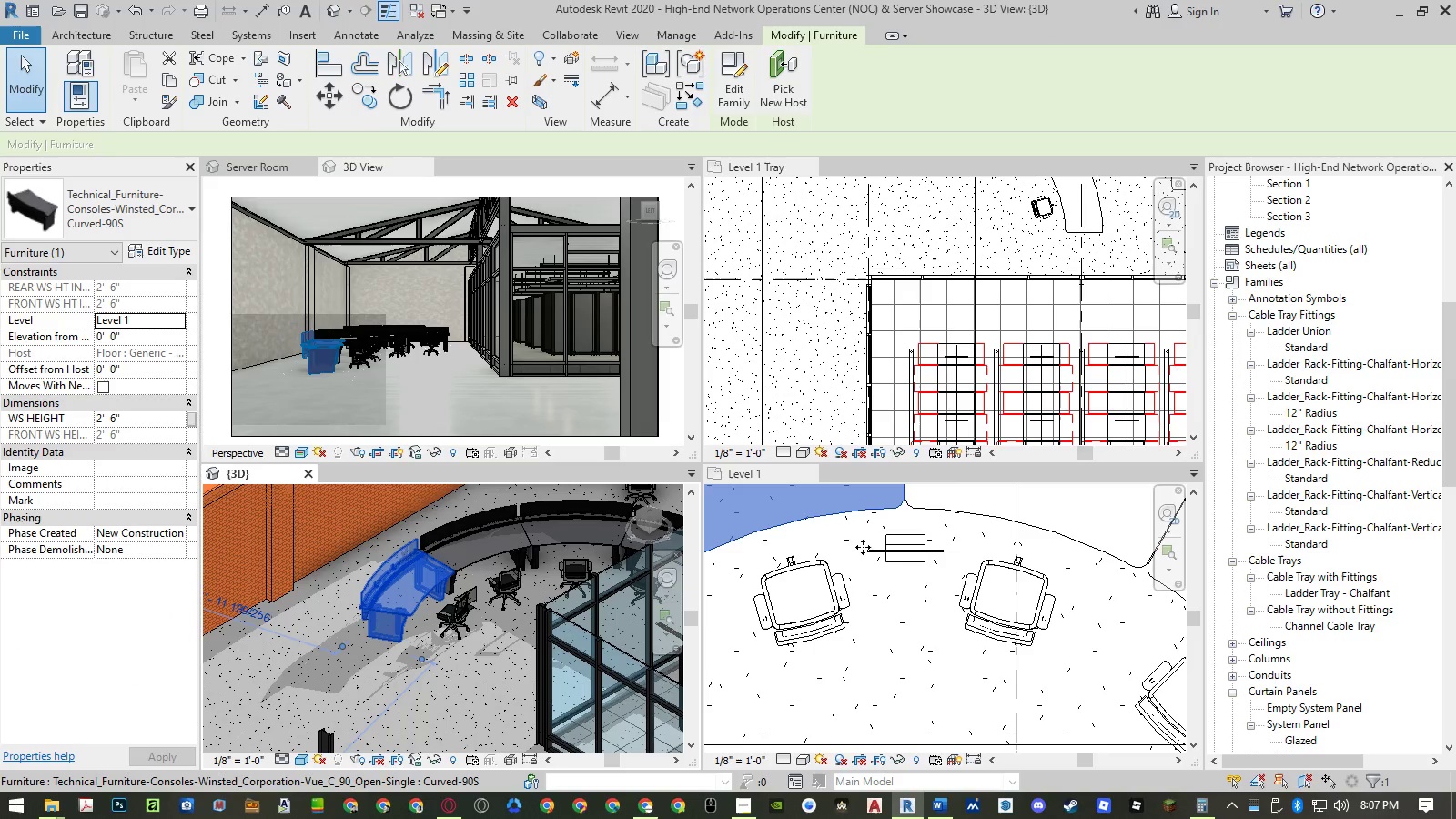 
left_click([854, 540])
 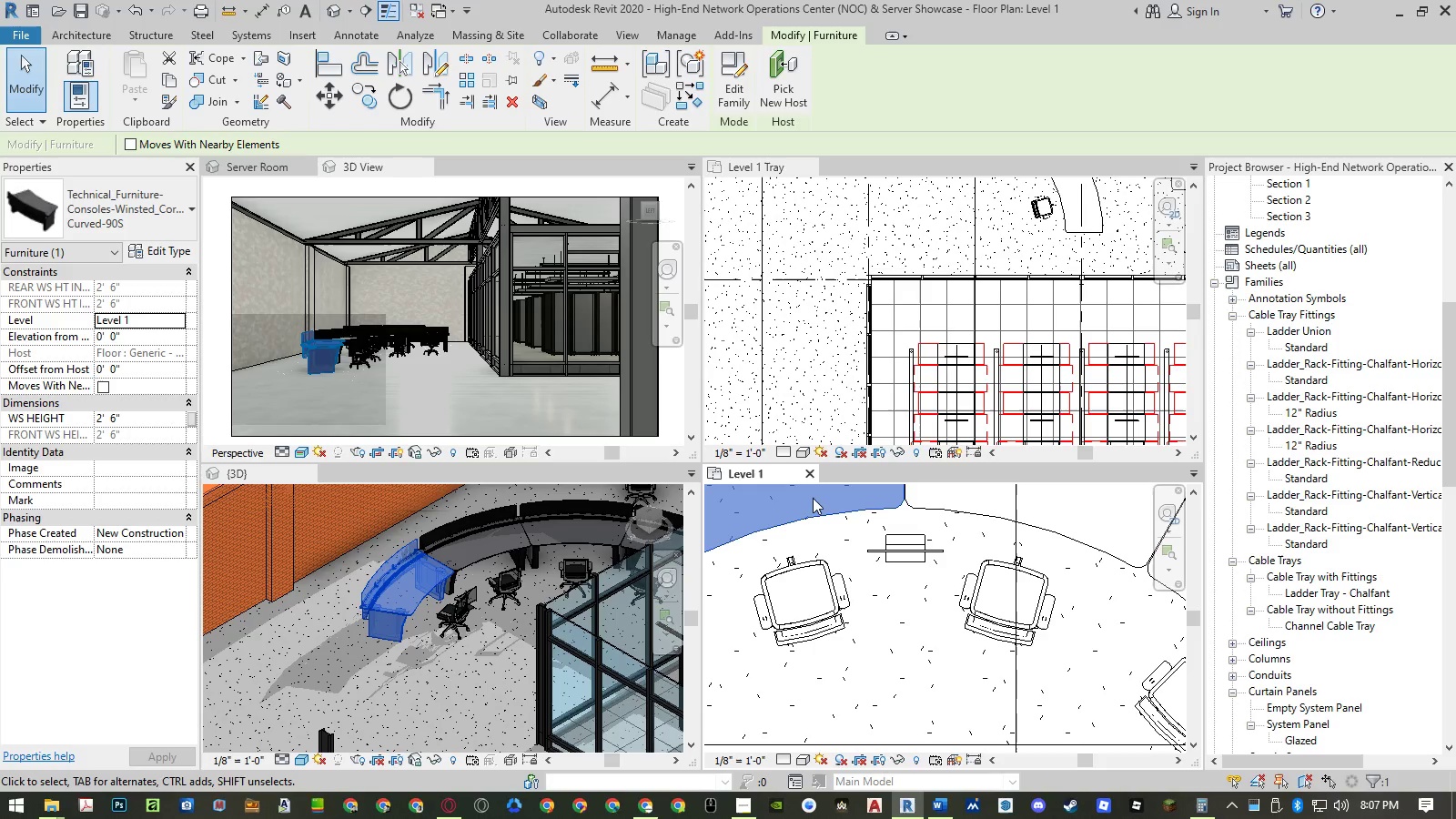 
left_click([154, 421])
 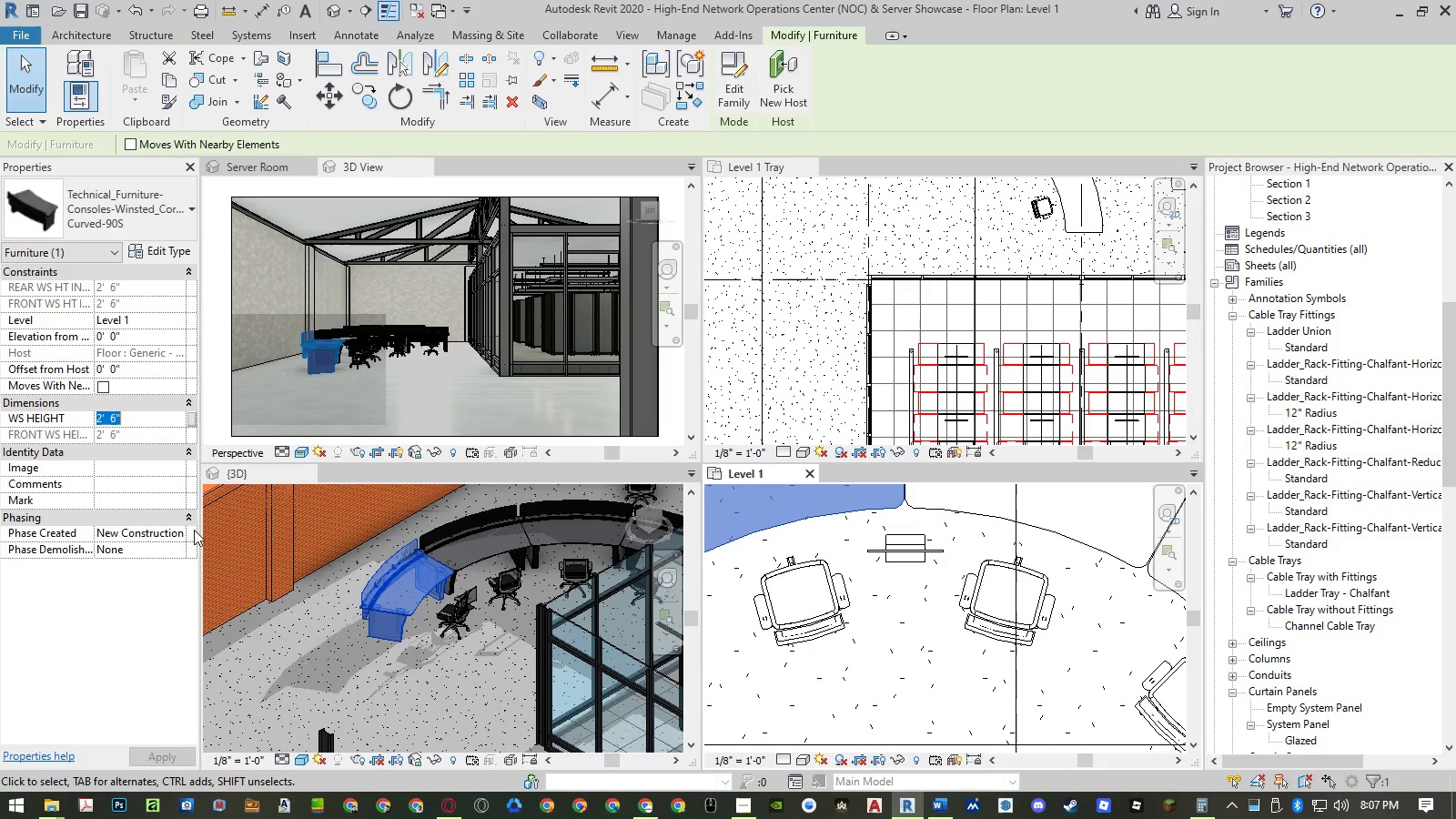 
key(Control+ControlLeft)
 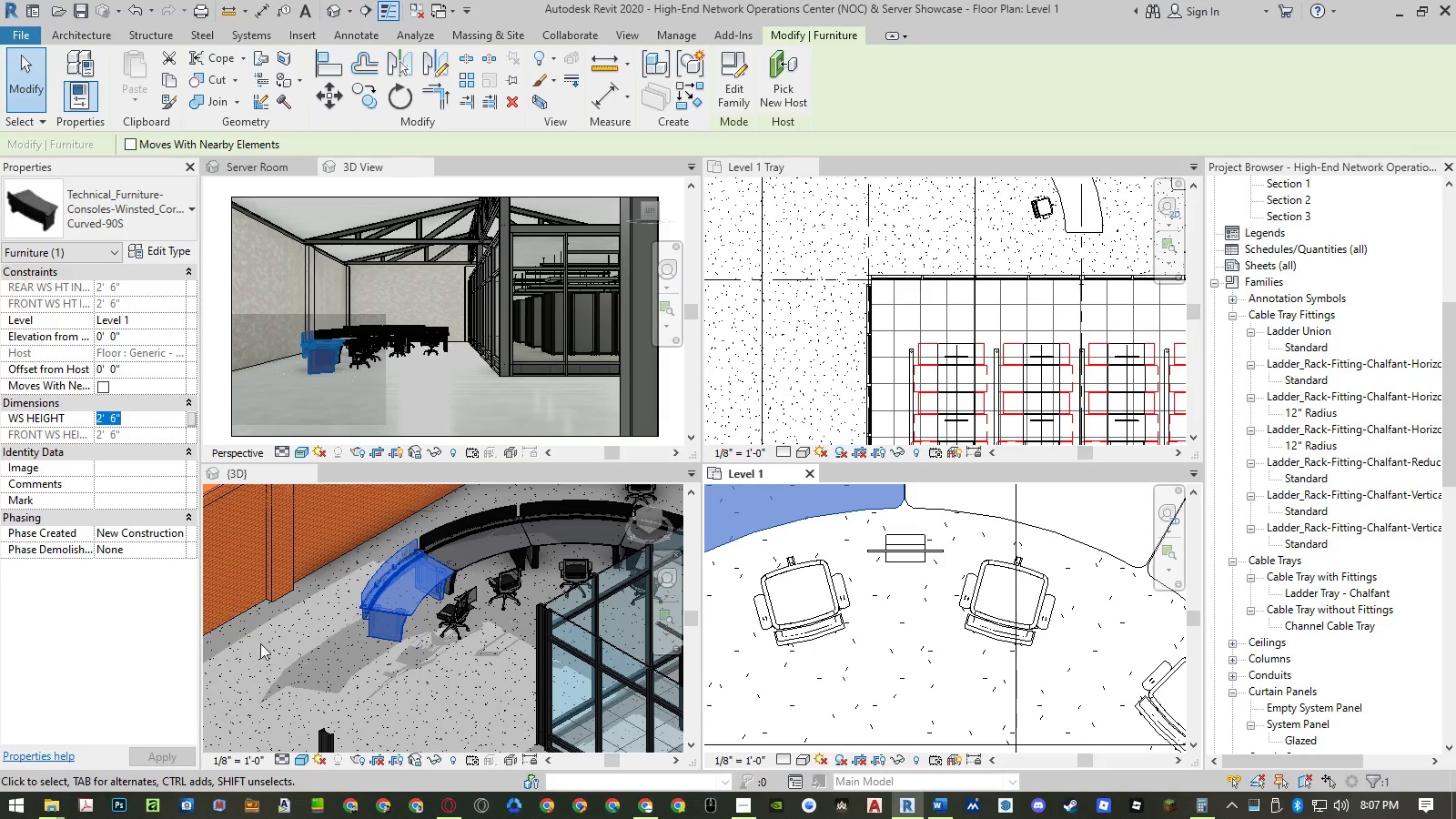 
key(Control+C)
 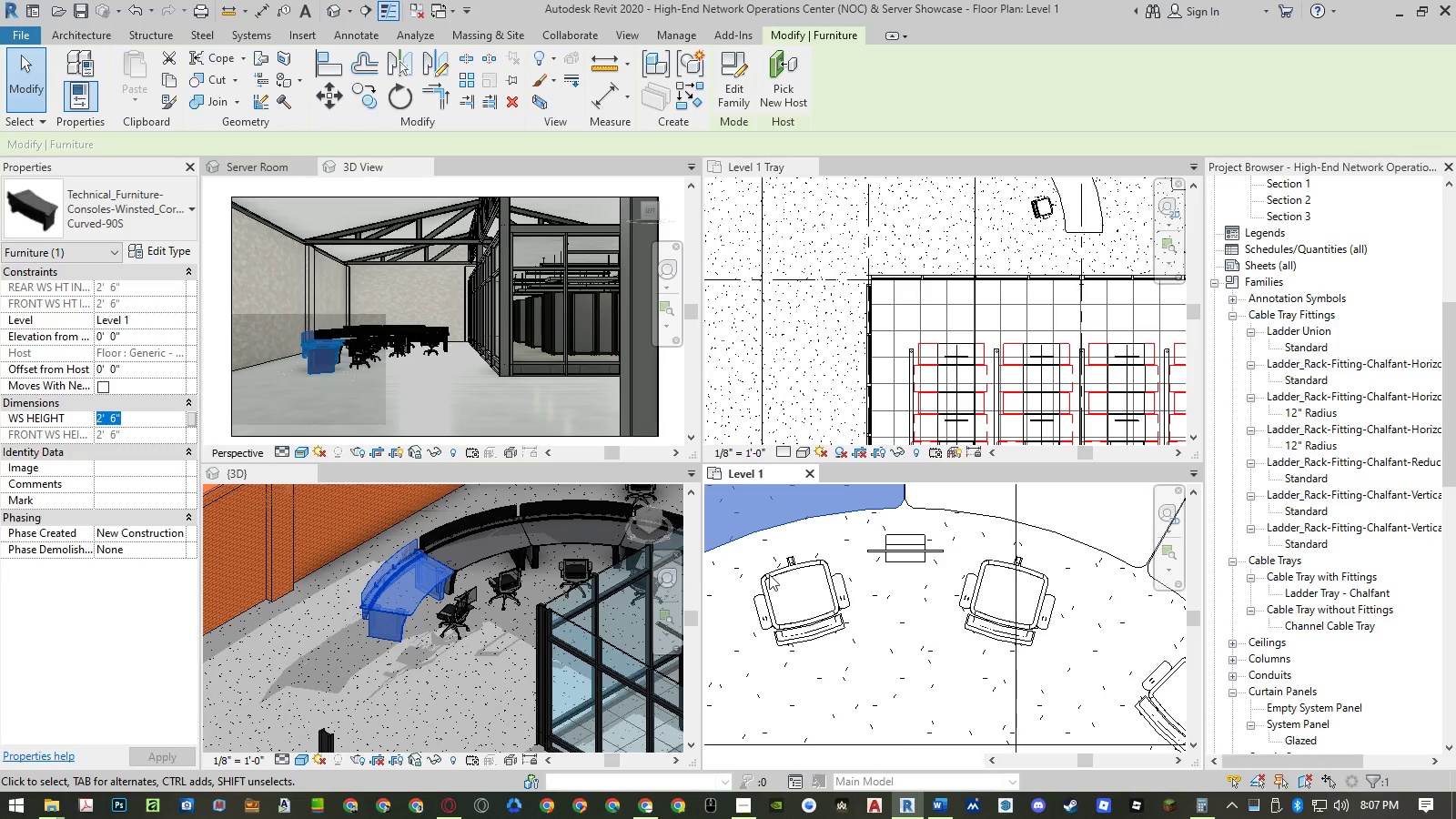 
key(Escape)
 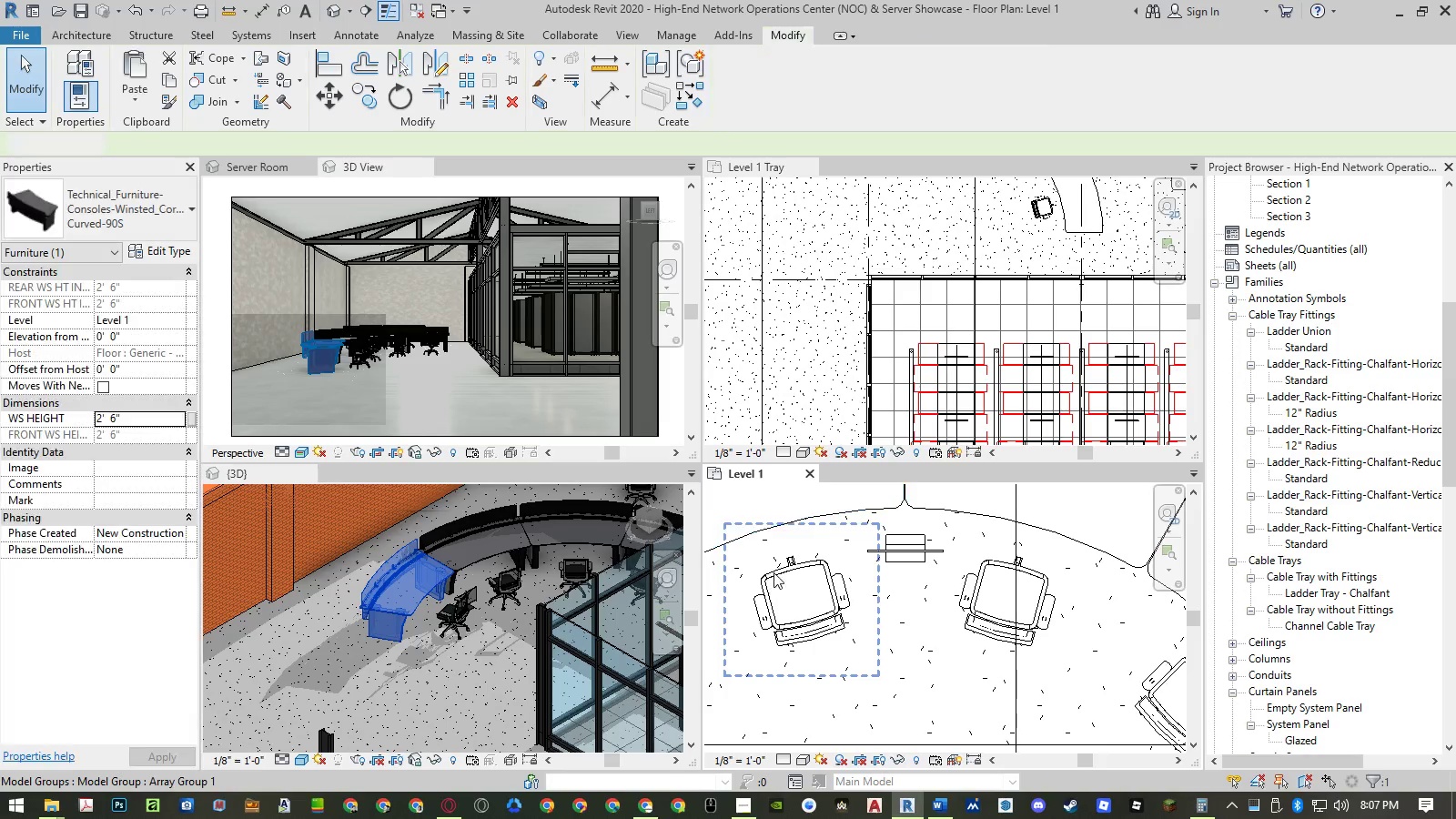 
key(Escape)
 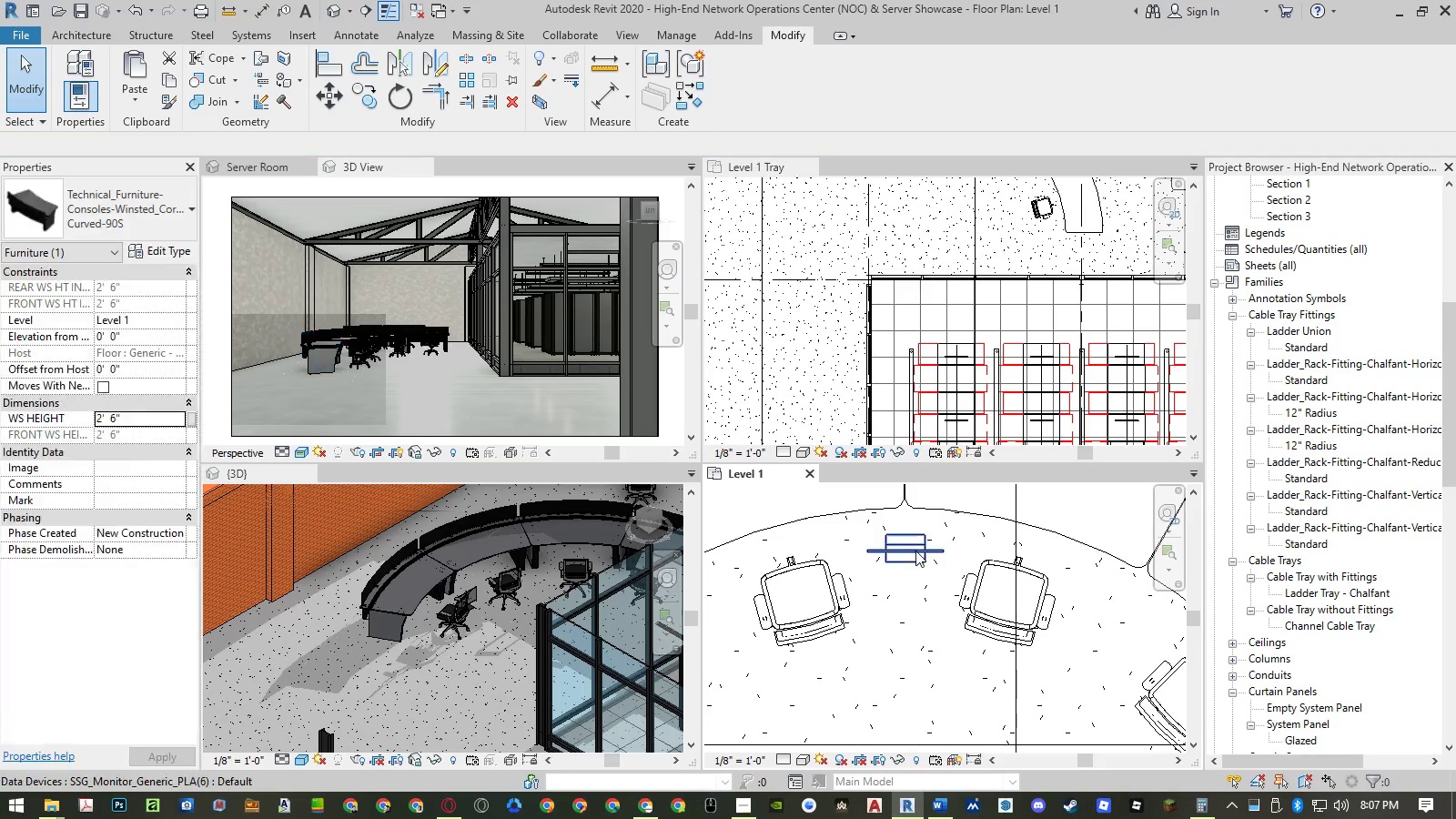 
left_click([915, 551])
 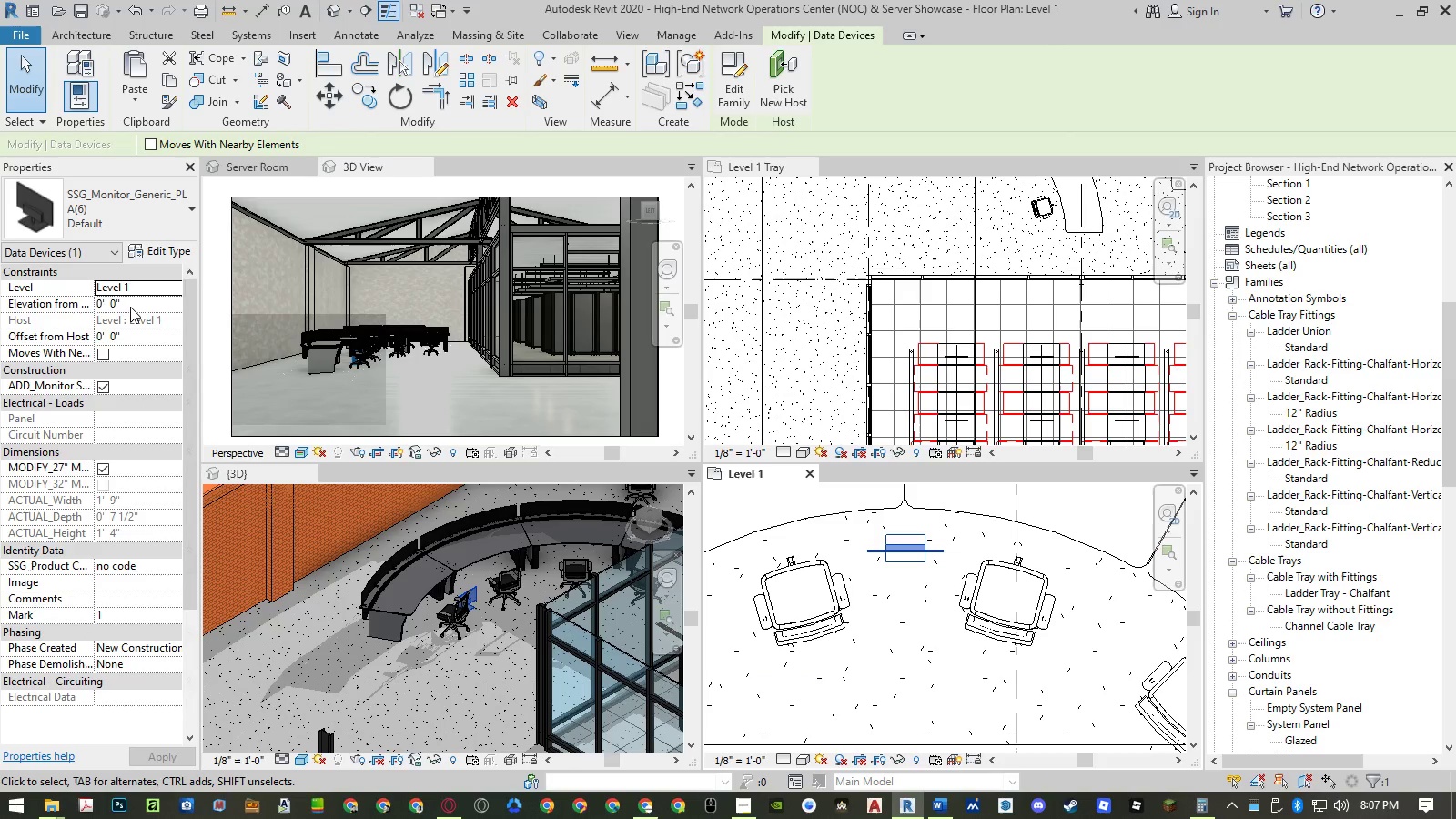 
left_click([130, 307])
 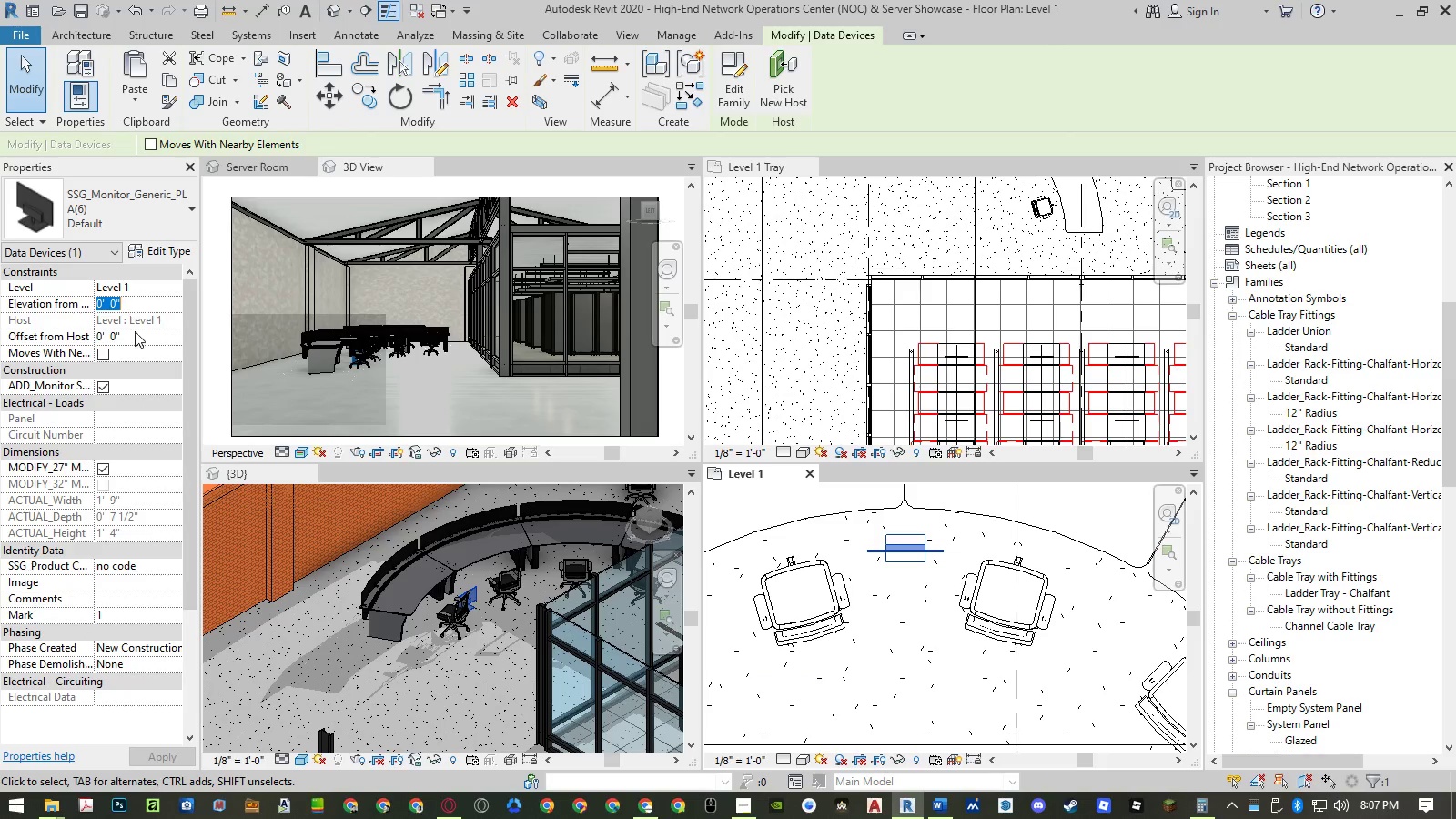 
key(Control+ControlLeft)
 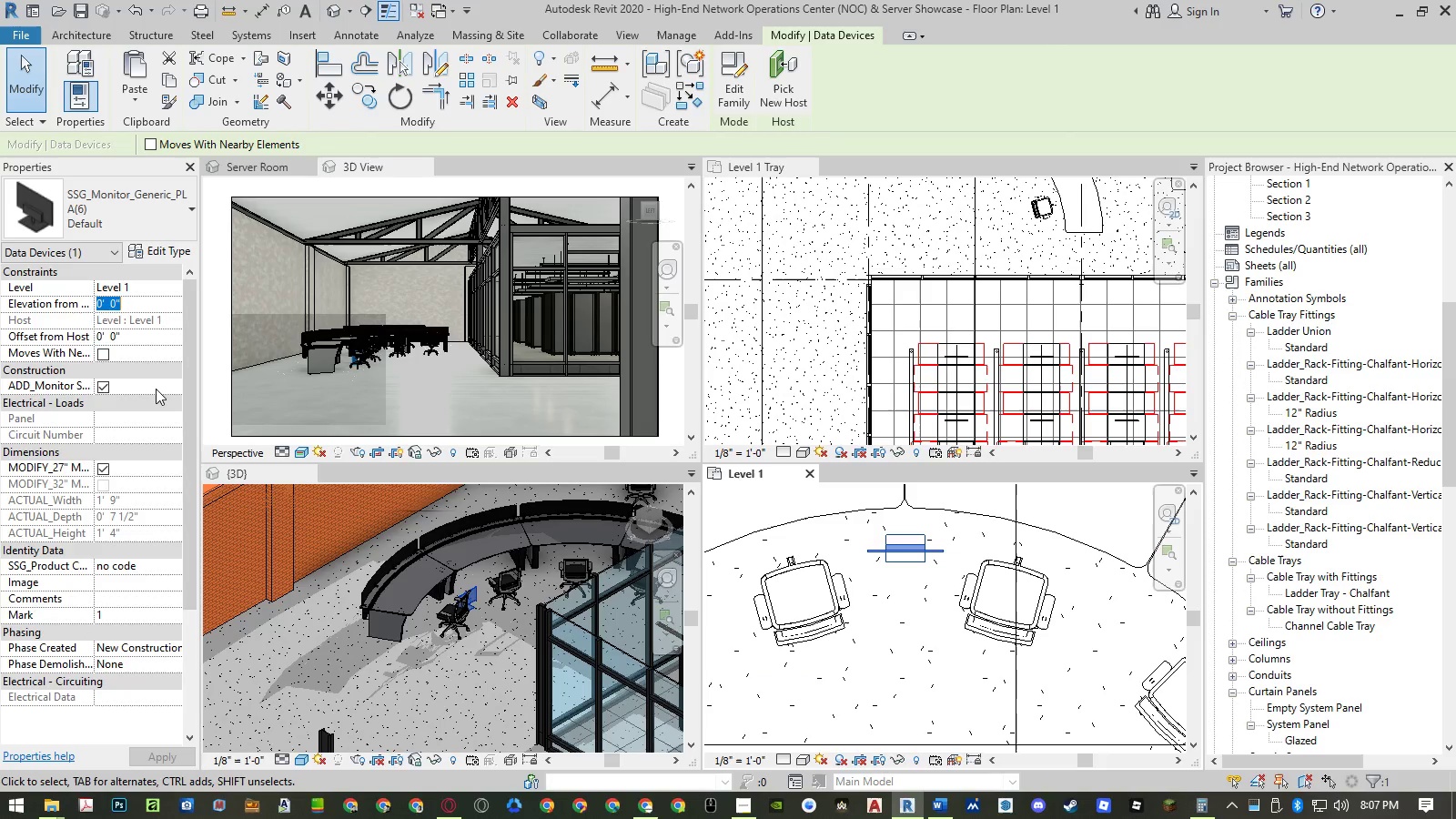 
key(Control+V)
 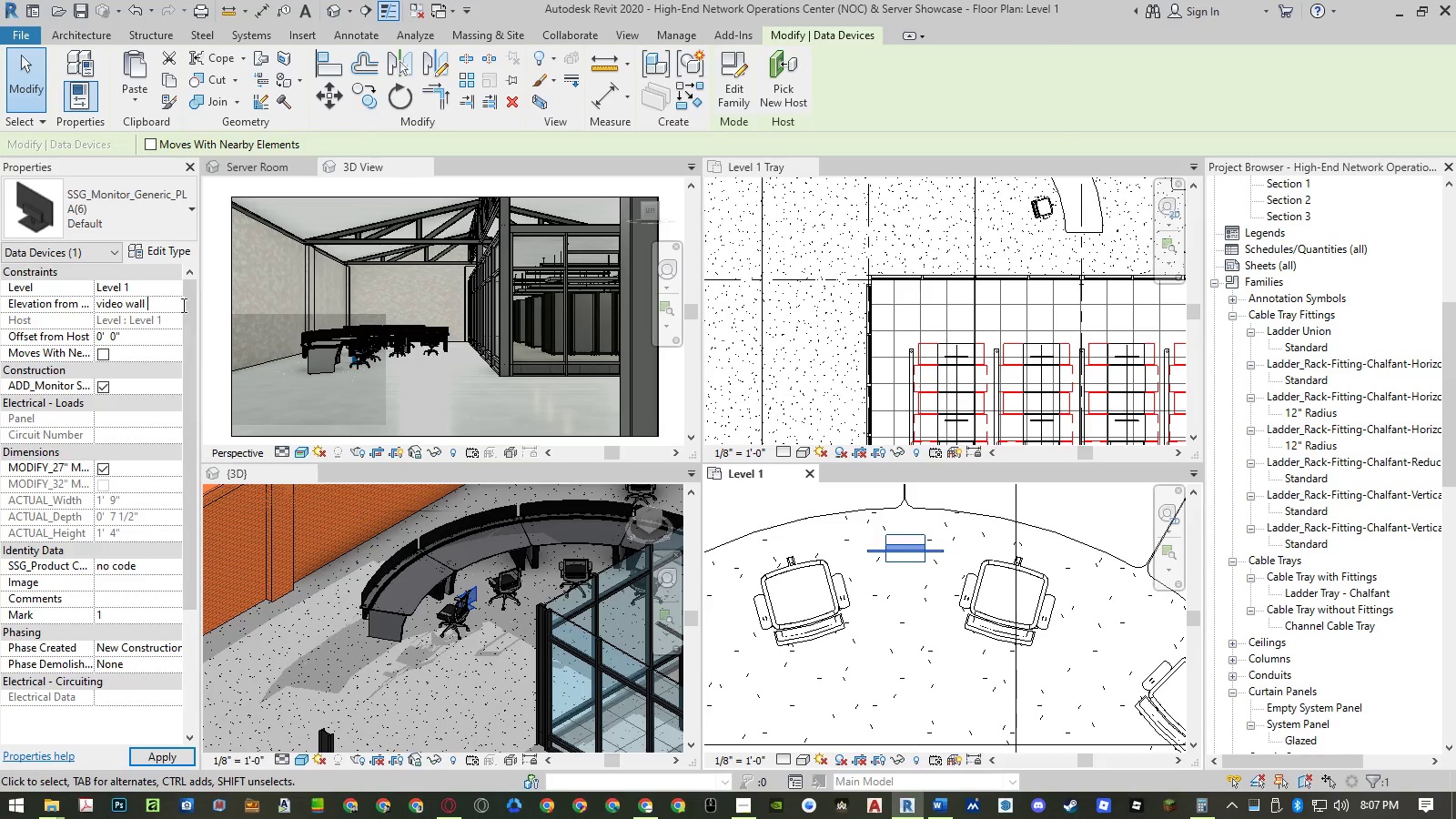 
key(Escape)
 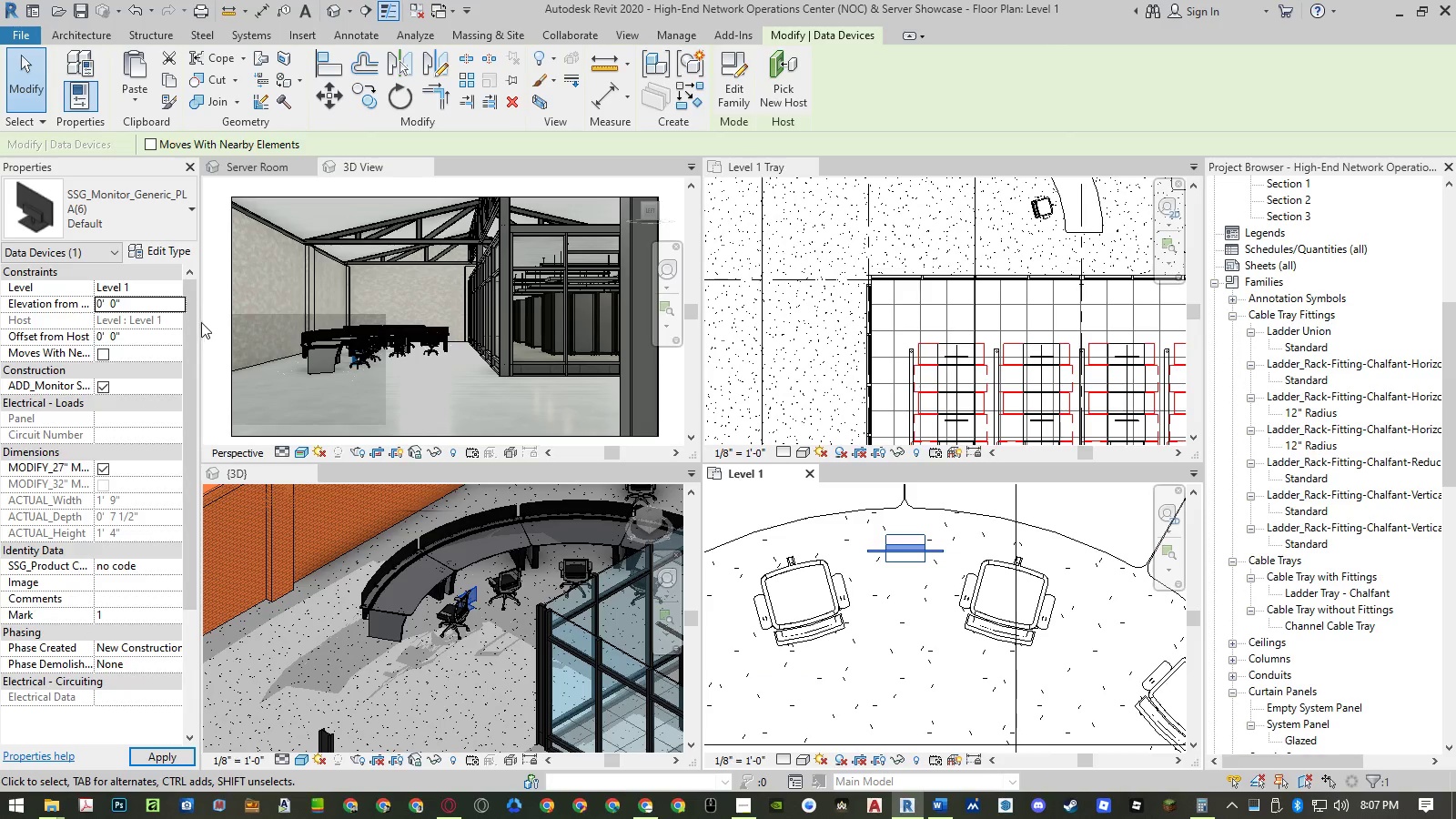 
key(Escape)
 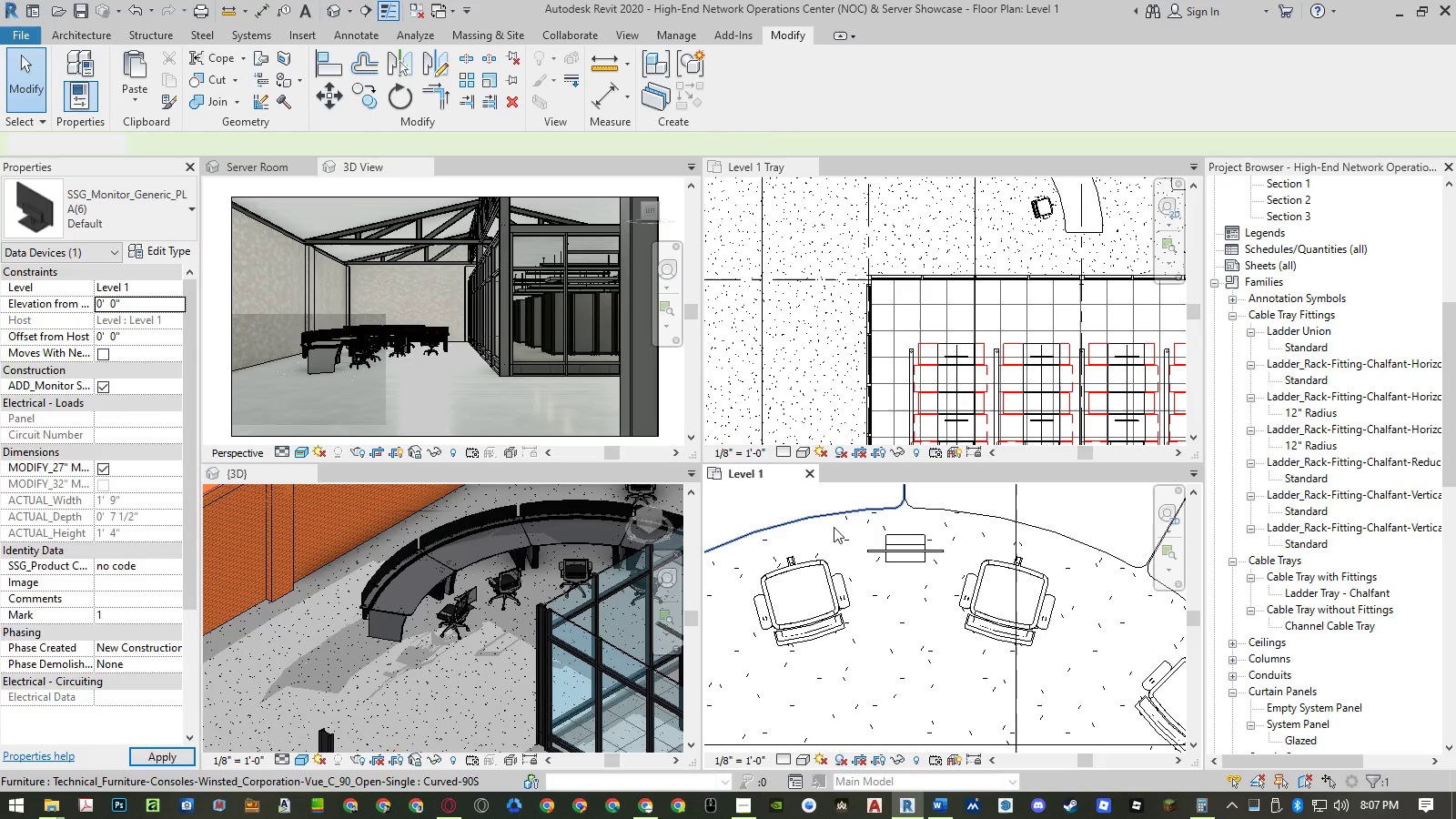 
left_click([851, 512])
 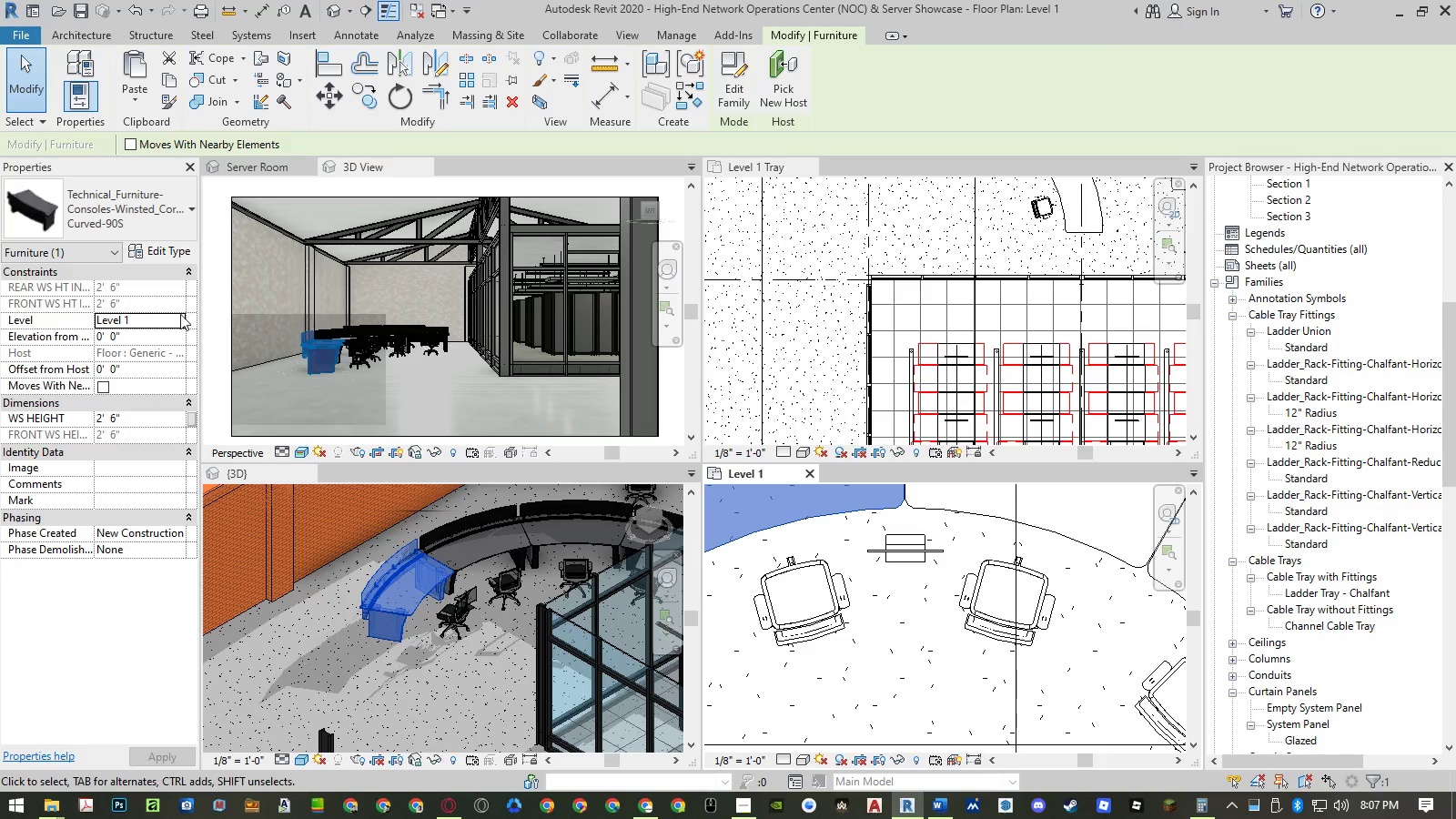 
left_click([152, 303])
 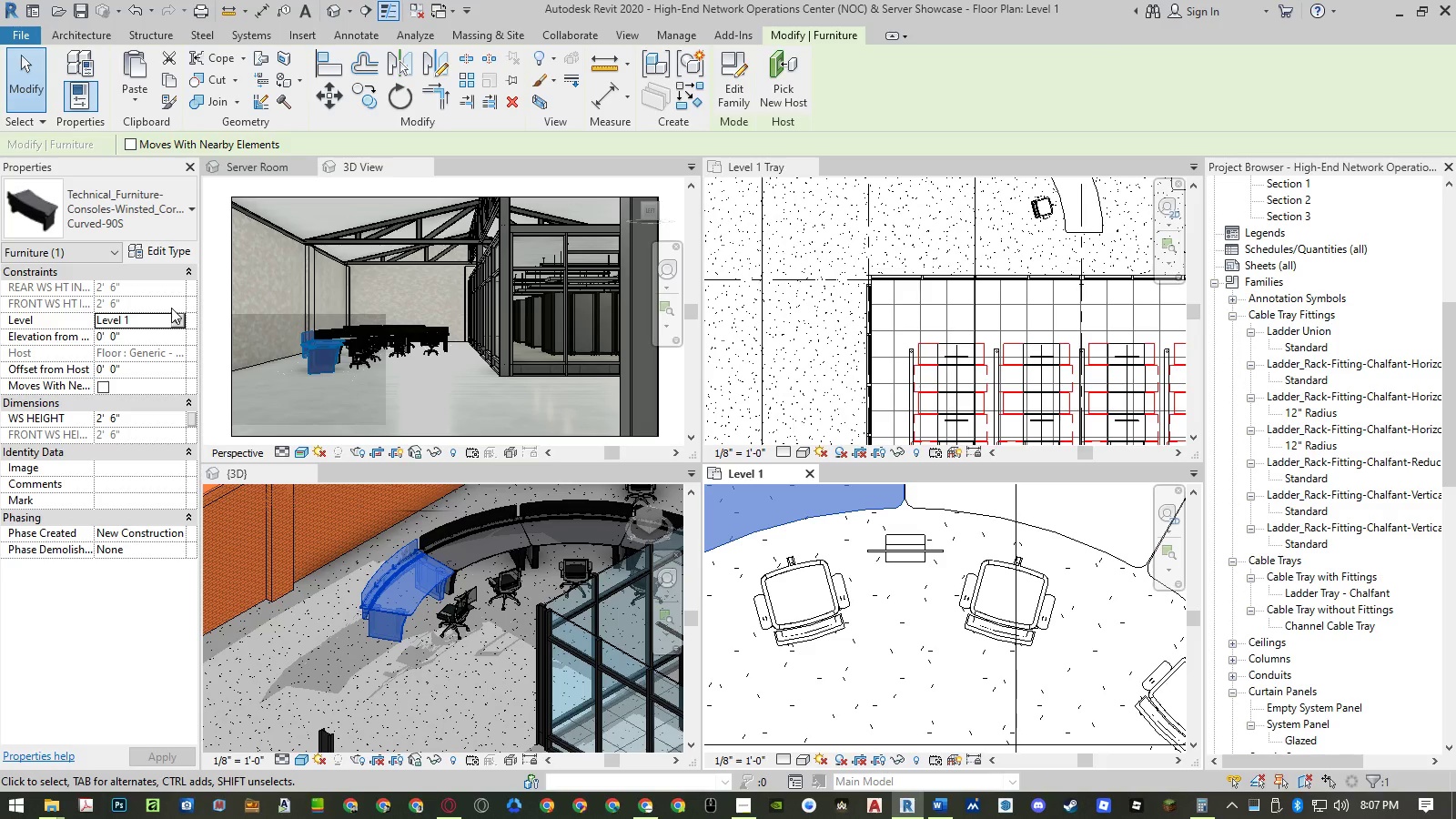 
key(Escape)
 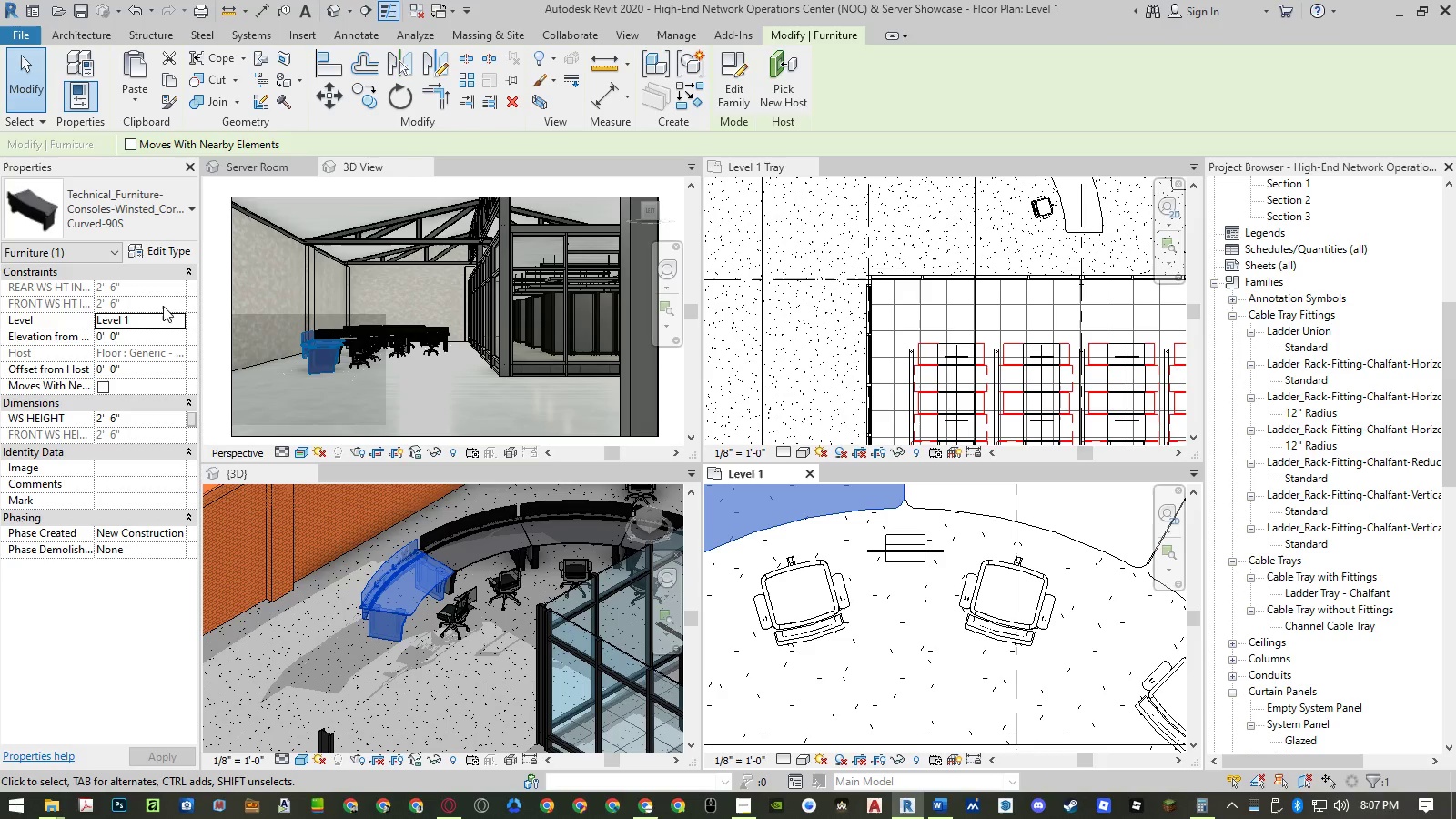 
key(Escape)
 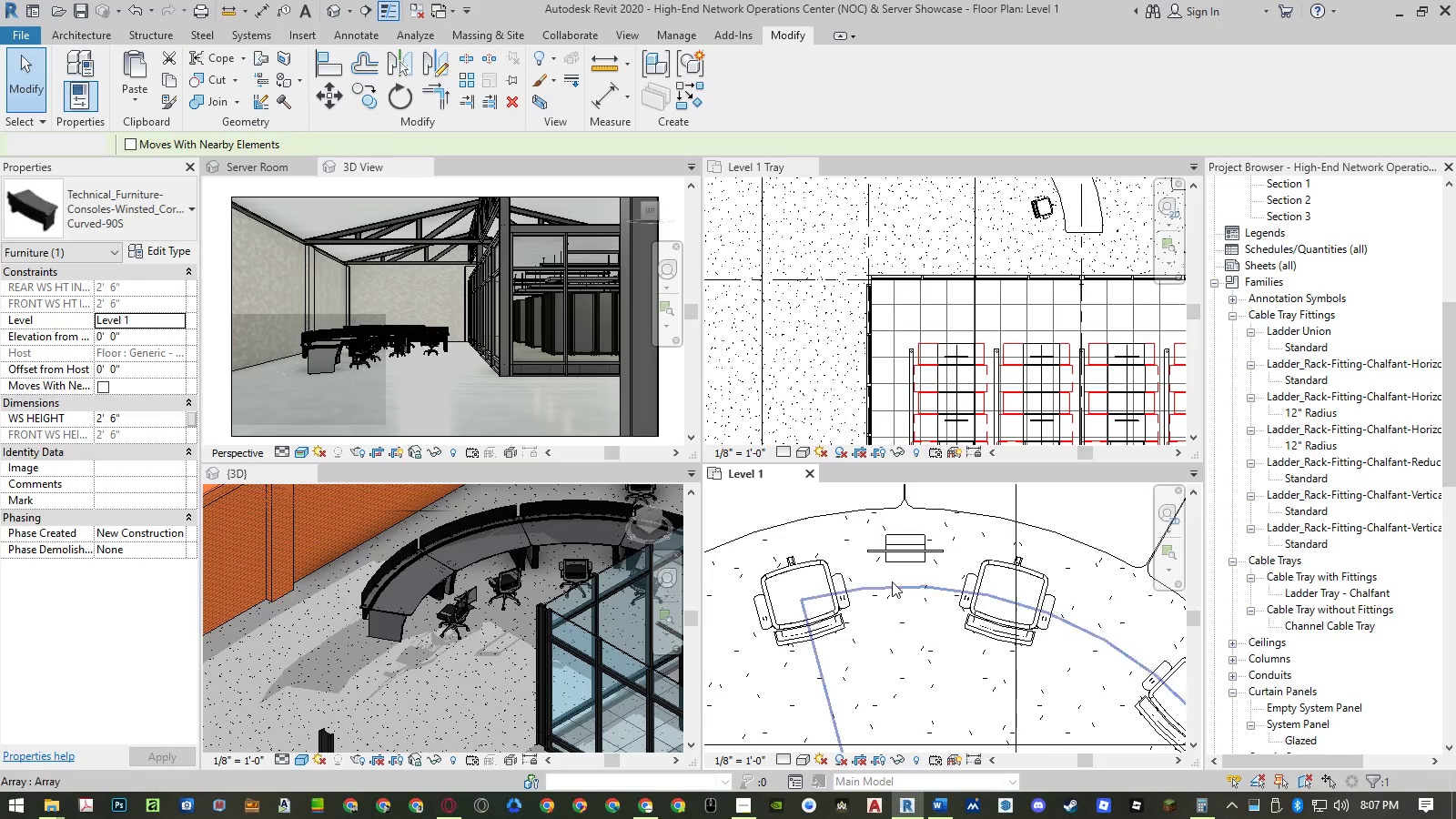 
left_click([914, 593])
 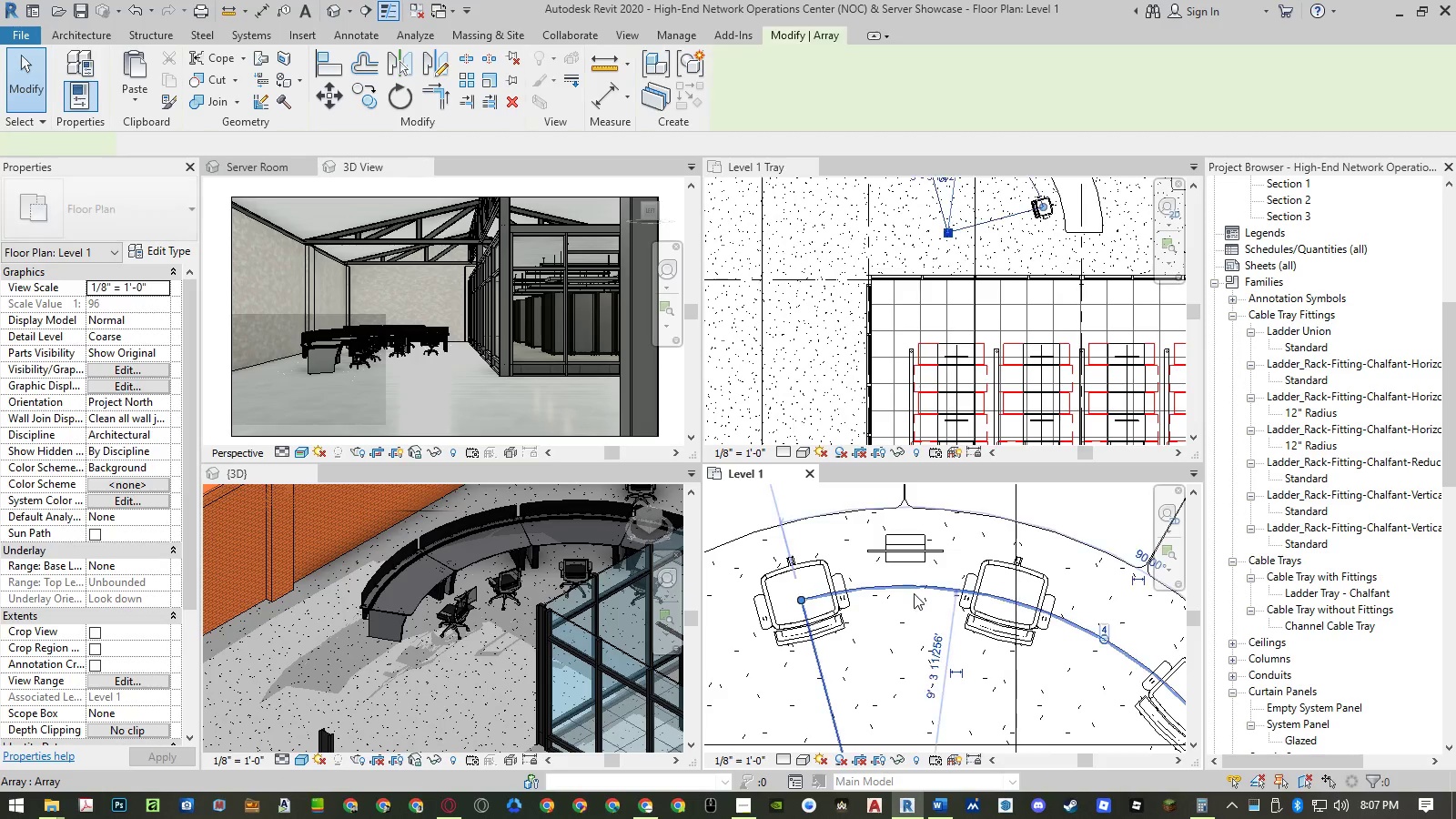 
key(Control+ControlLeft)
 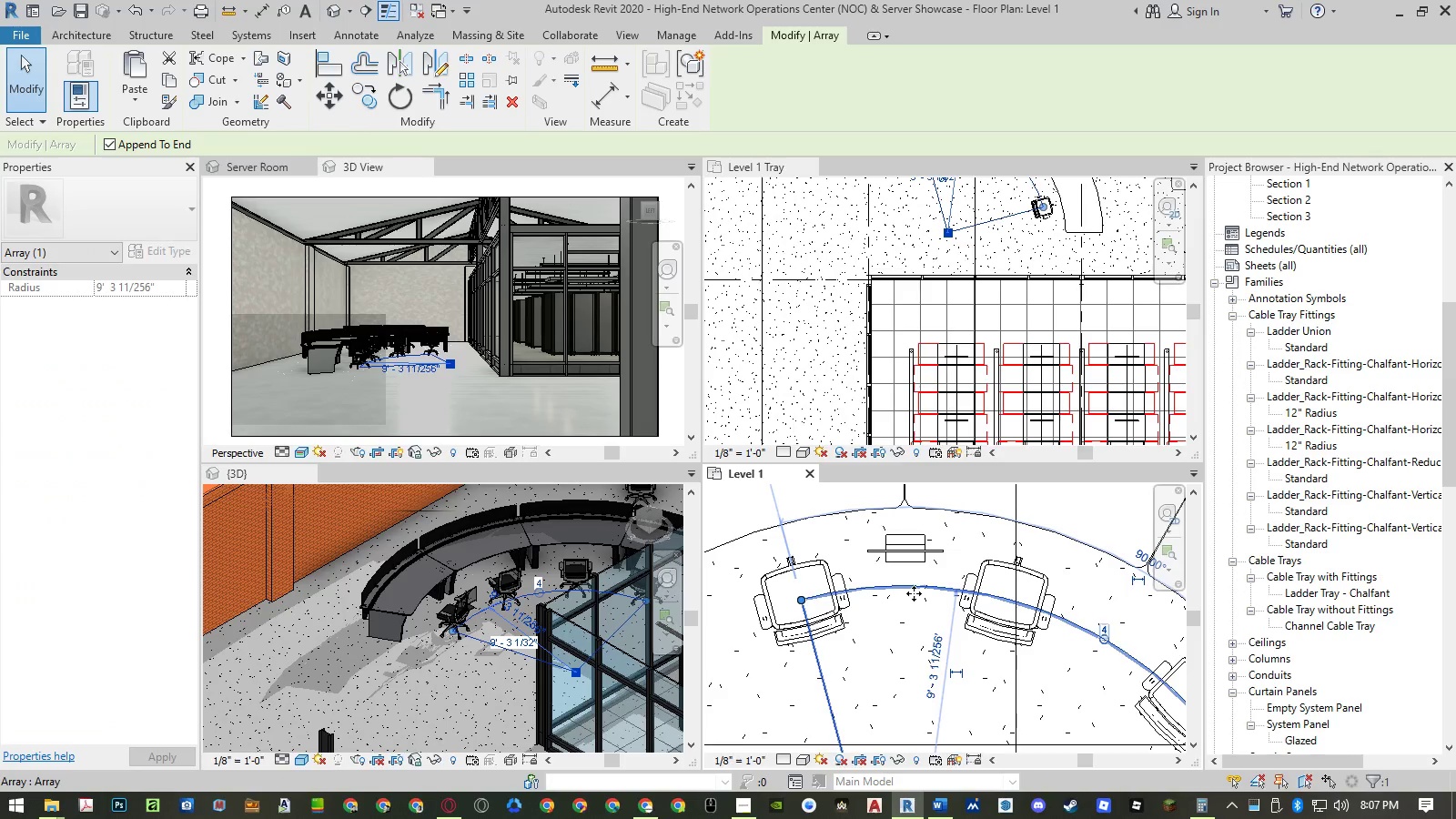 
key(Control+Z)
 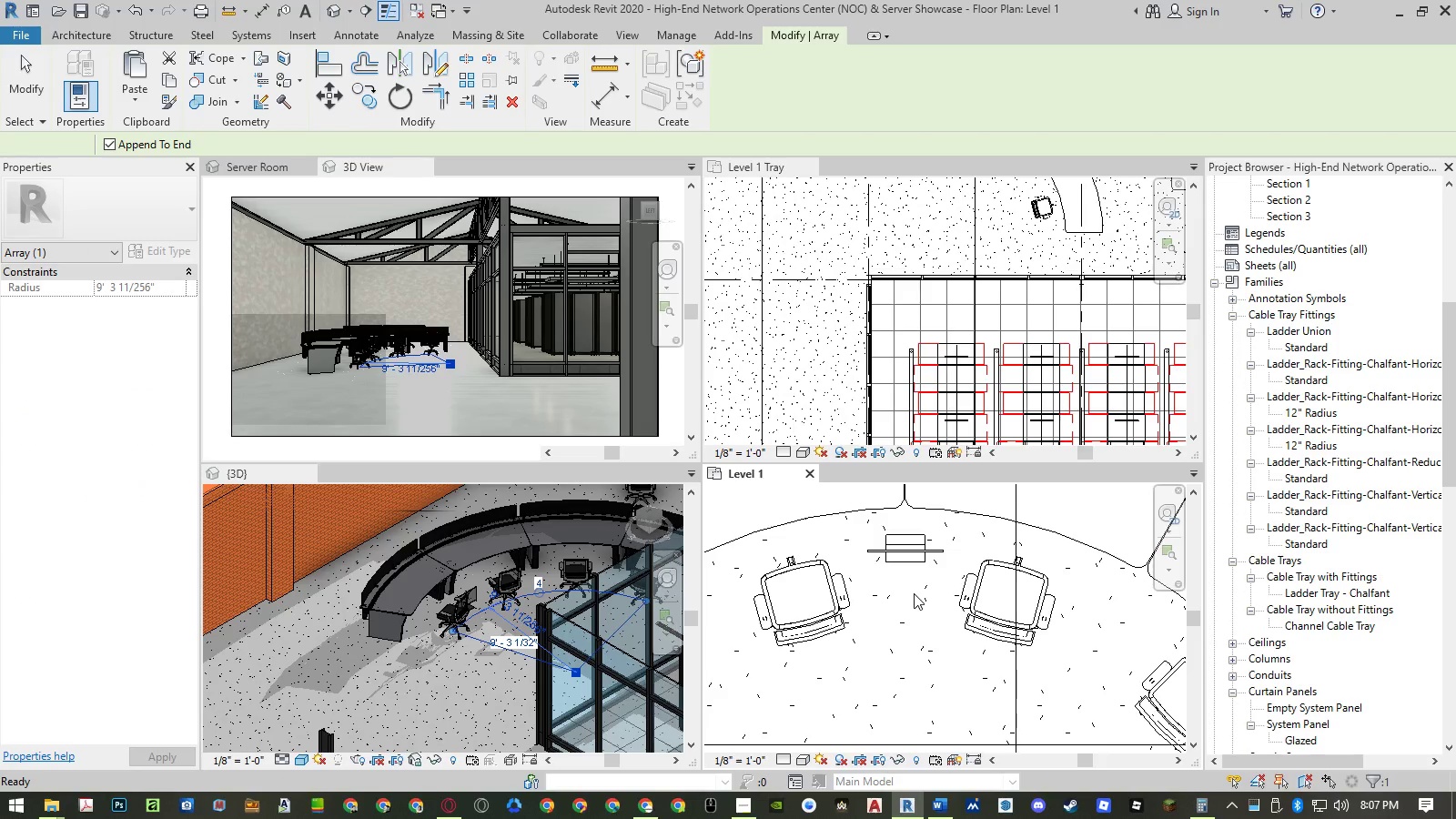 
key(Control+Z)
 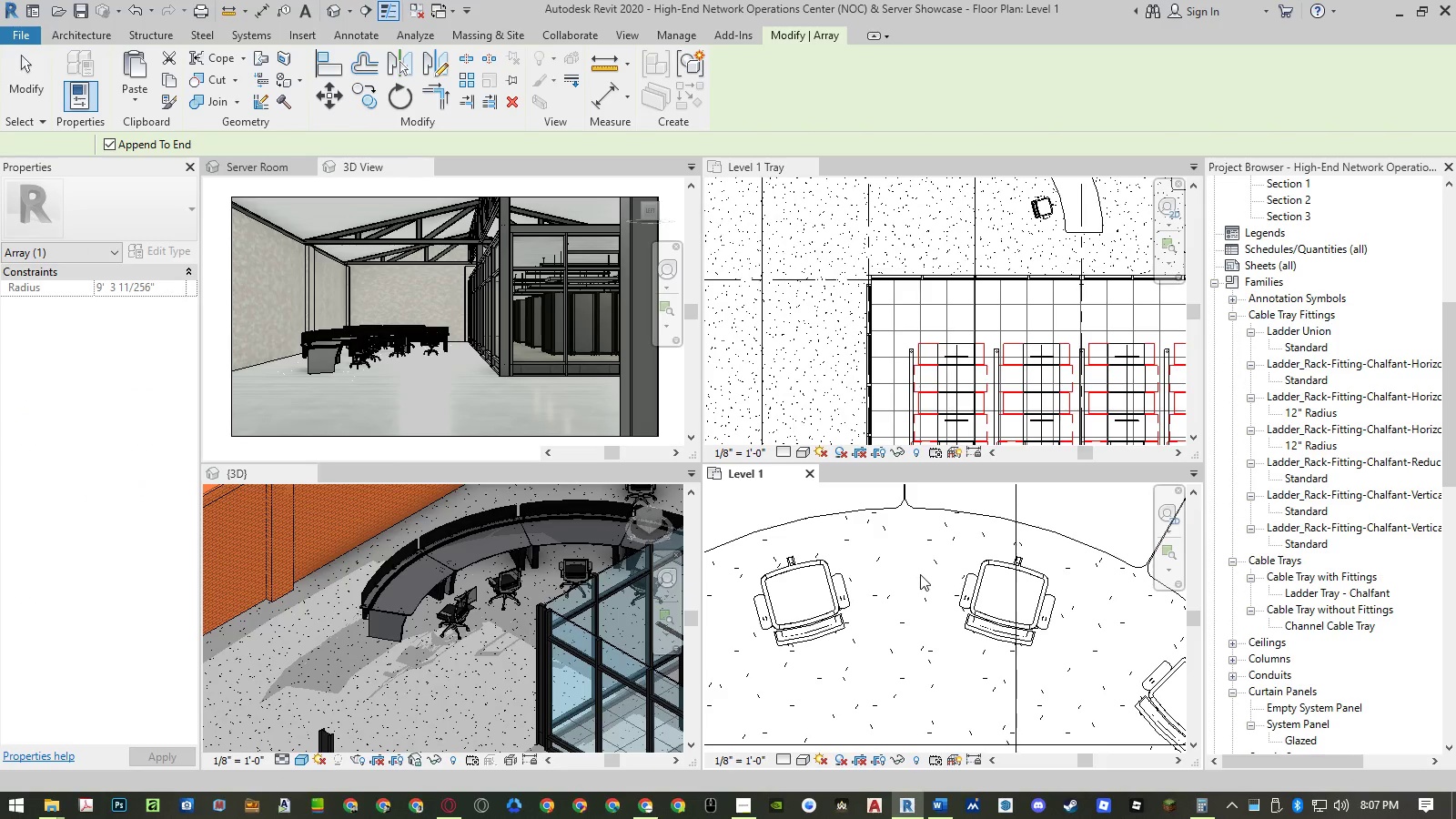 
hold_key(key=ControlLeft, duration=0.61)
 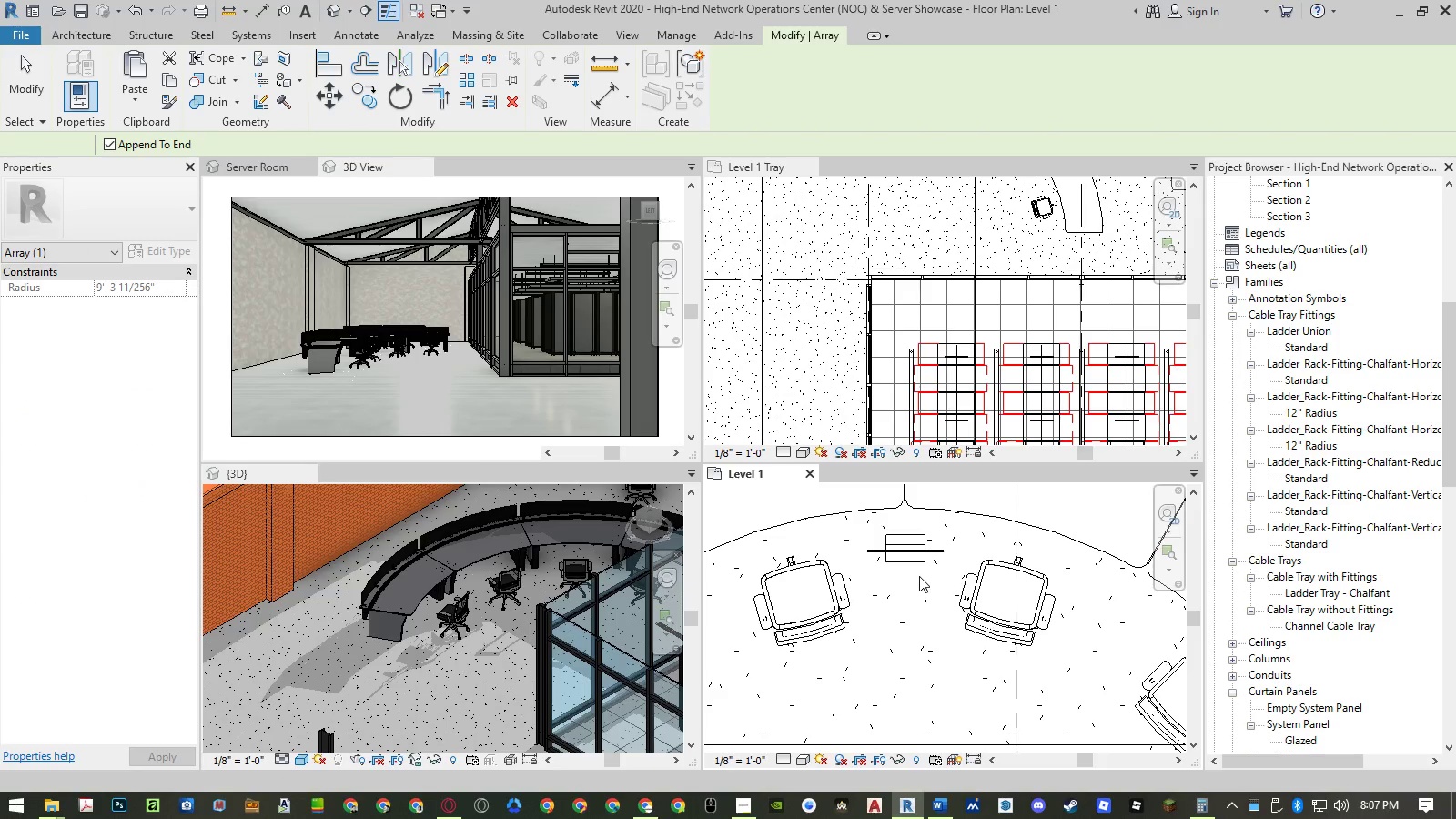 
key(Y)
 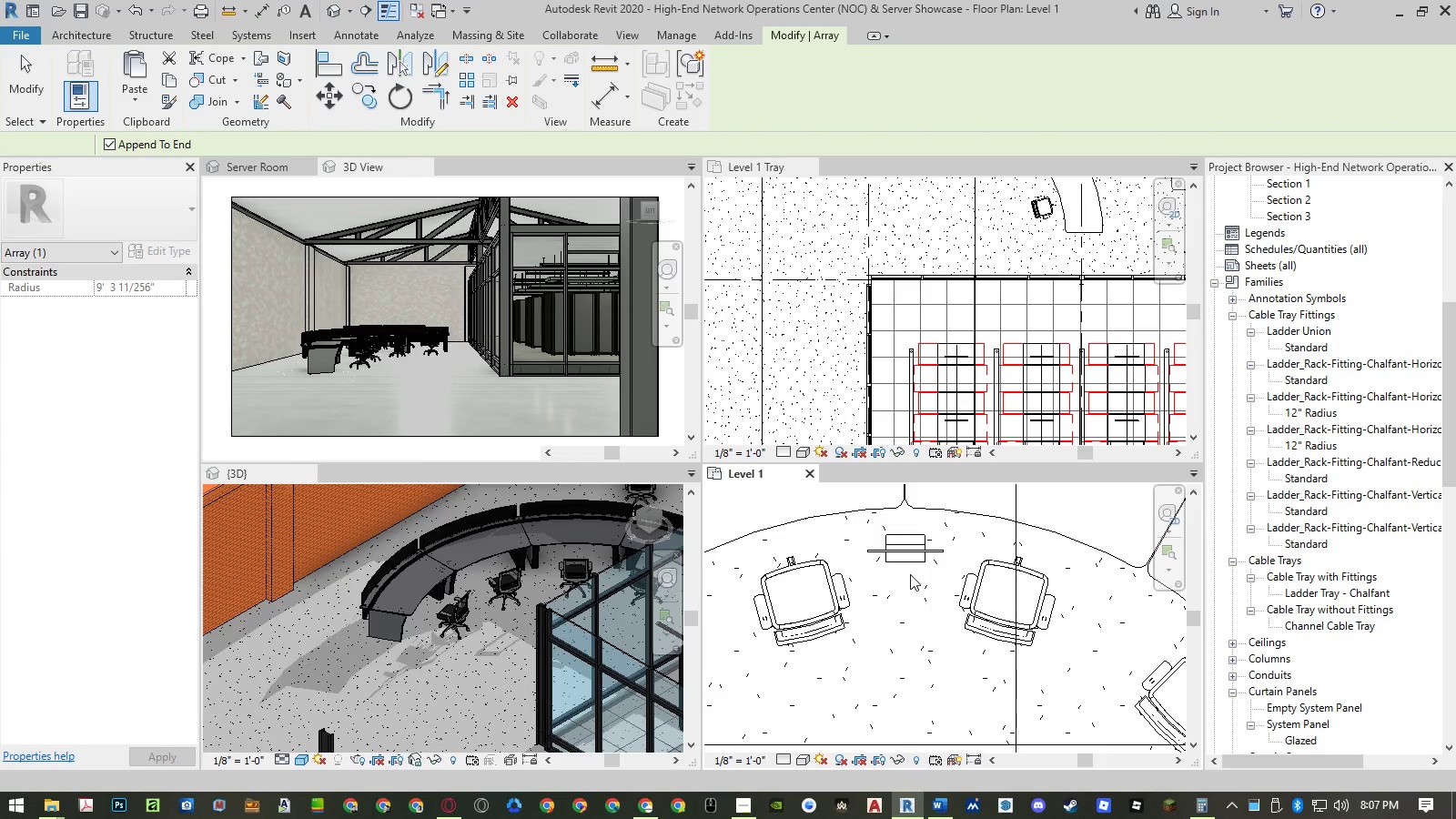 
key(Control+ControlLeft)
 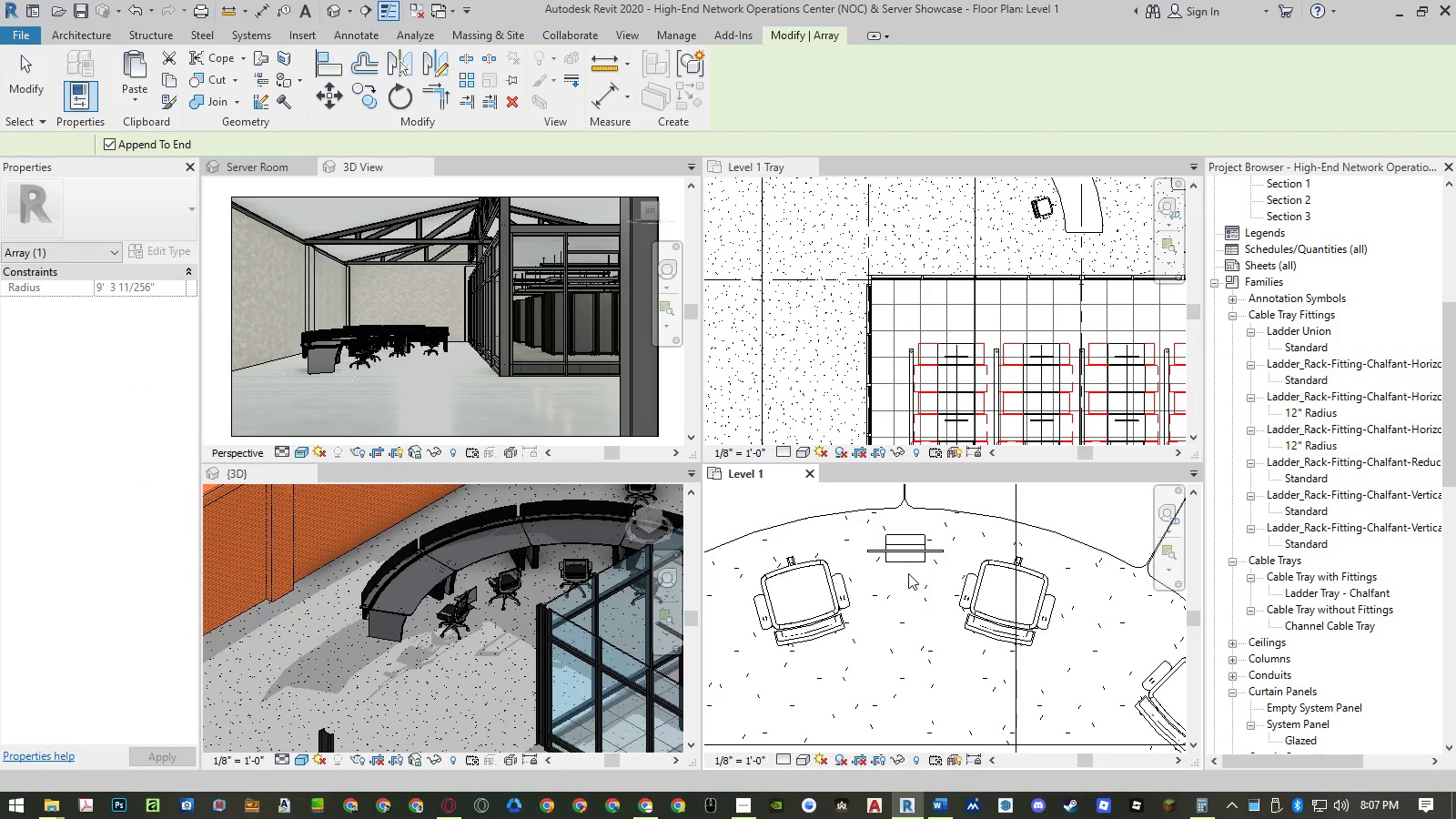 
key(Control+S)
 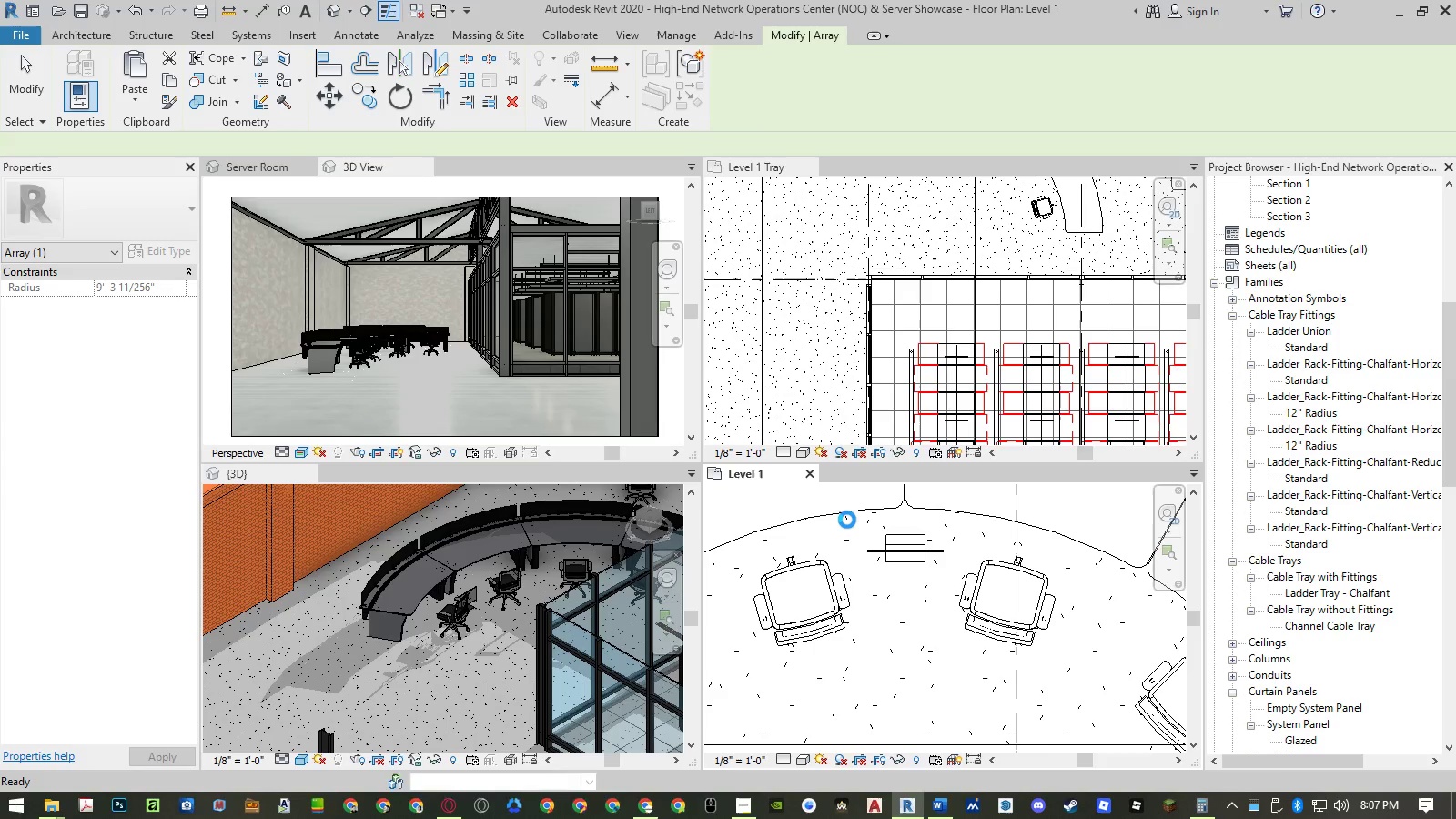 
left_click([846, 516])
 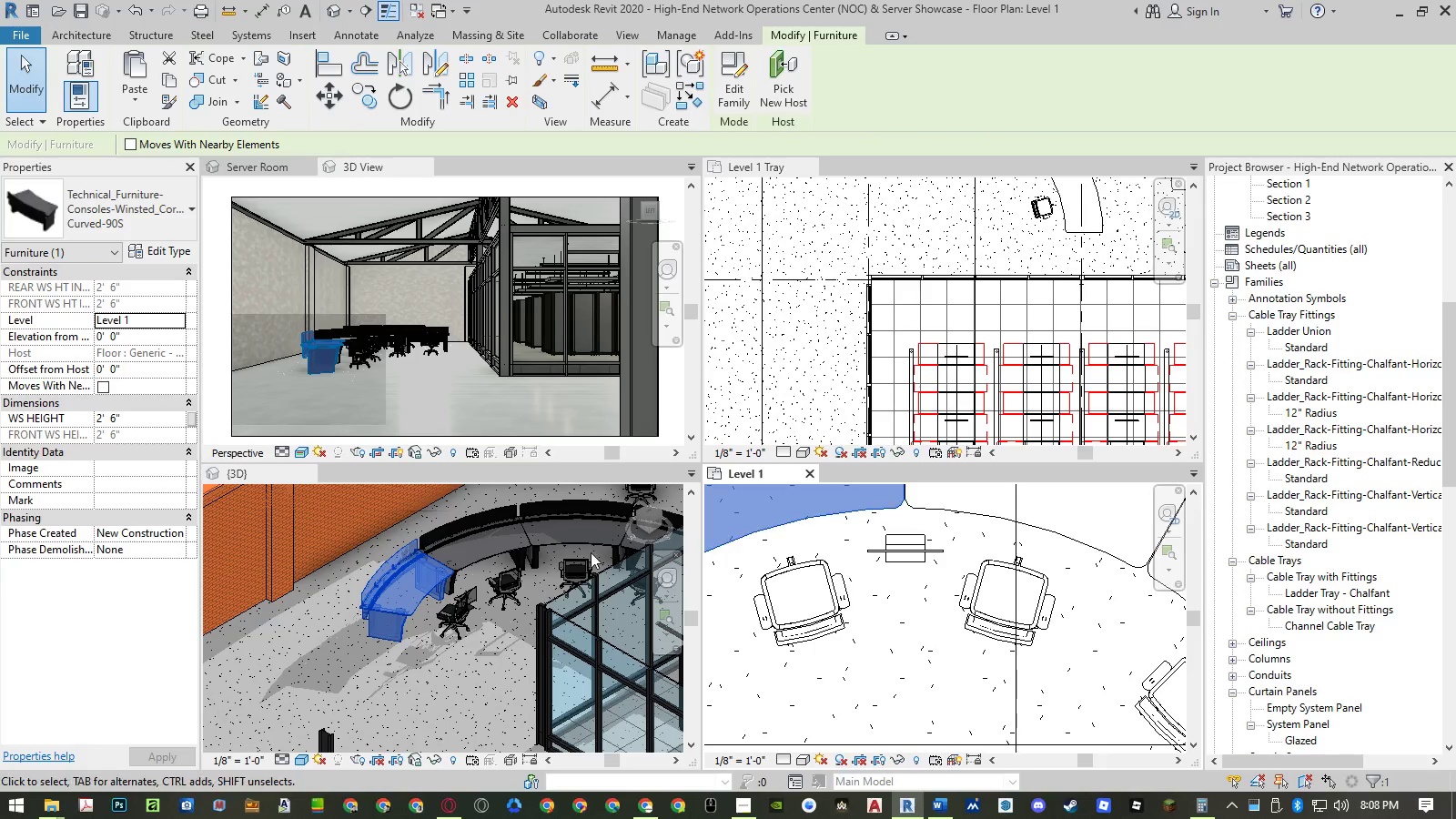 
left_click([474, 662])
 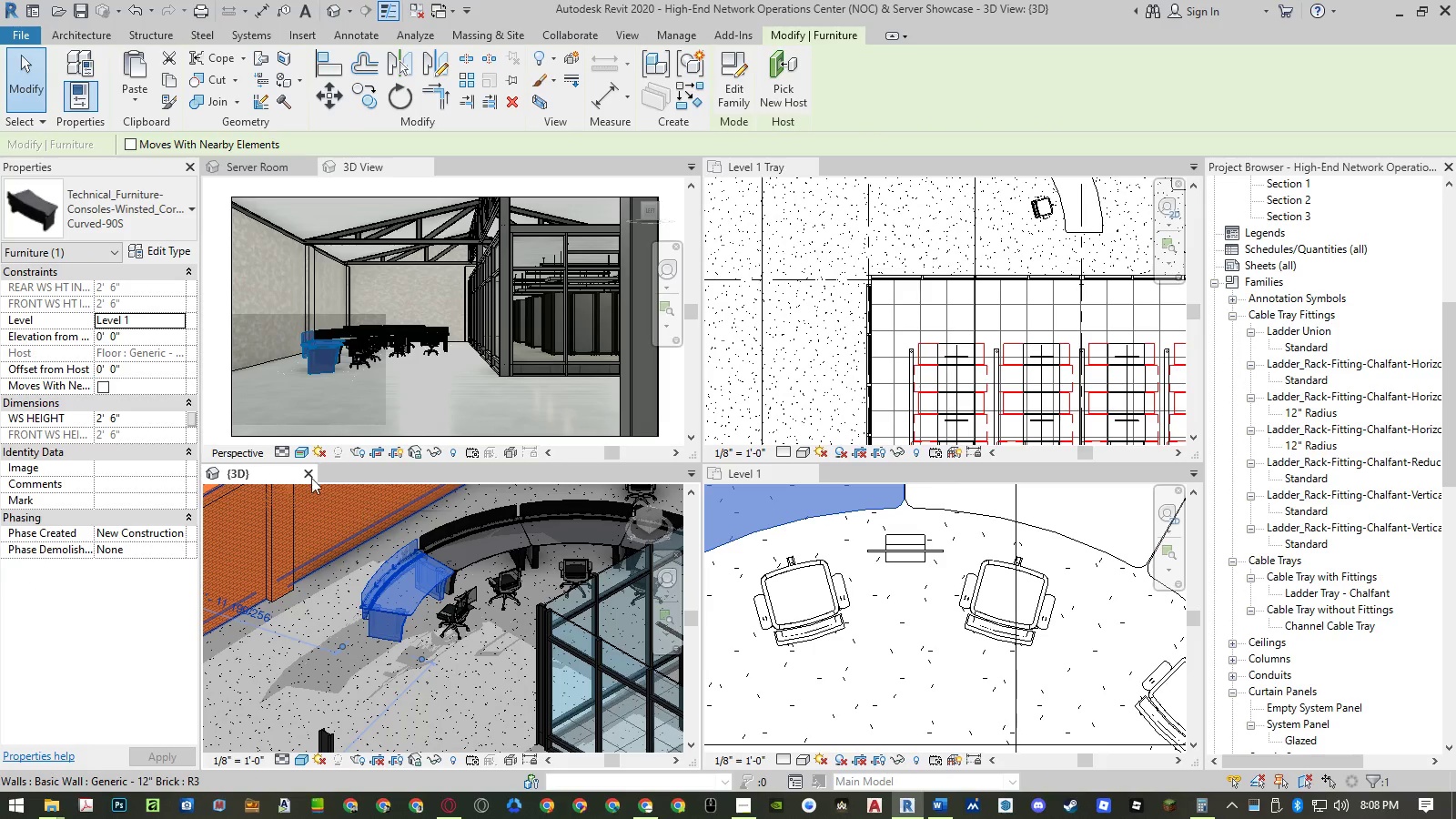 
left_click([173, 421])
 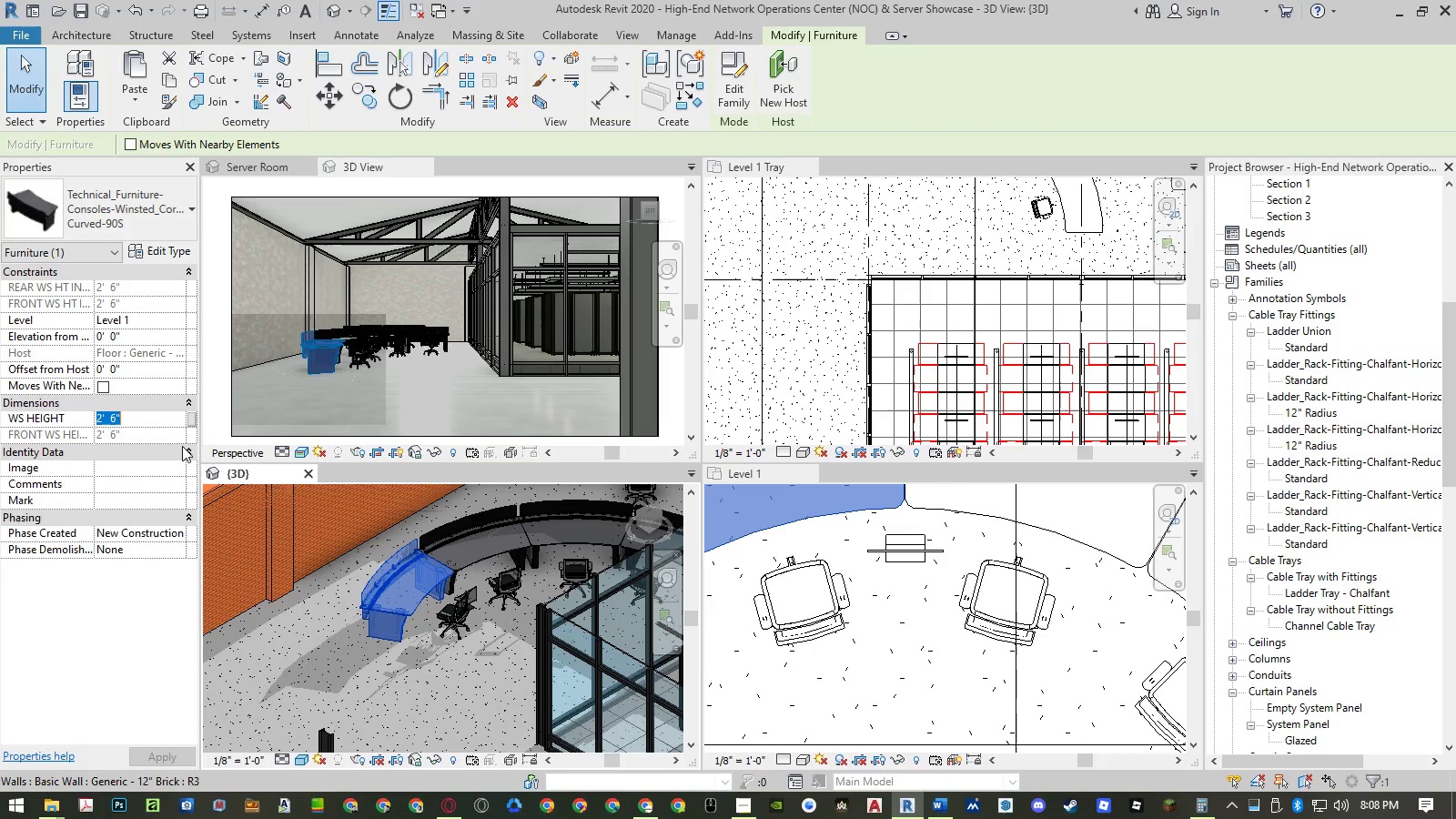 
key(Control+ControlLeft)
 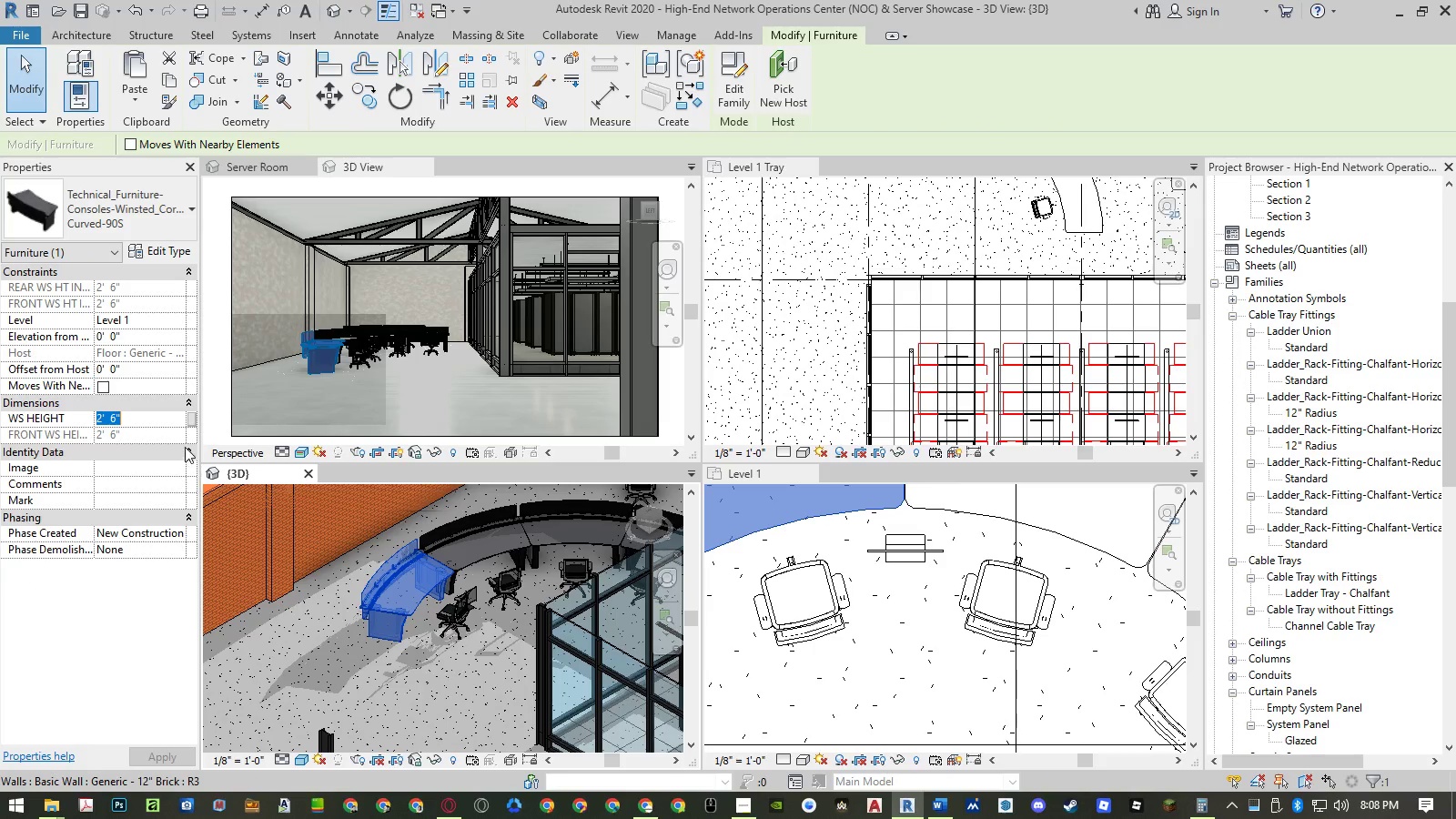 
key(Control+C)
 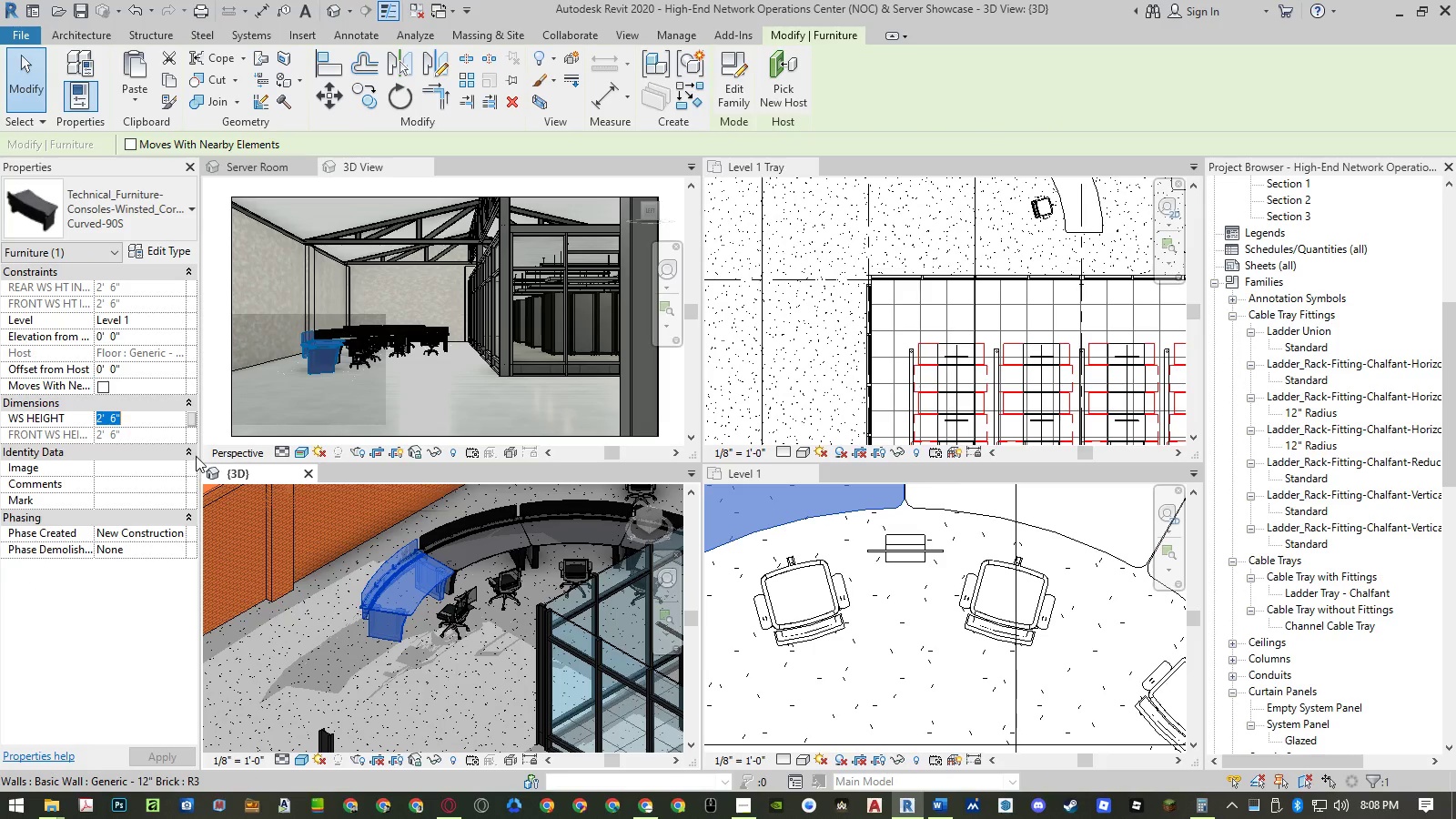 
key(Control+ControlLeft)
 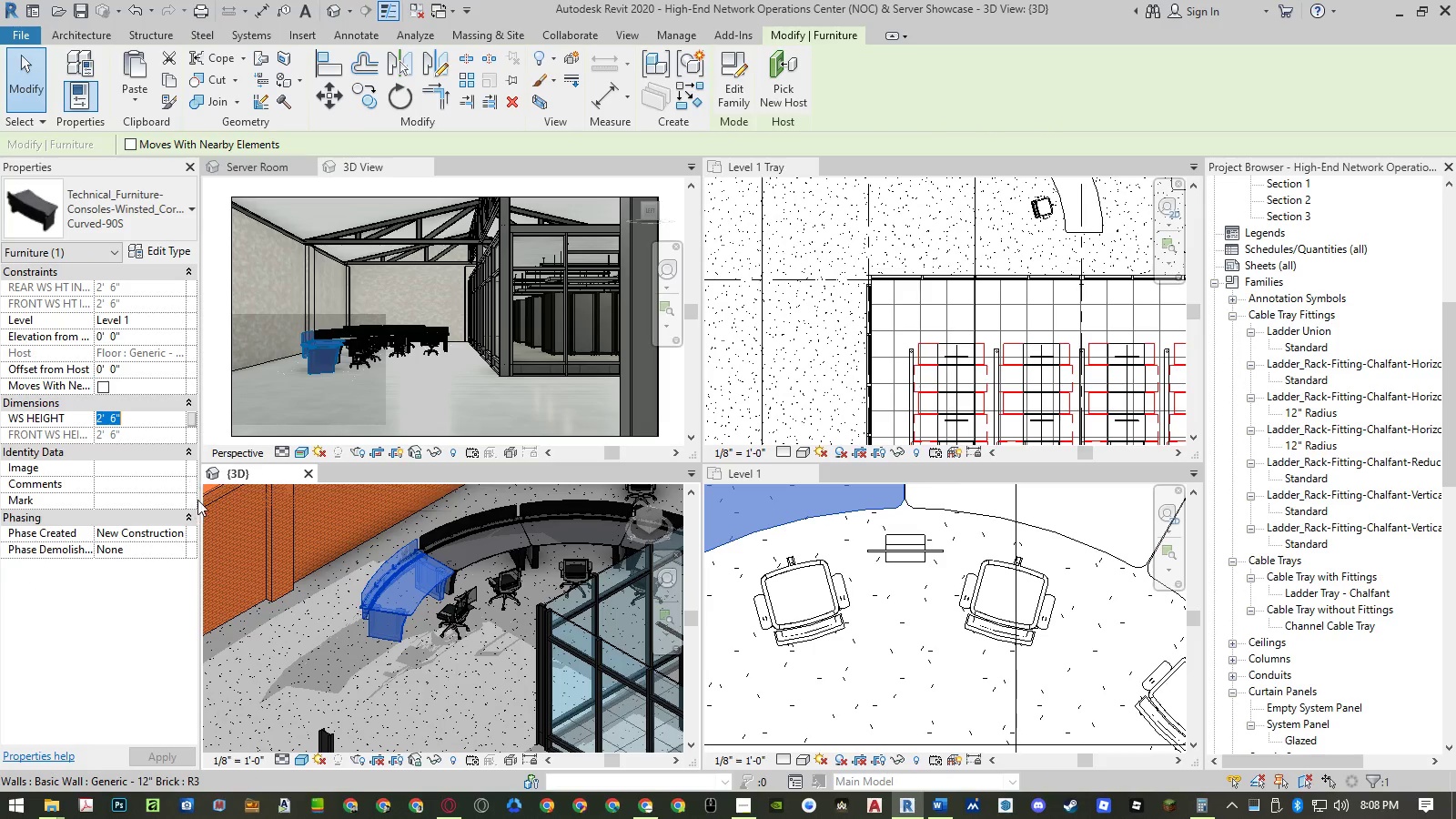 
key(Control+C)
 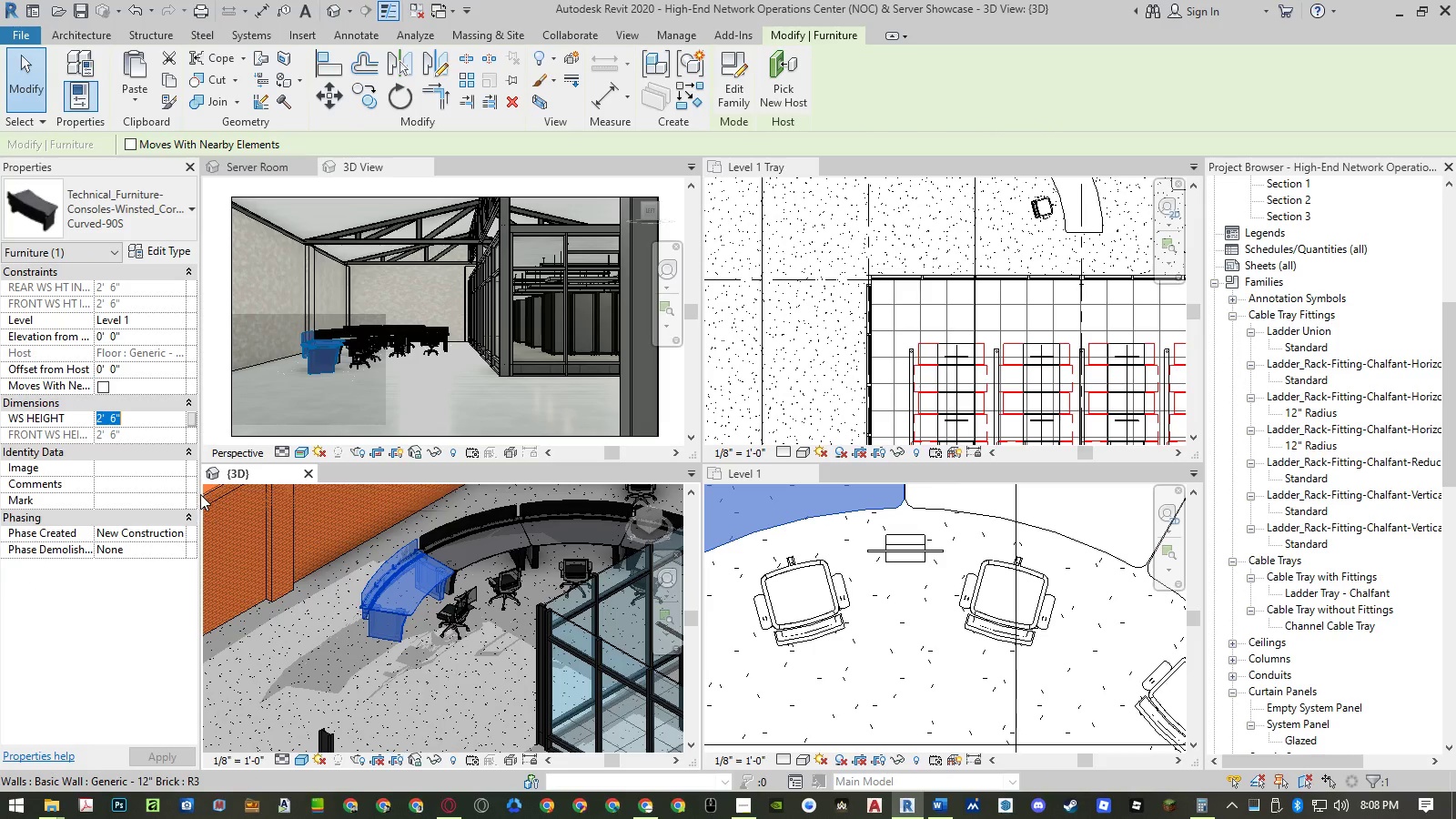 
key(Escape)
 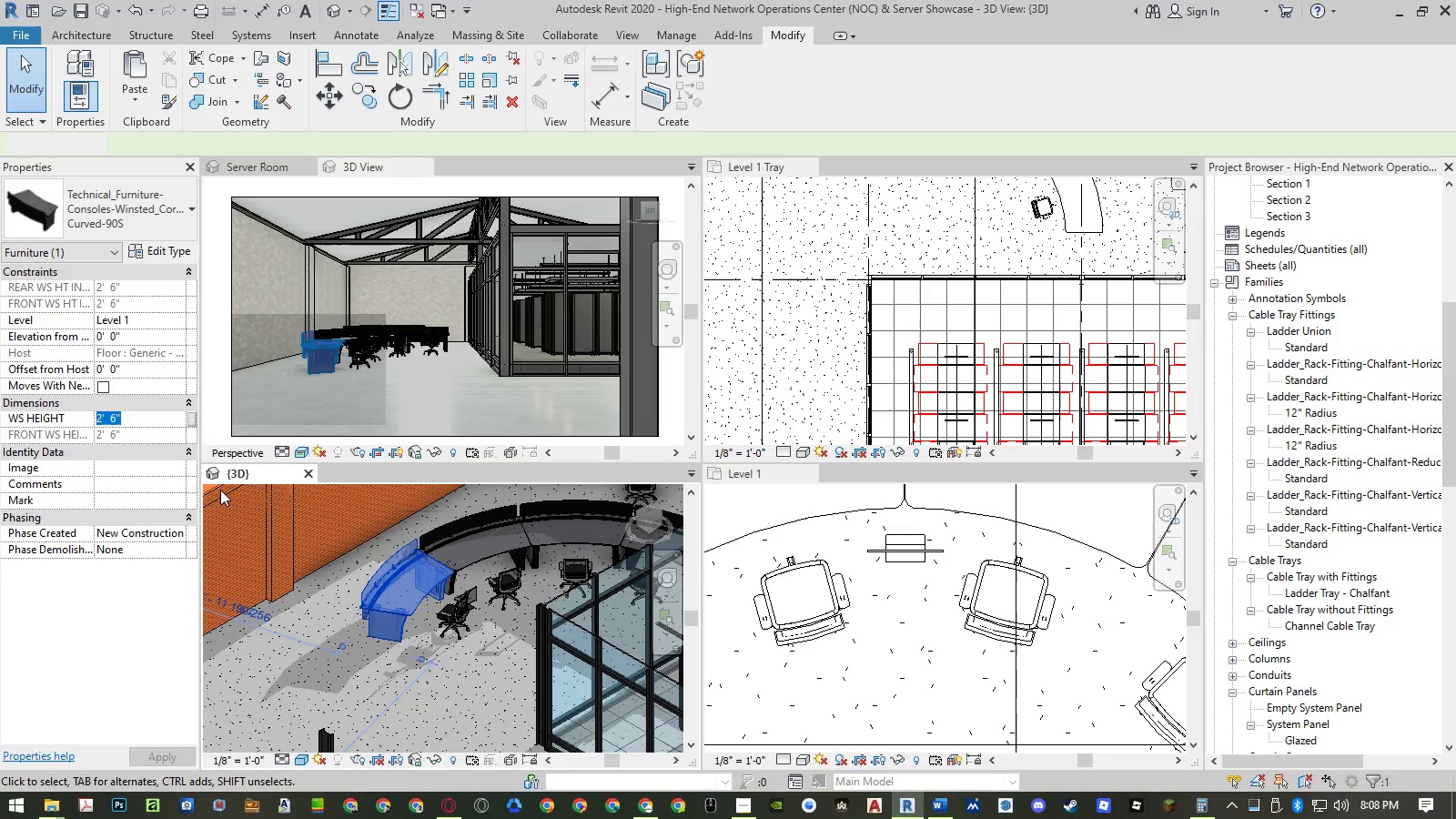 
key(Escape)
 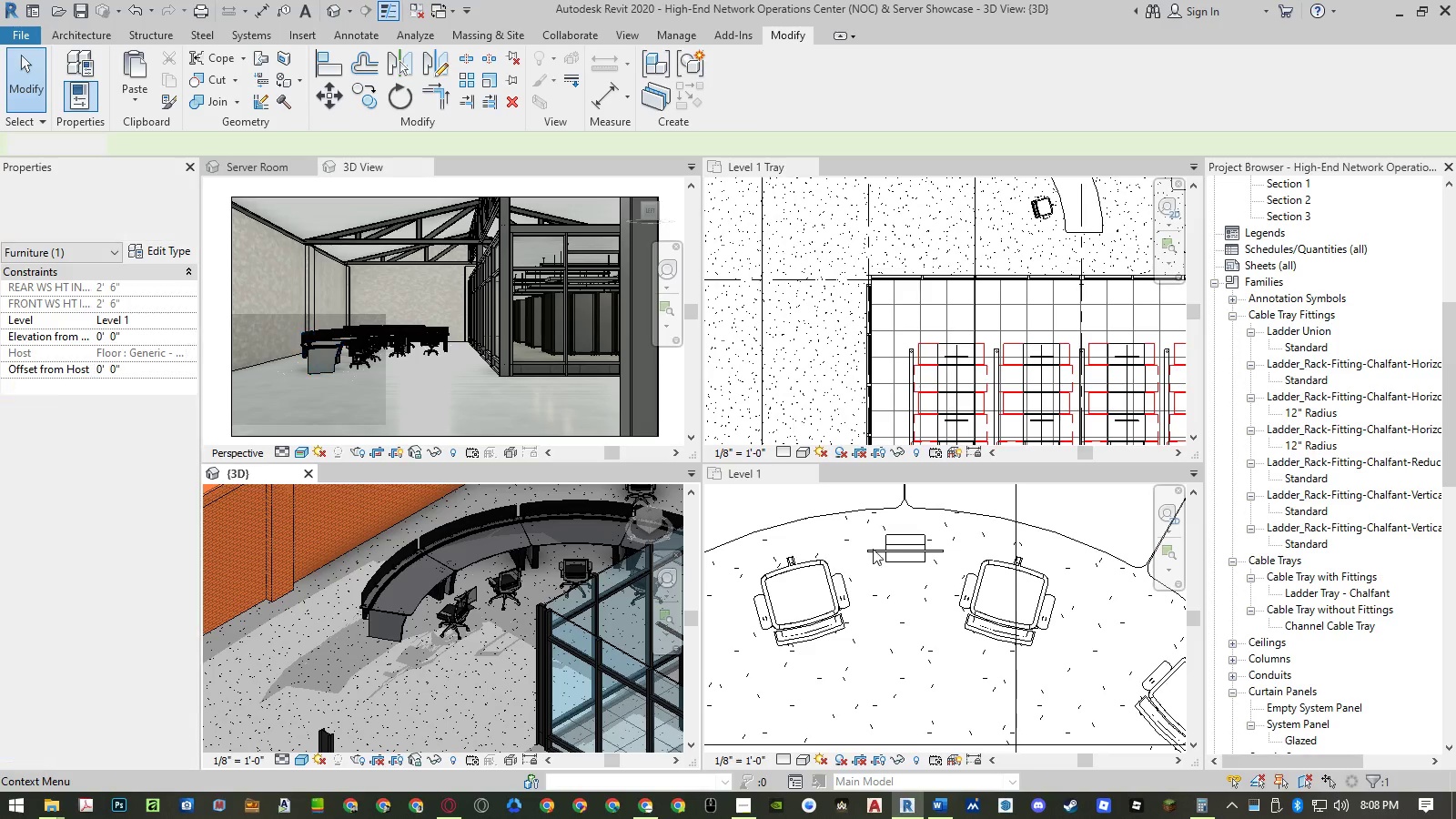 
left_click([878, 547])
 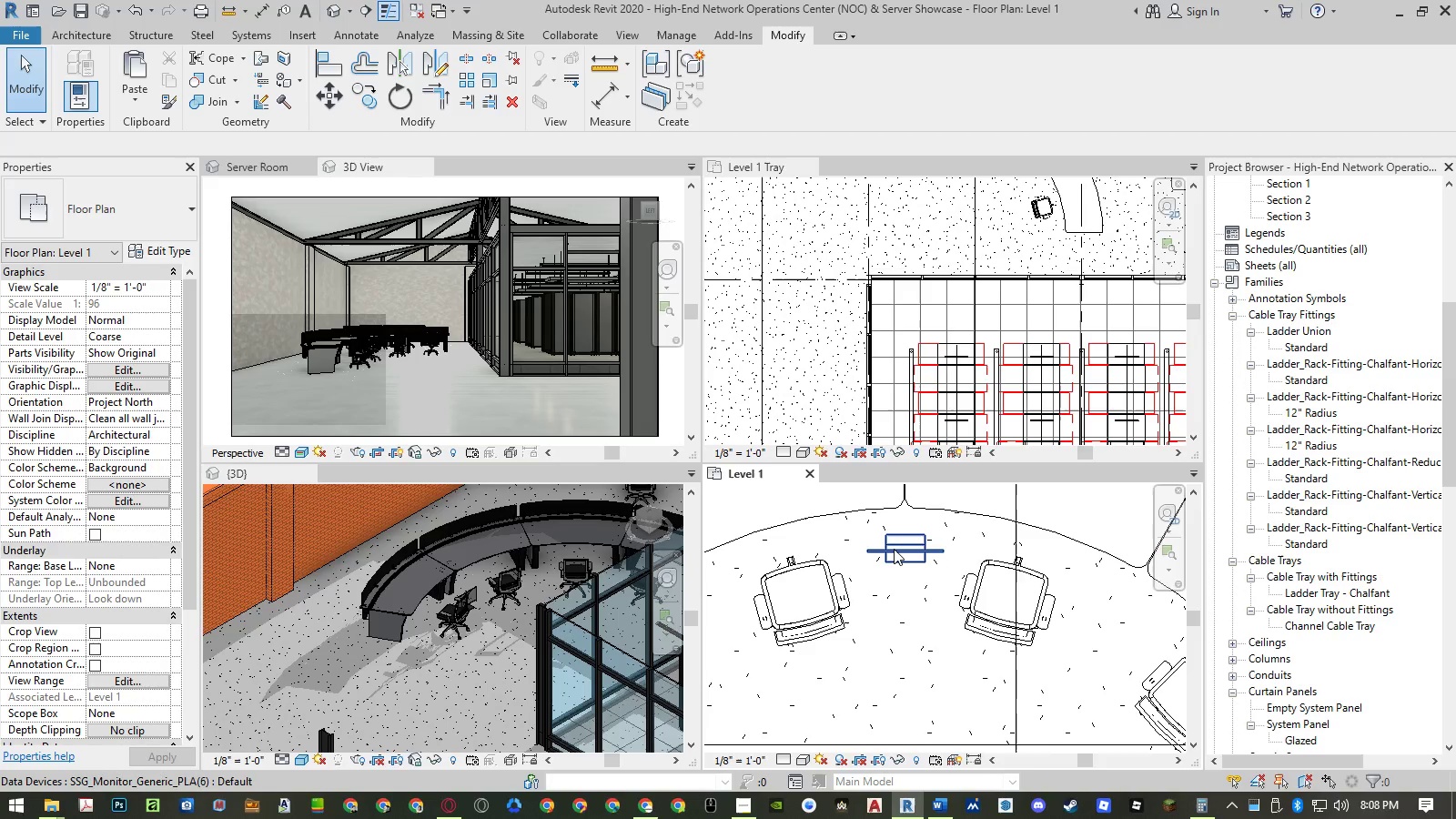 
left_click([894, 549])
 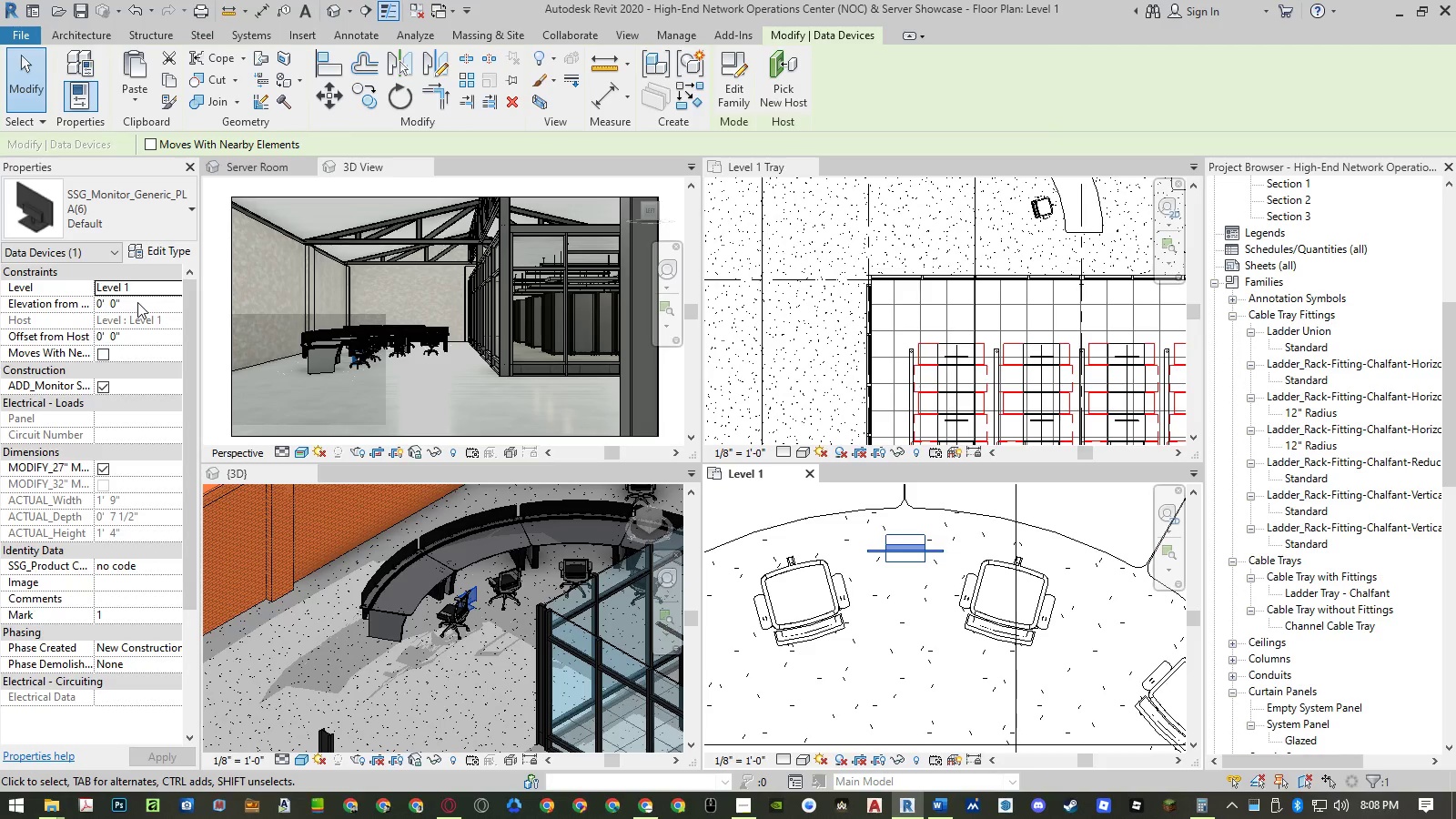 
left_click([137, 302])
 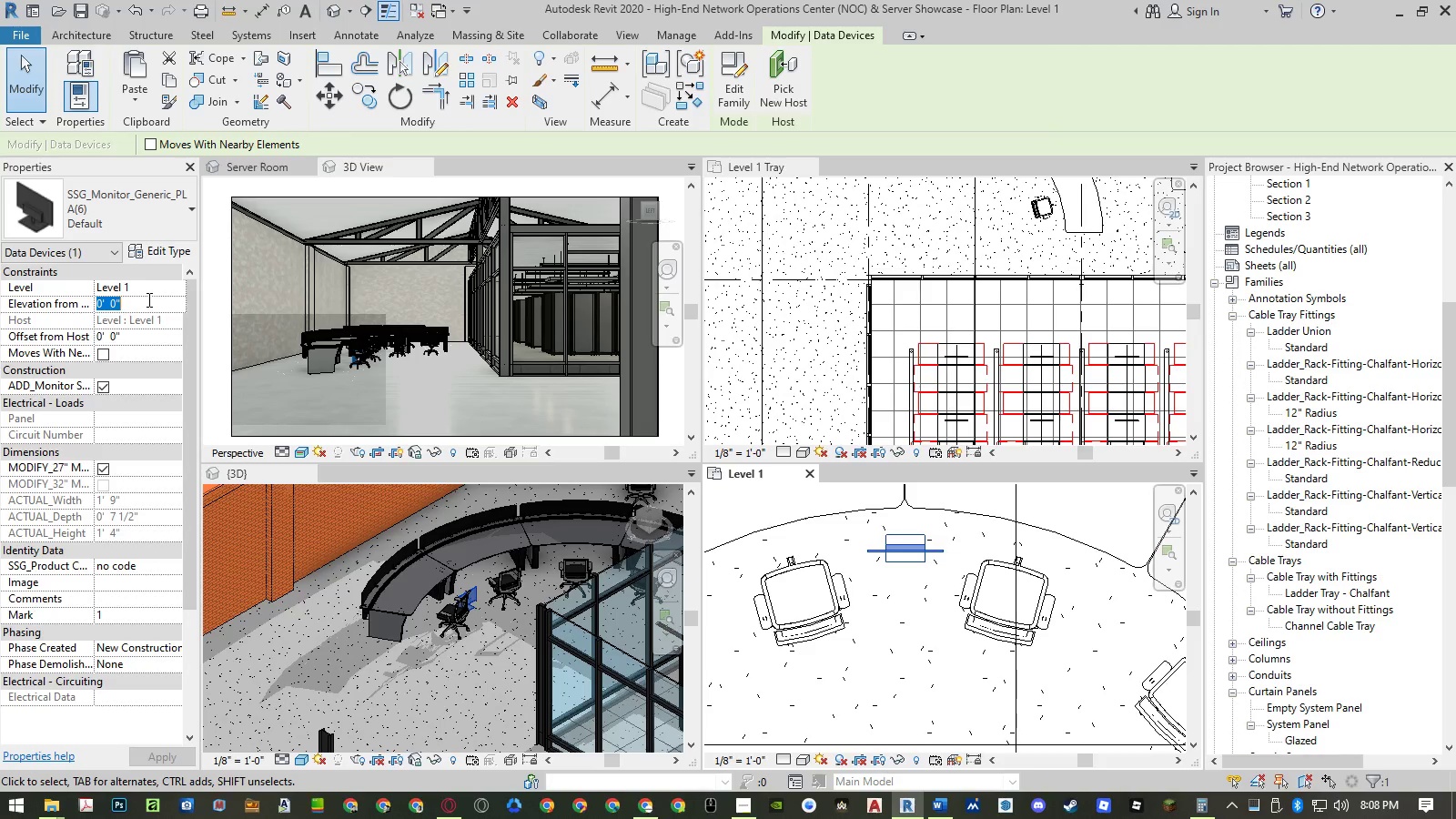 
key(Control+ControlLeft)
 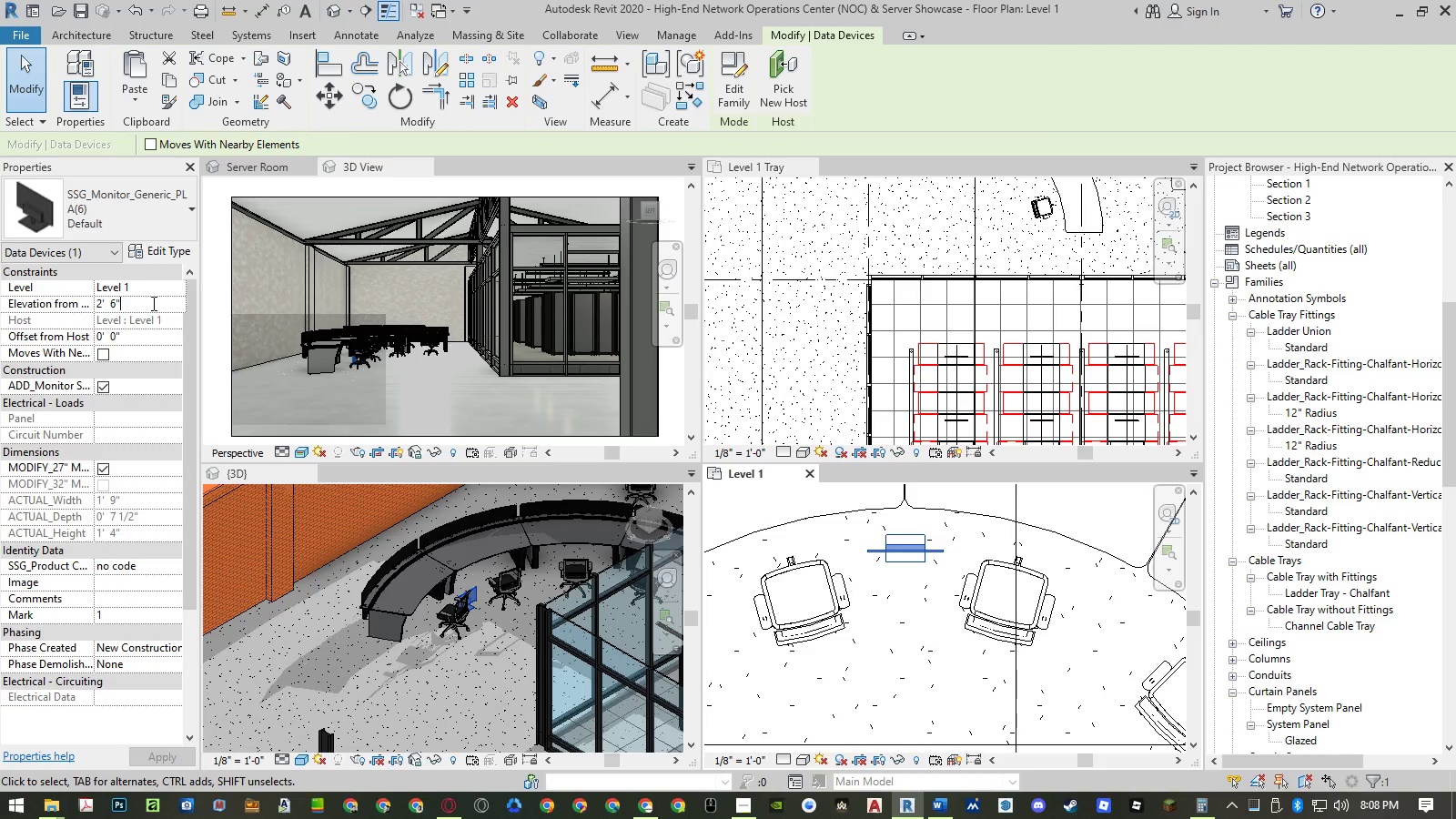 
key(Control+V)
 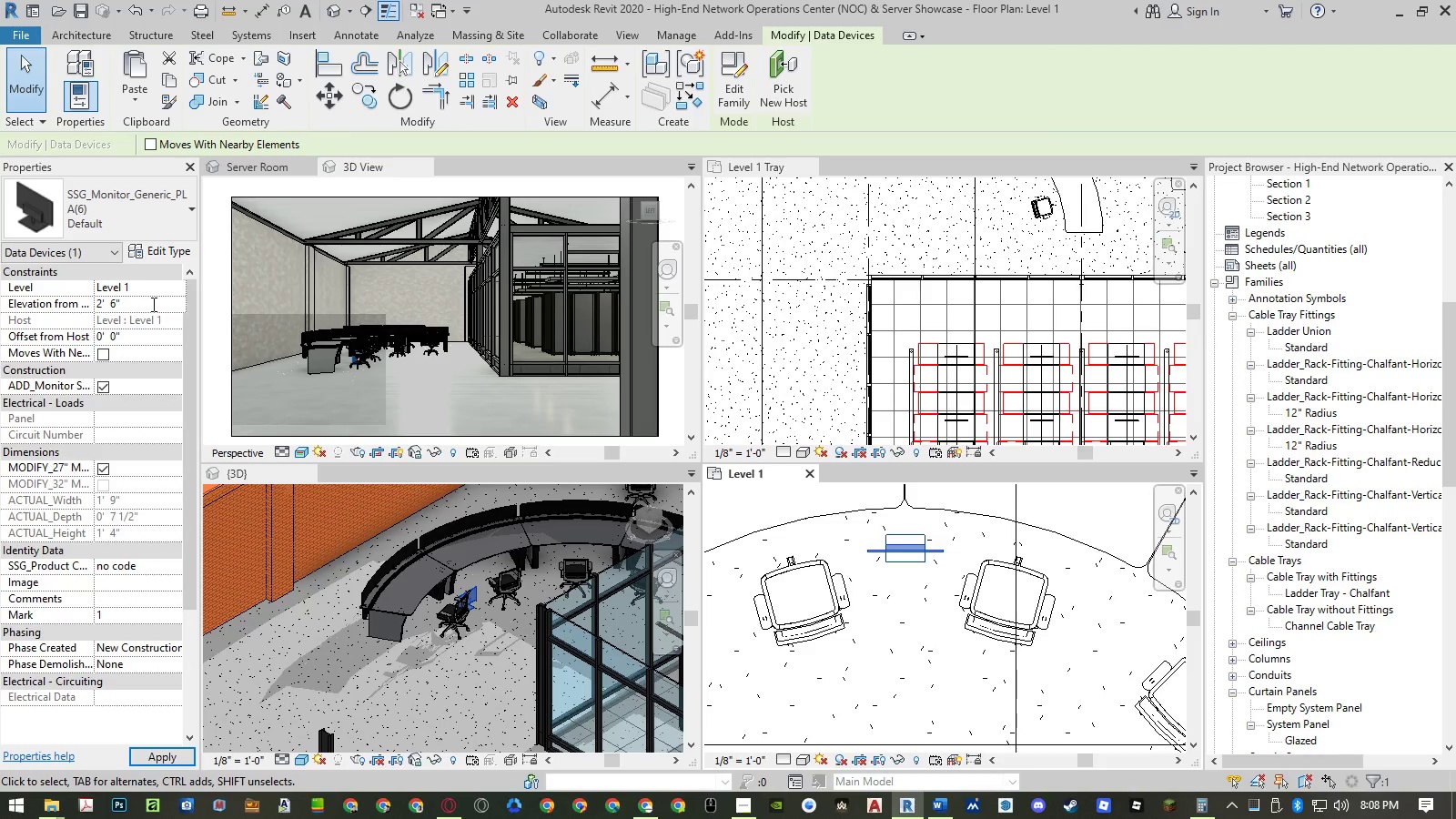 
key(NumpadEnter)
 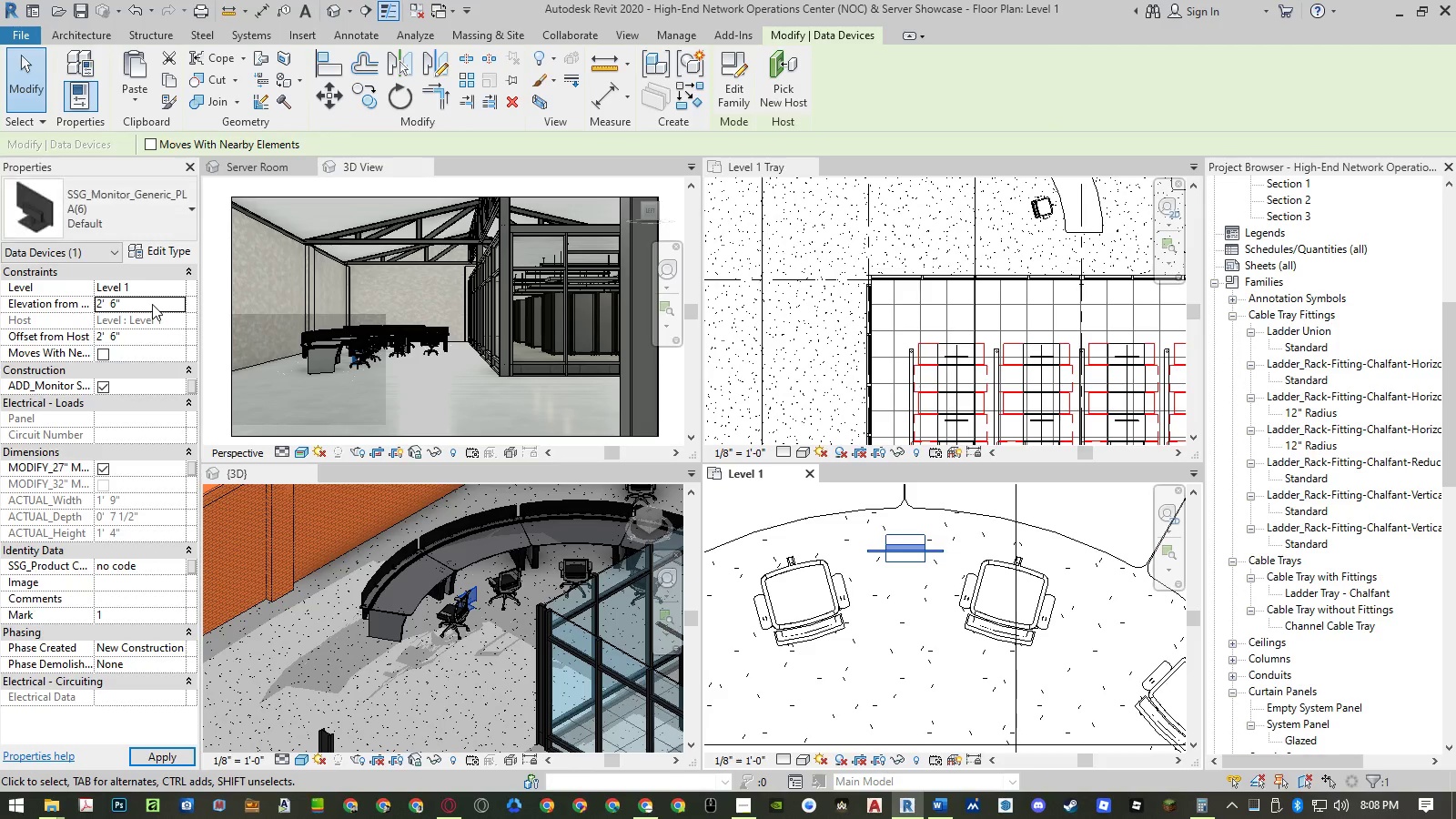 
key(NumpadEnter)
 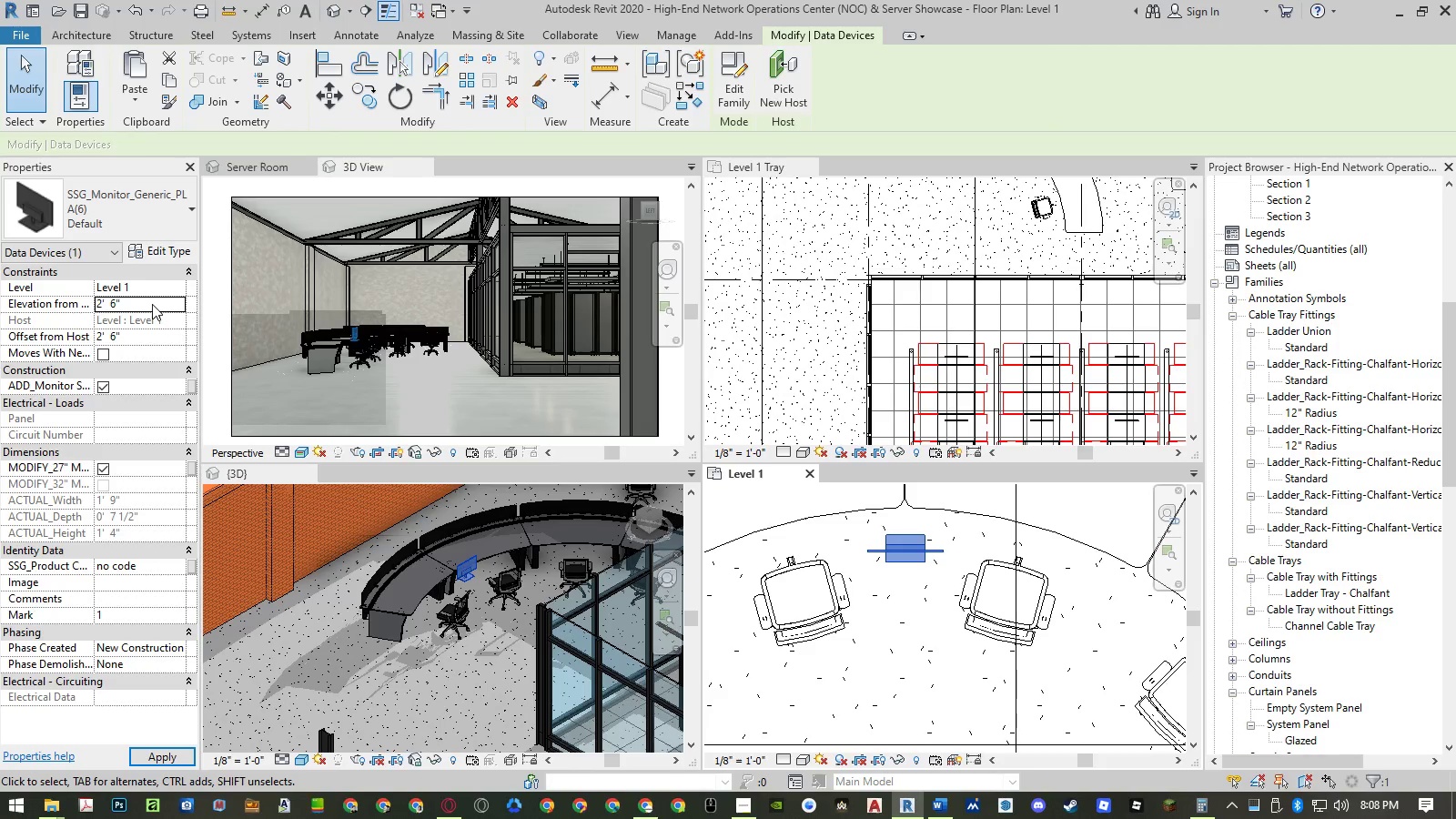 
key(Escape)
 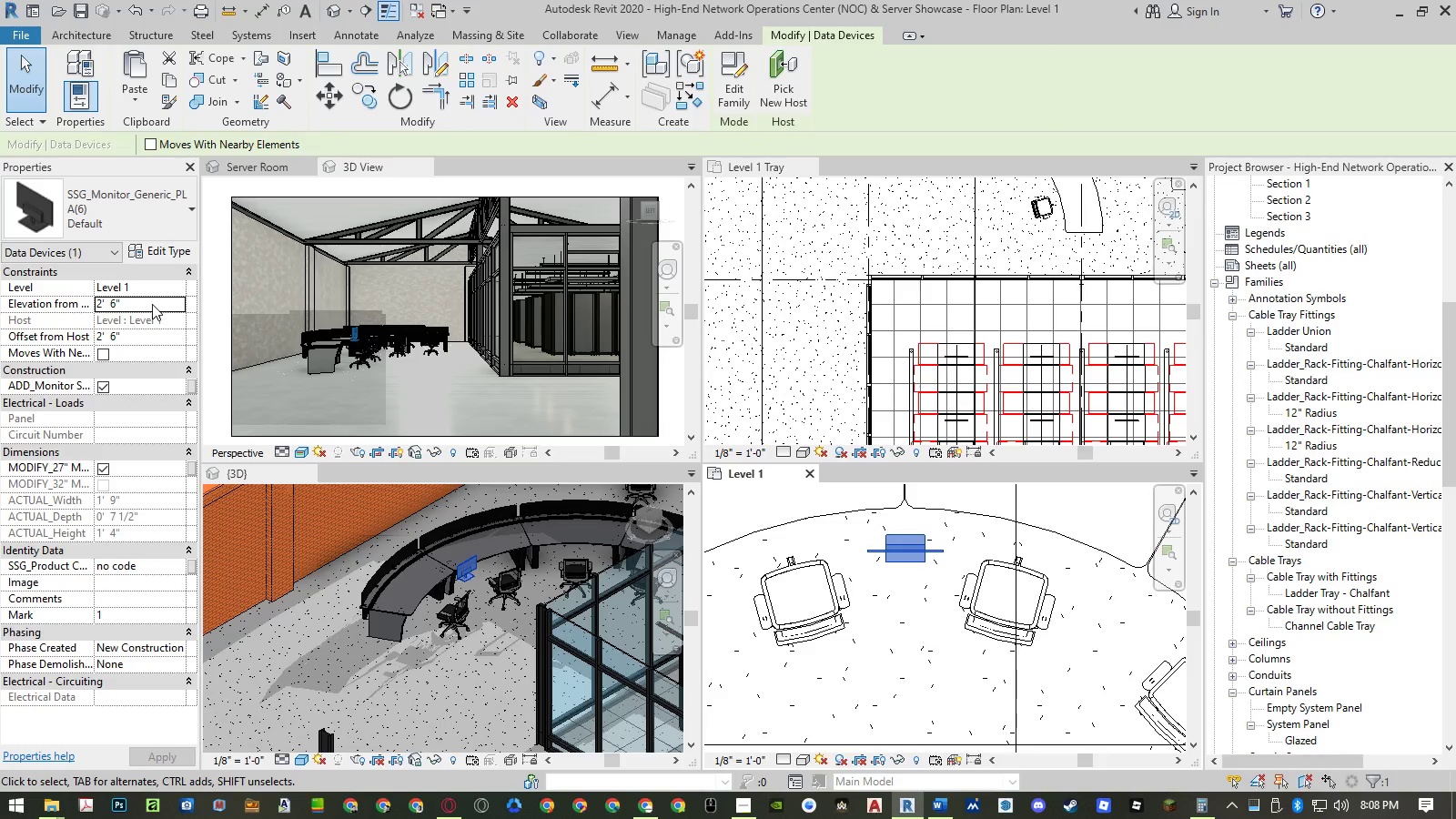 
key(Escape)
 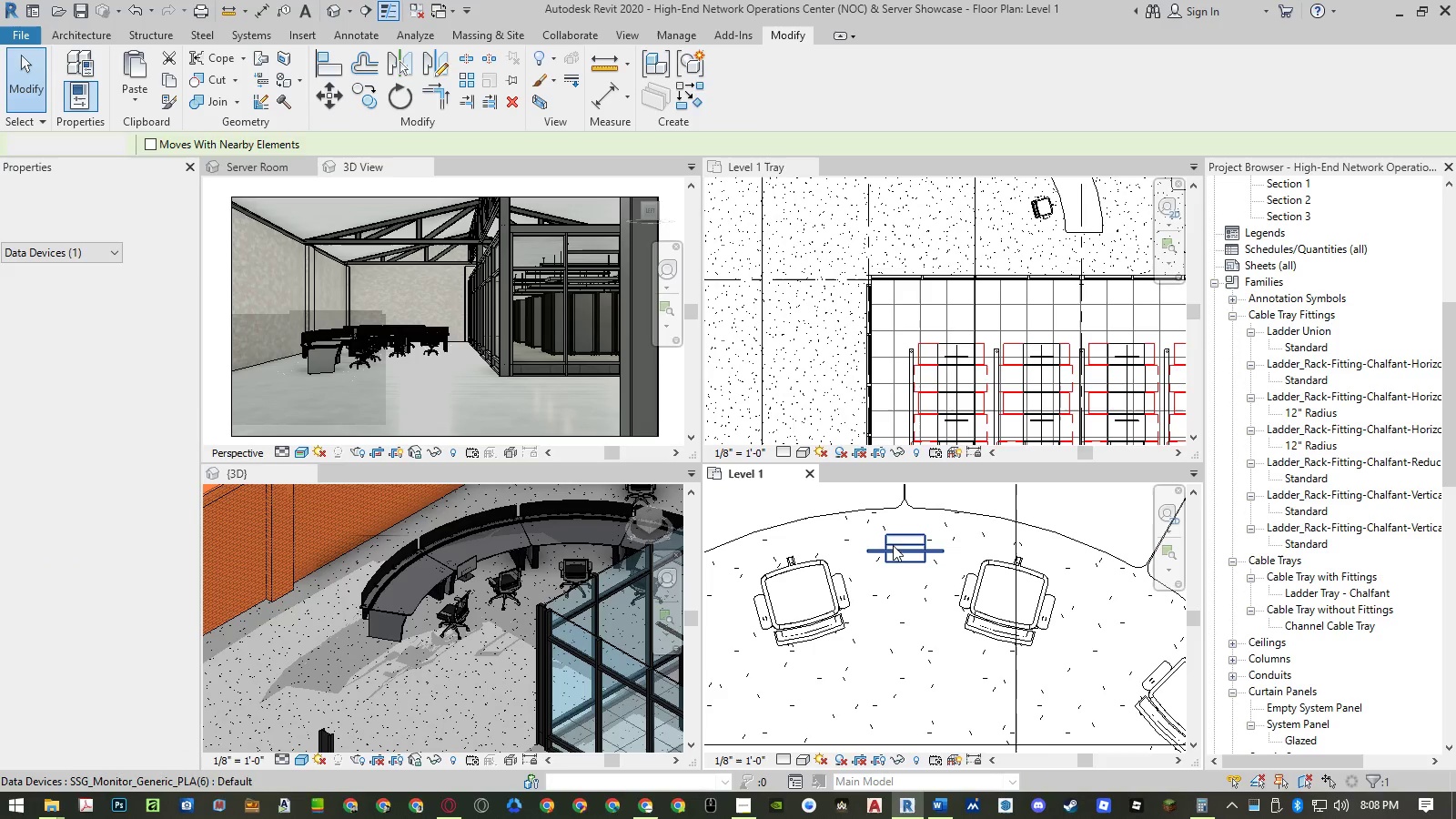 
left_click([895, 546])
 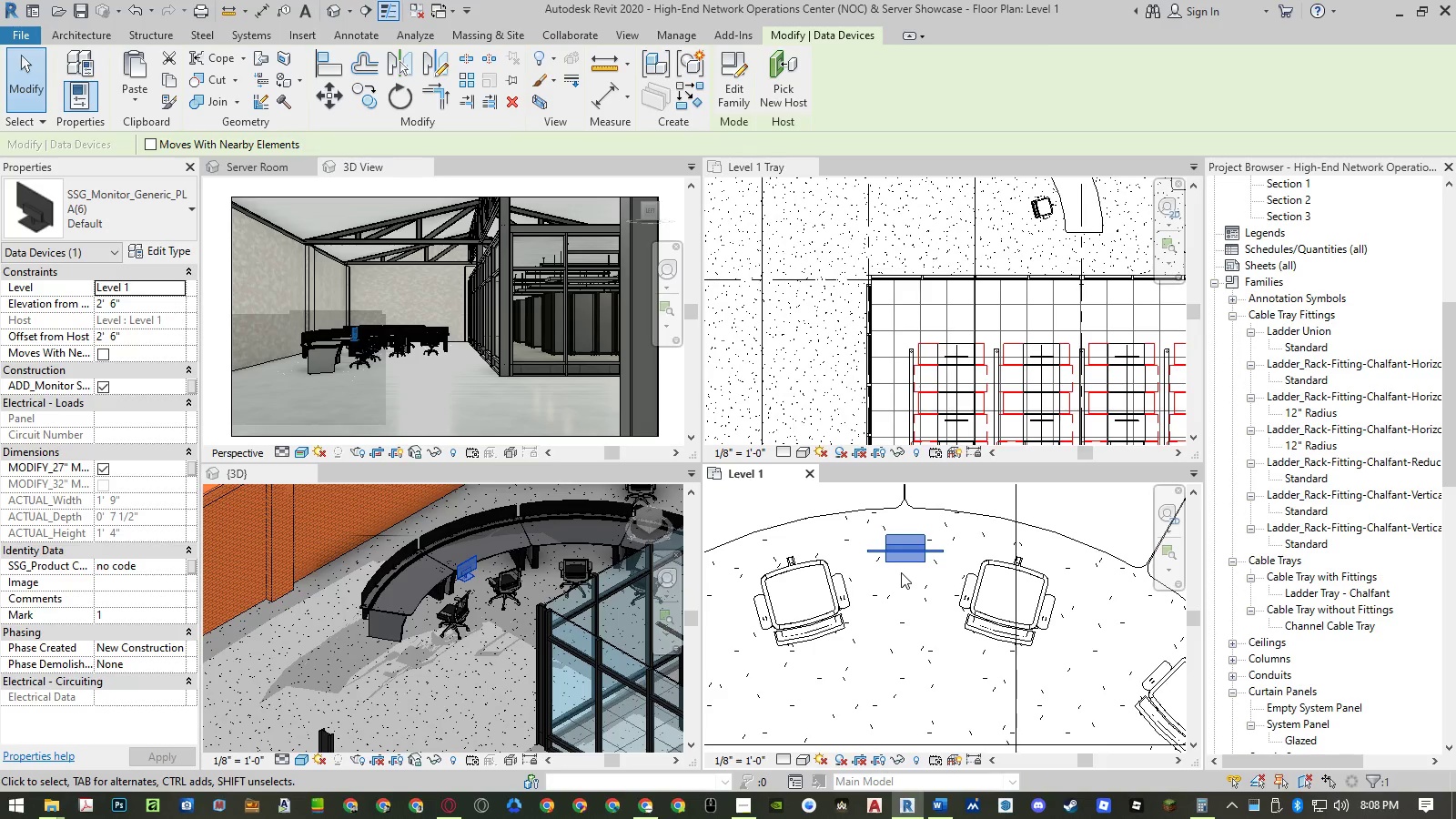 
type(mv)
 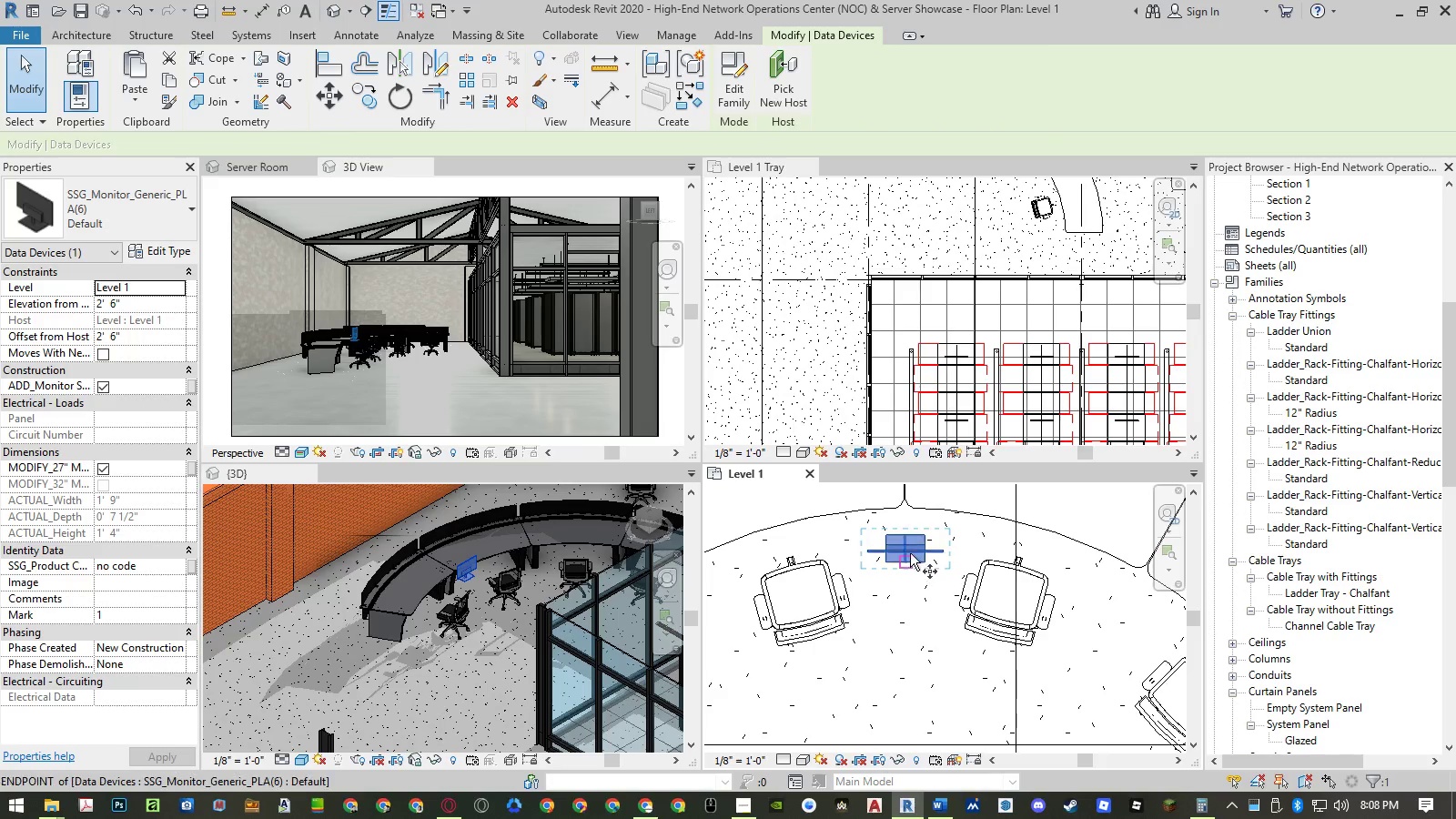 
scroll: coordinate [906, 551], scroll_direction: up, amount: 10.0
 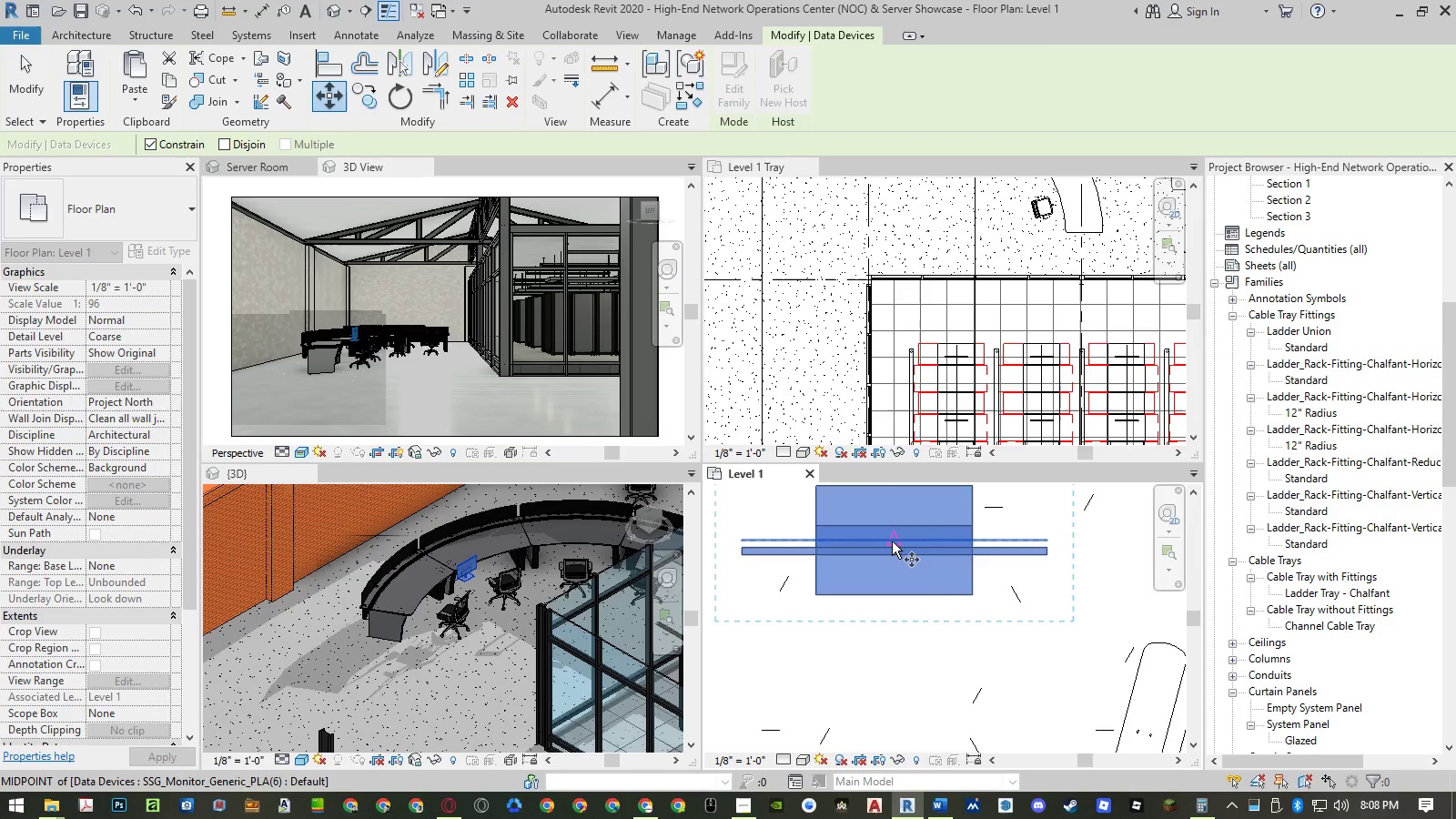 
left_click([892, 541])
 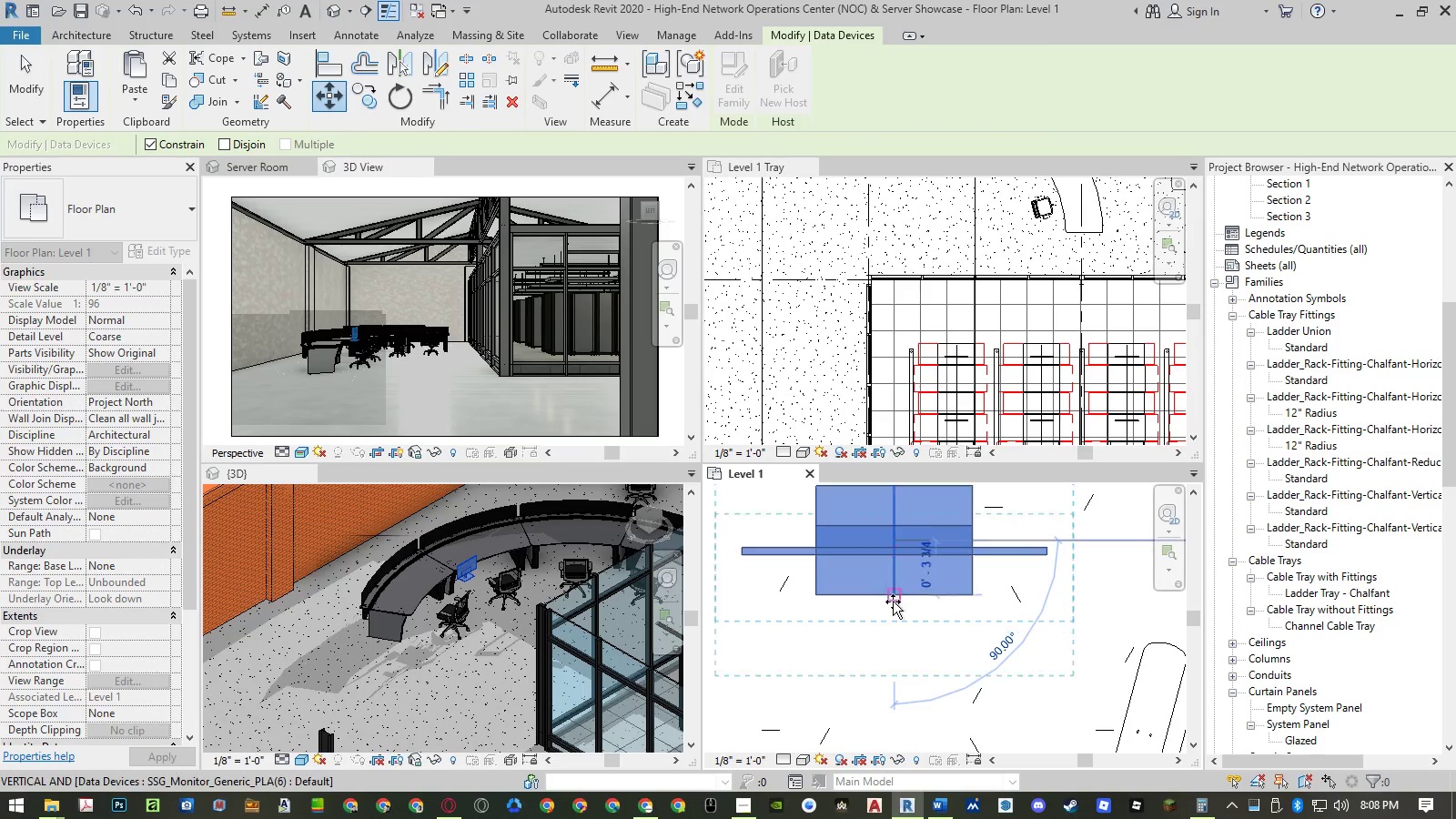 
scroll: coordinate [903, 612], scroll_direction: down, amount: 14.0
 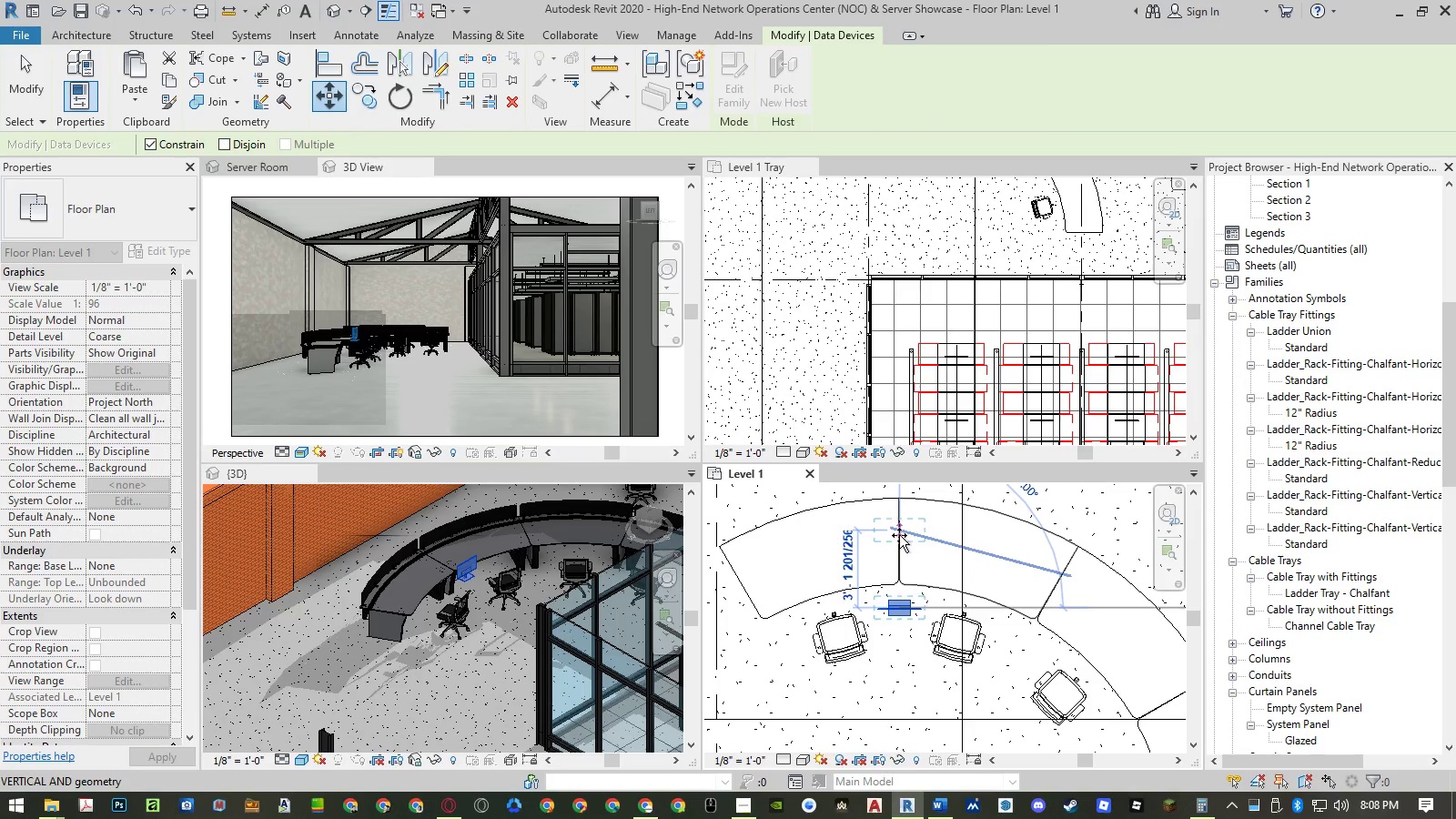 
left_click([899, 535])
 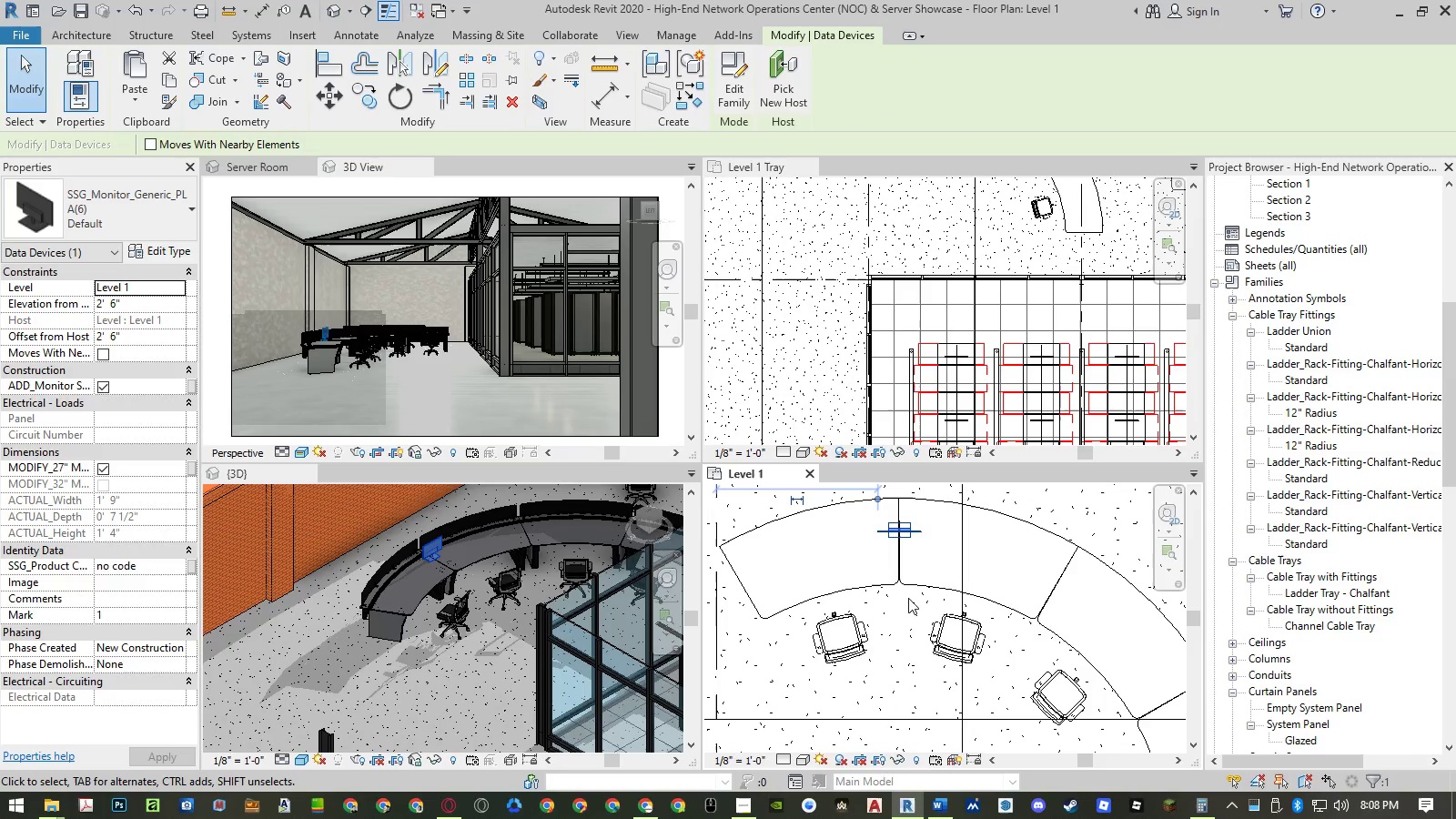 
scroll: coordinate [885, 546], scroll_direction: down, amount: 5.0
 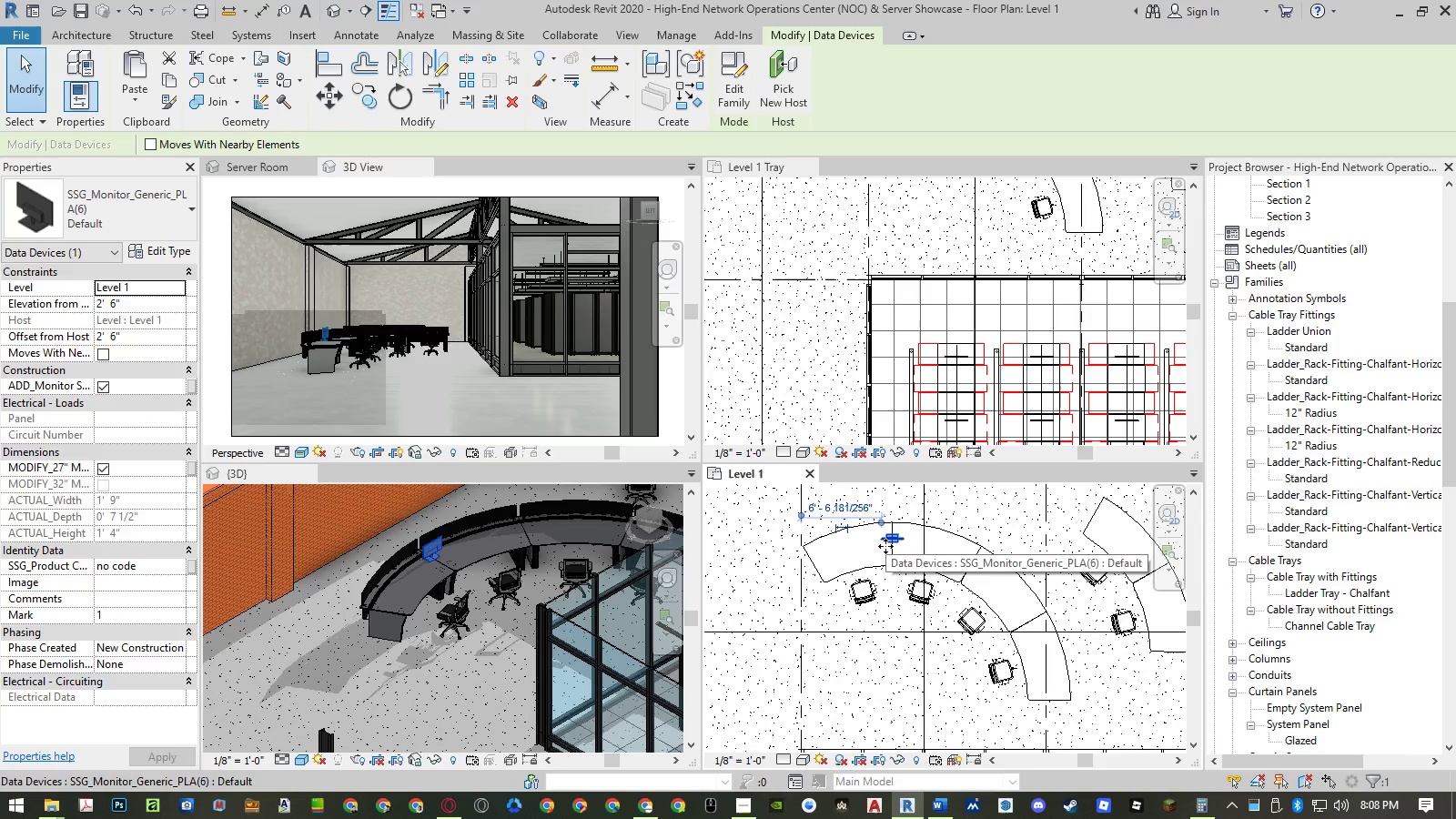 
type(ro)
 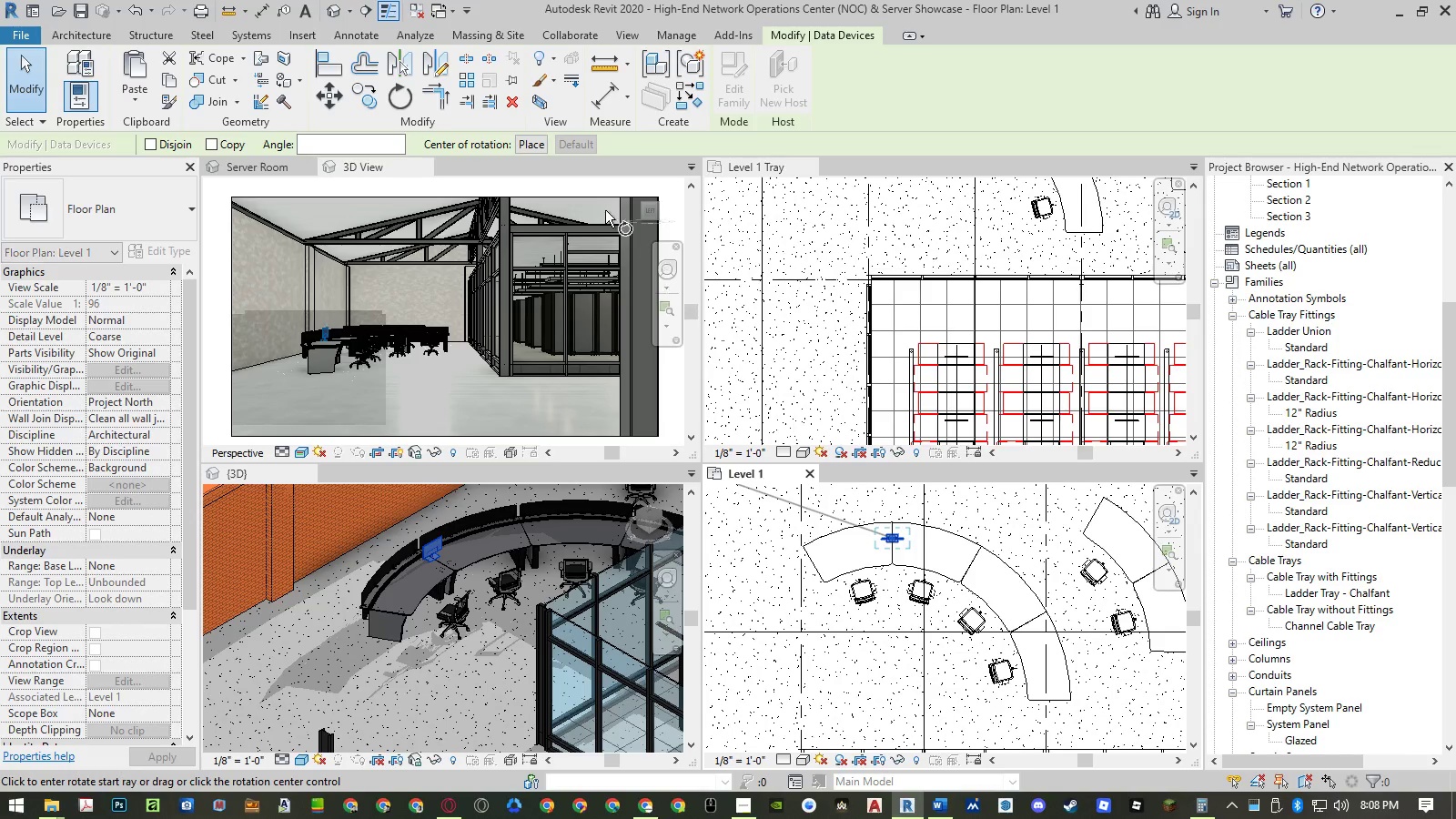 
left_click([530, 147])
 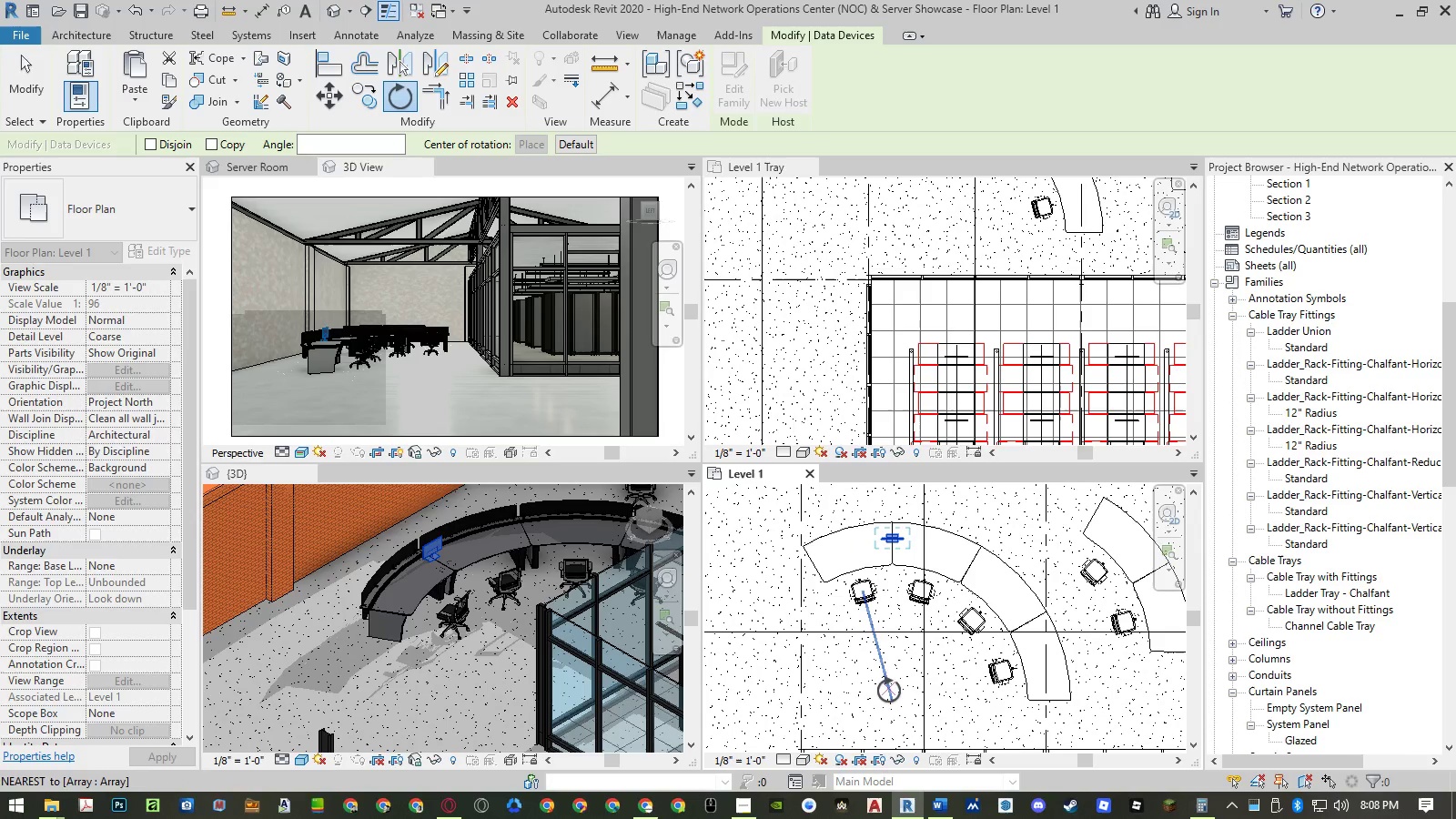 
left_click([892, 699])
 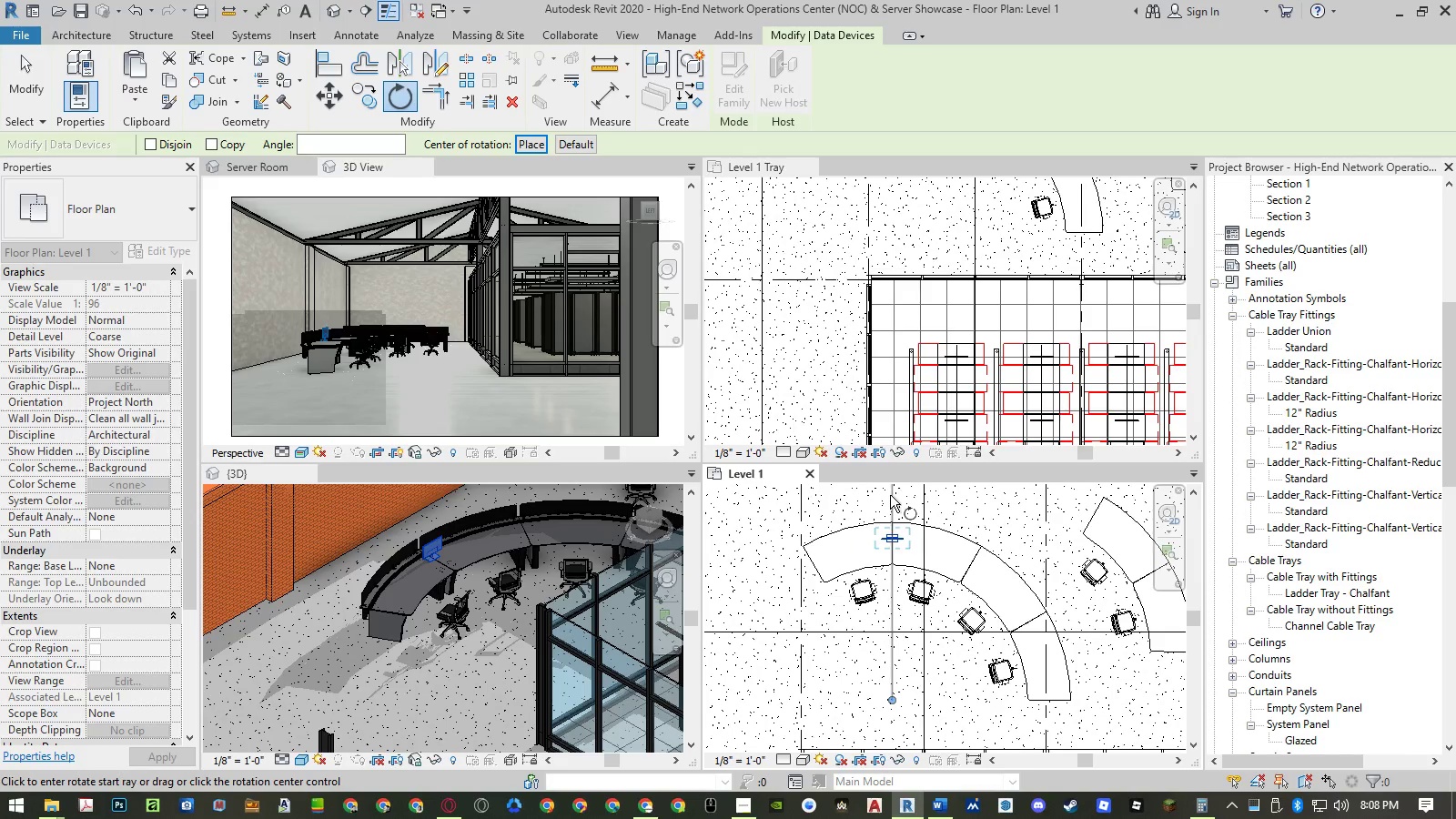 
left_click([890, 495])
 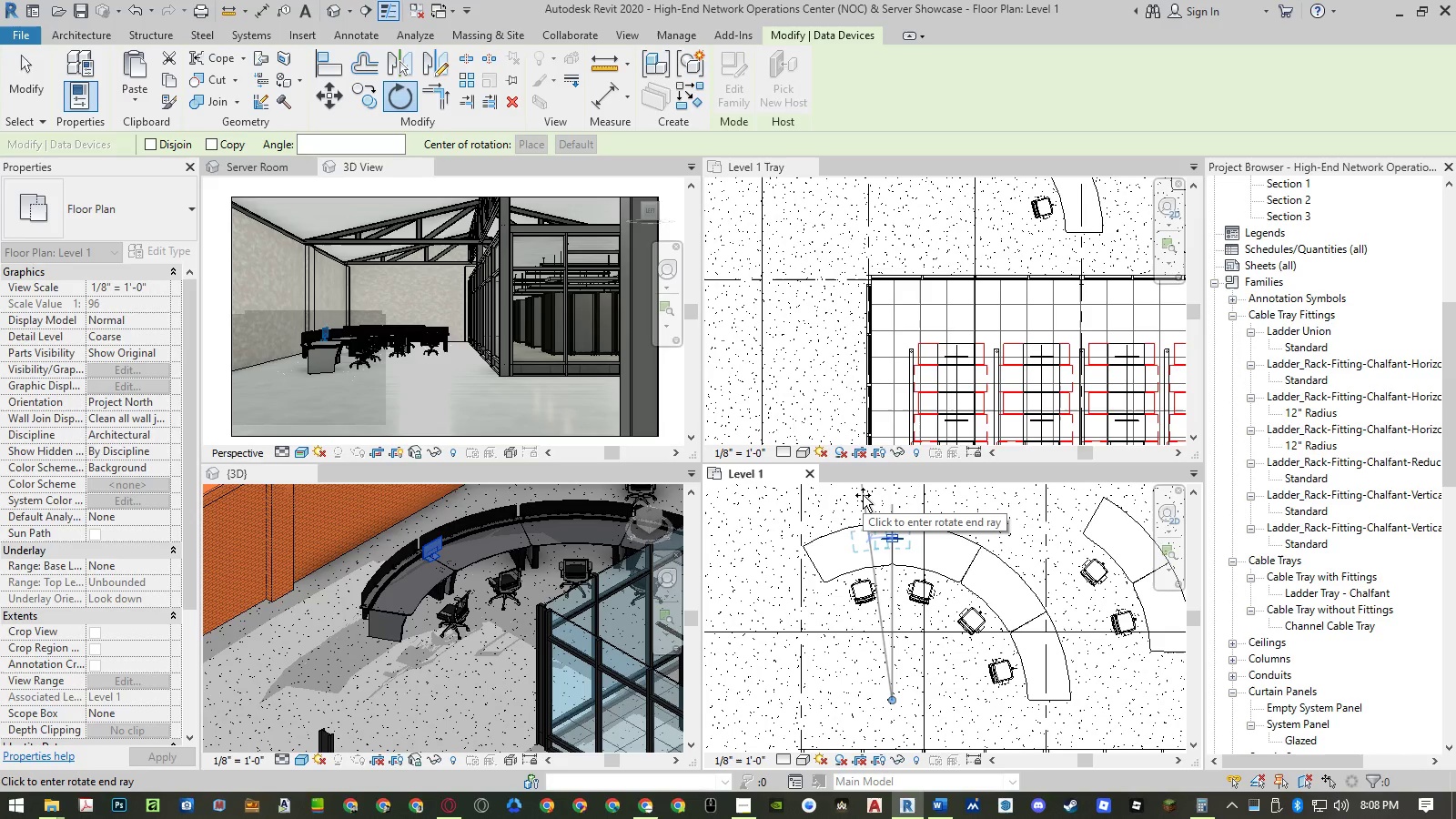 
key(Numpad1)
 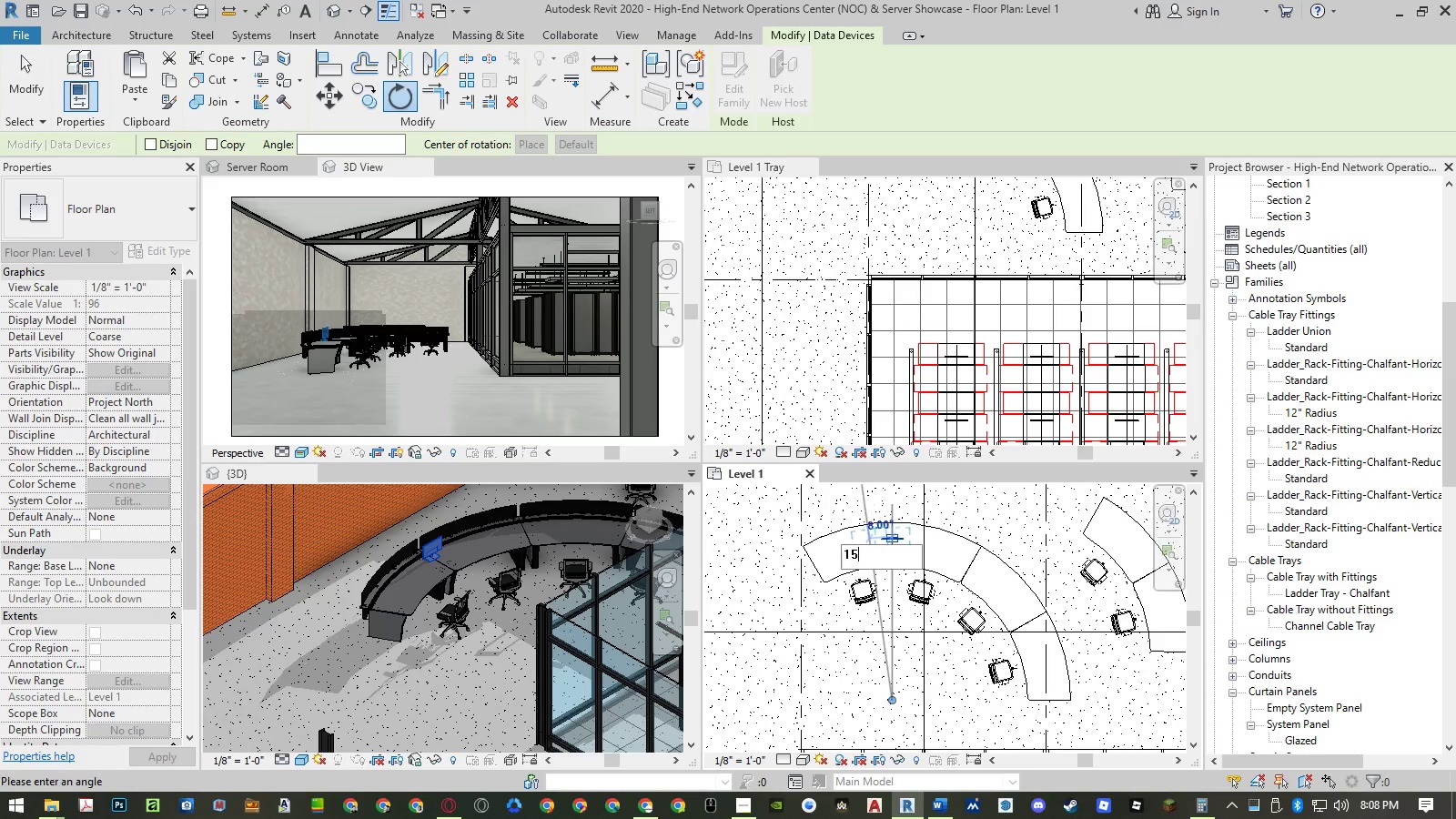 
key(Numpad5)
 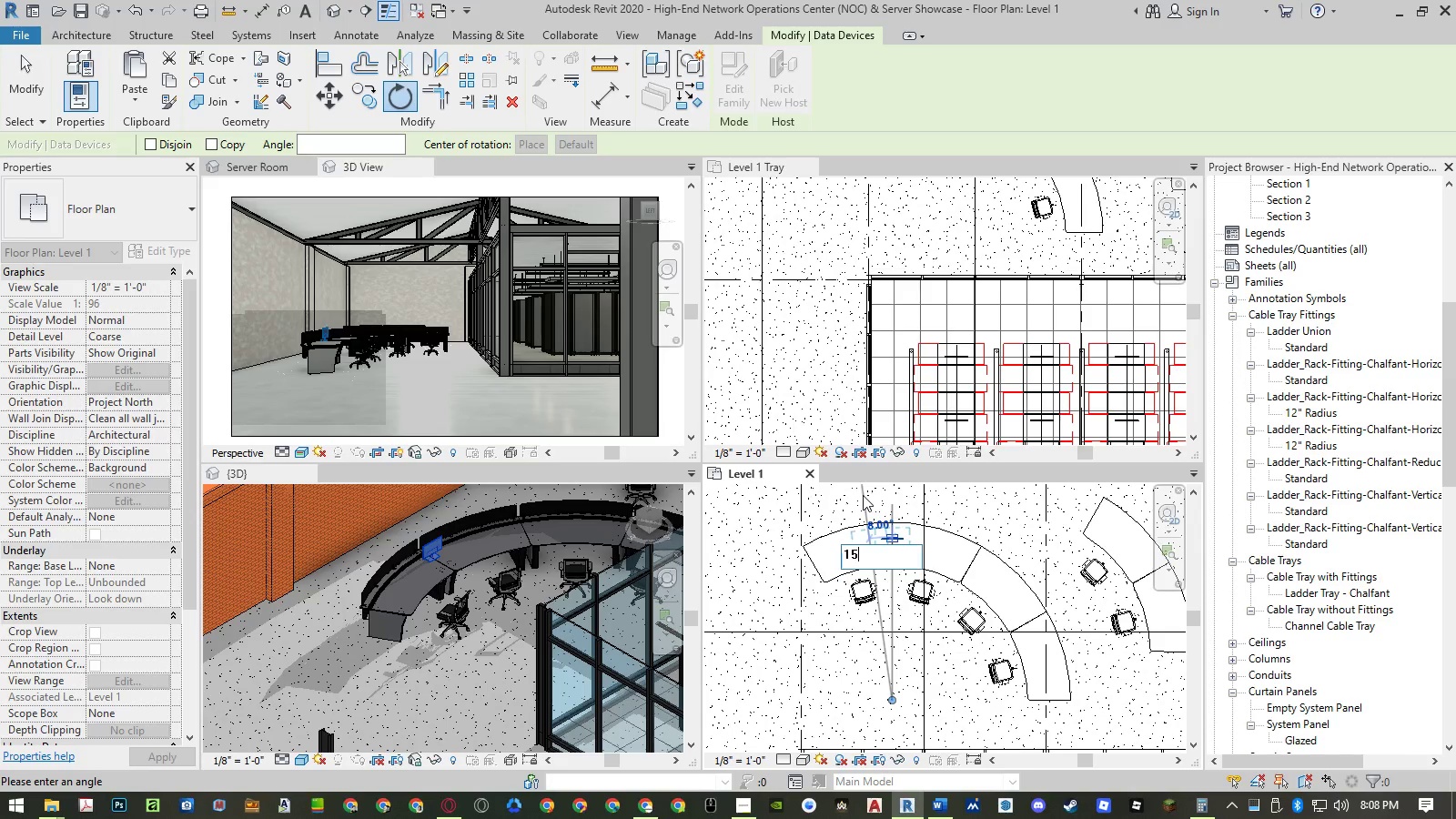 
key(NumpadEnter)
 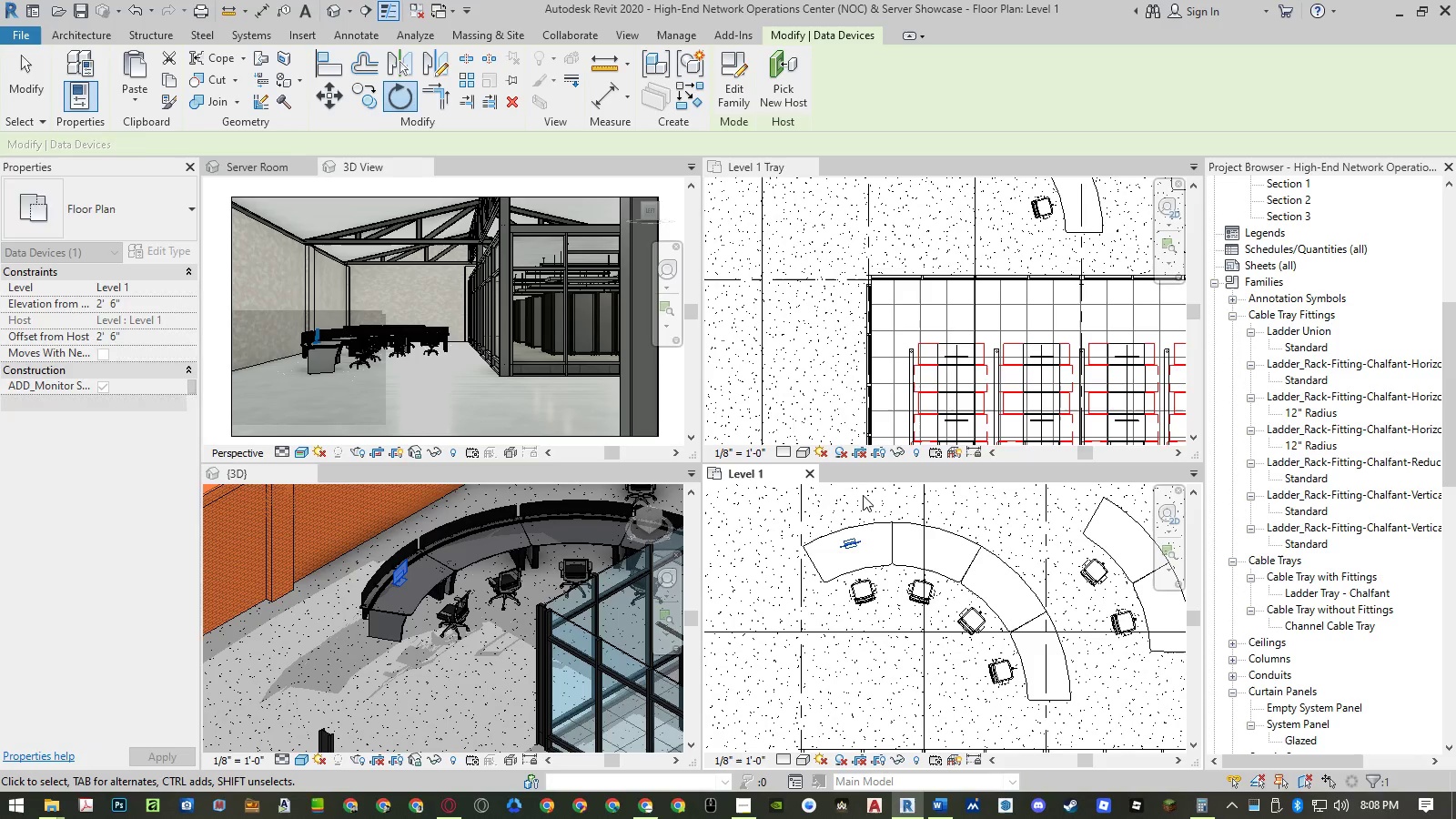 
key(Escape)
 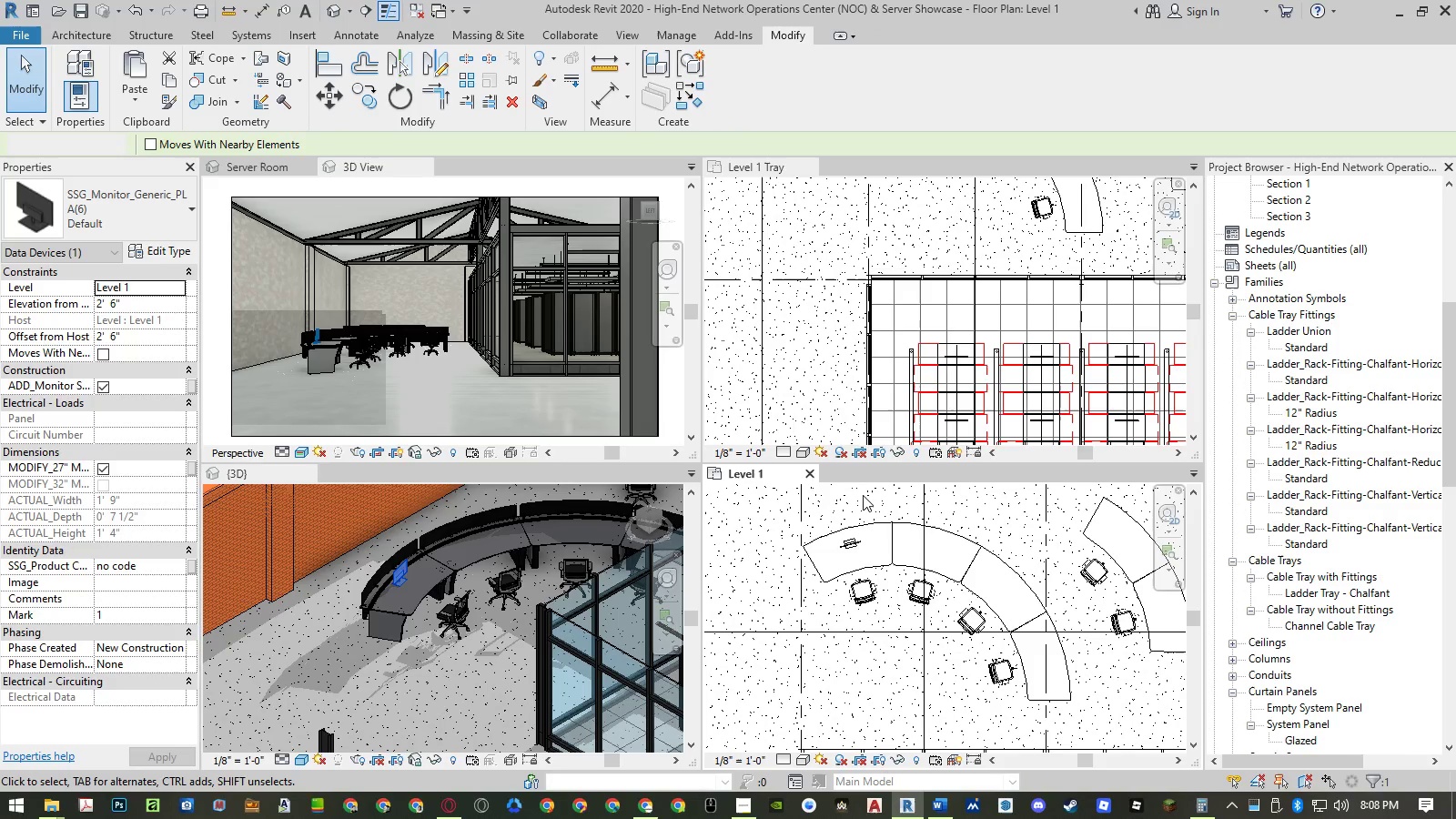 
key(Escape)
 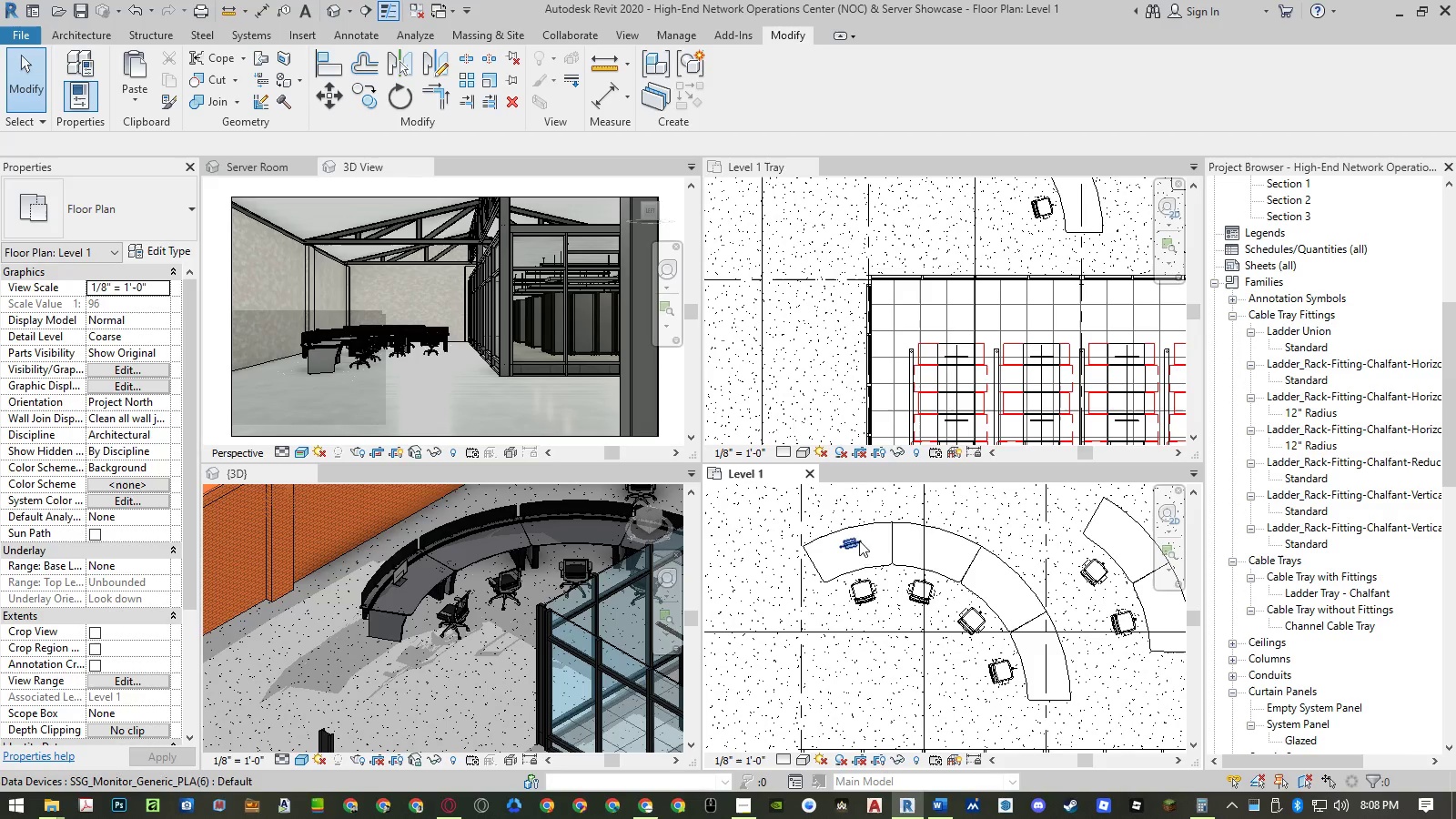 
left_click([863, 545])
 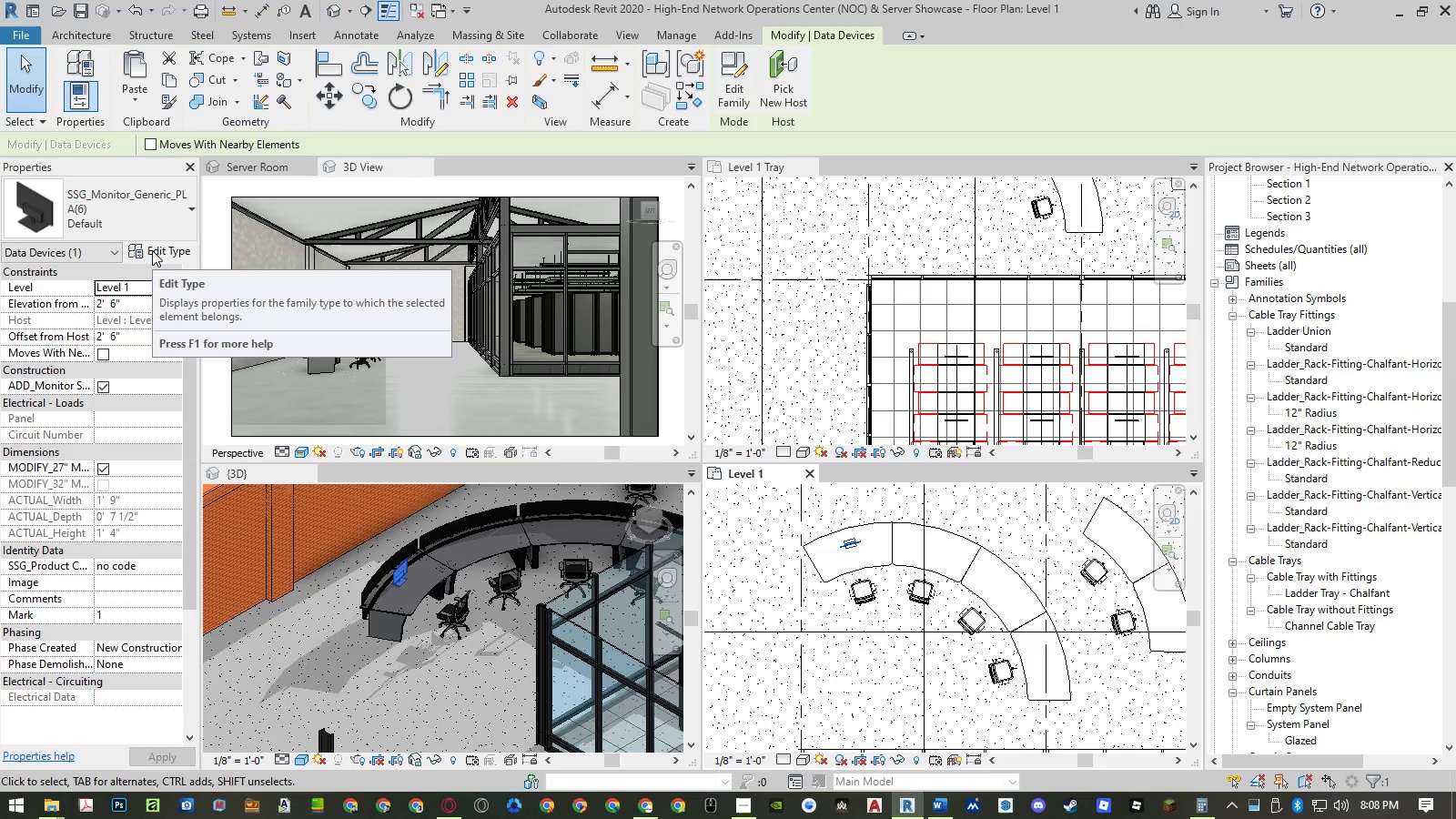 
left_click([152, 250])
 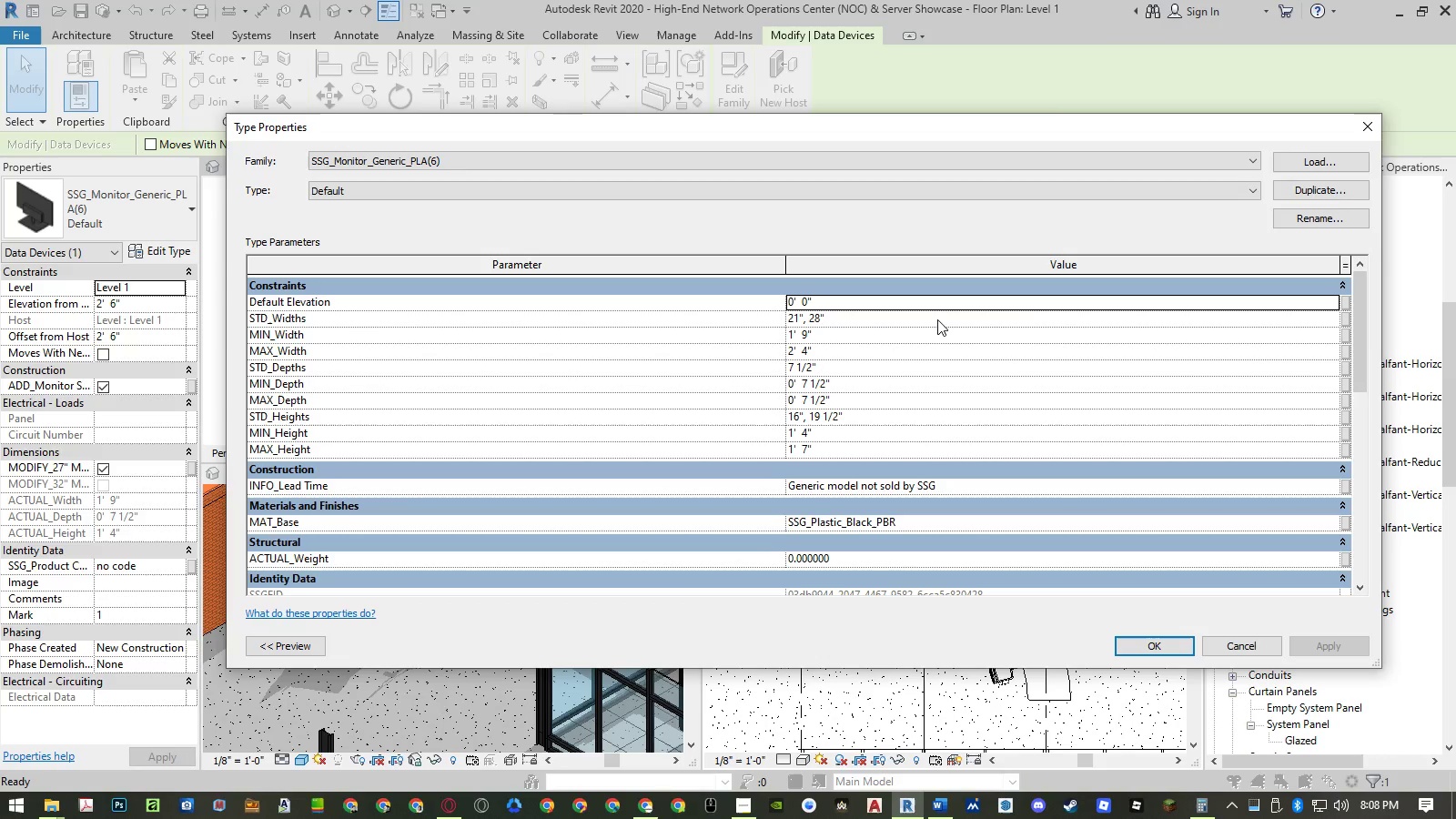 
mouse_move([794, 322])
 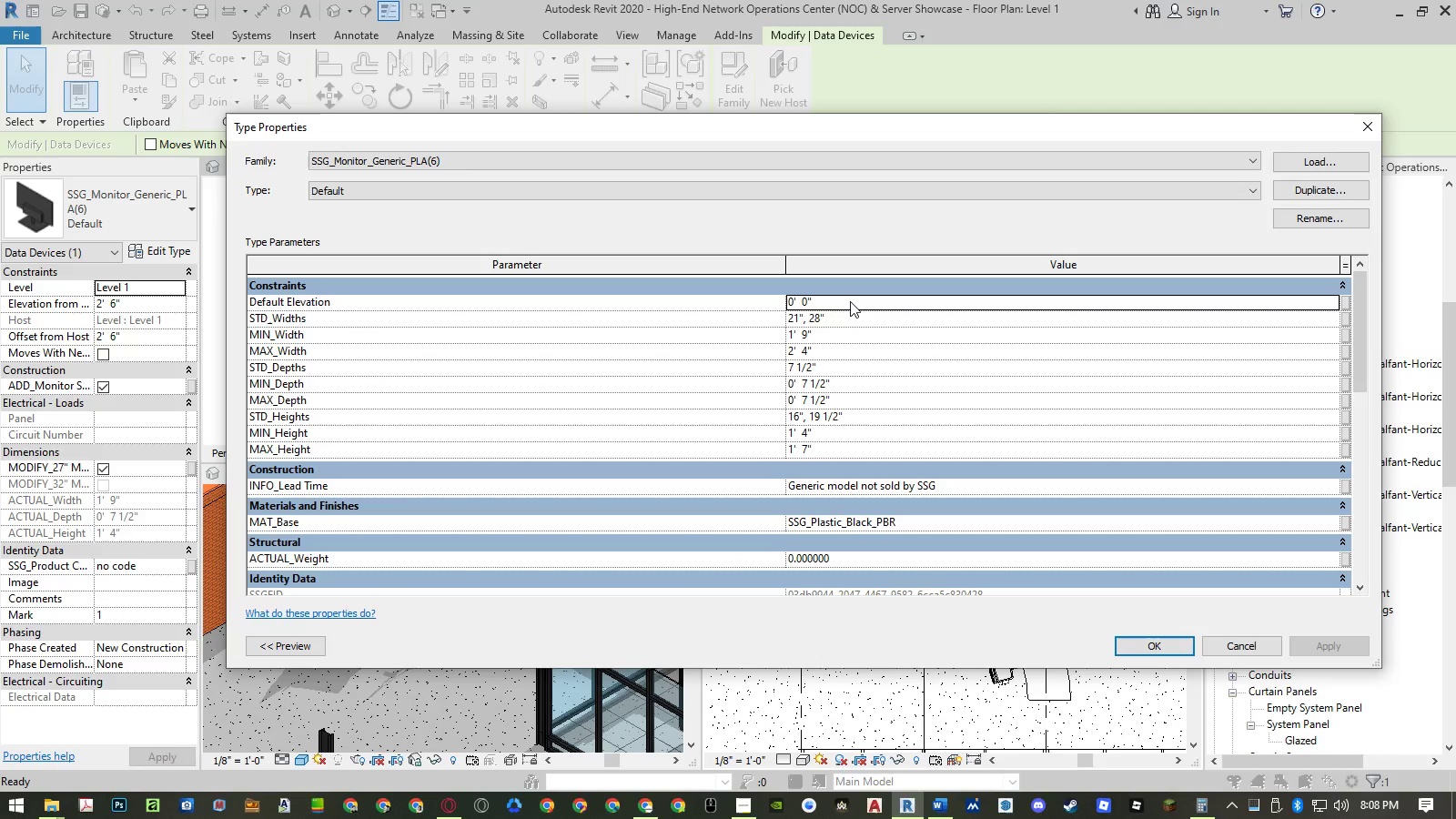 
left_click([850, 301])
 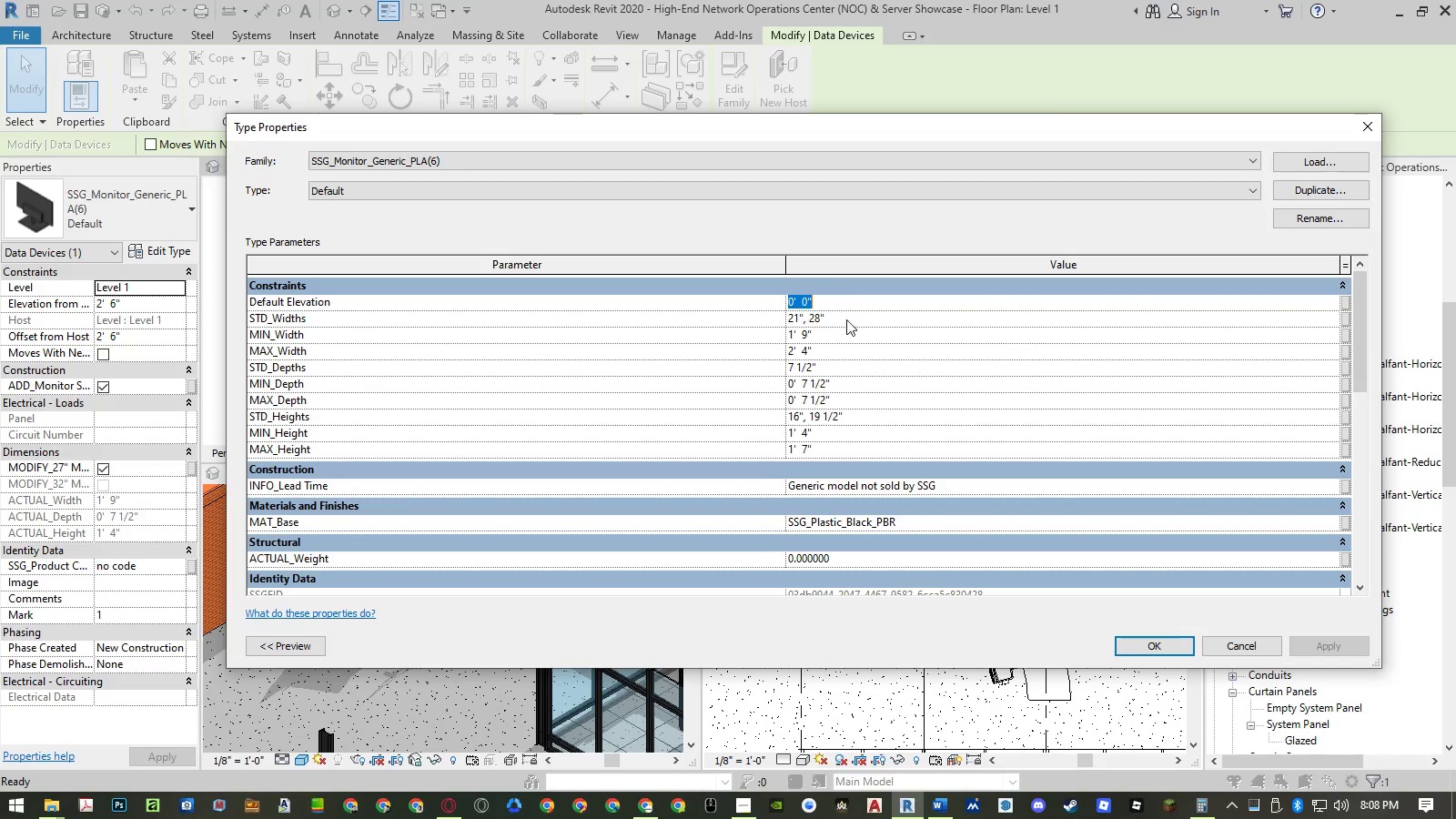 
key(Control+ControlLeft)
 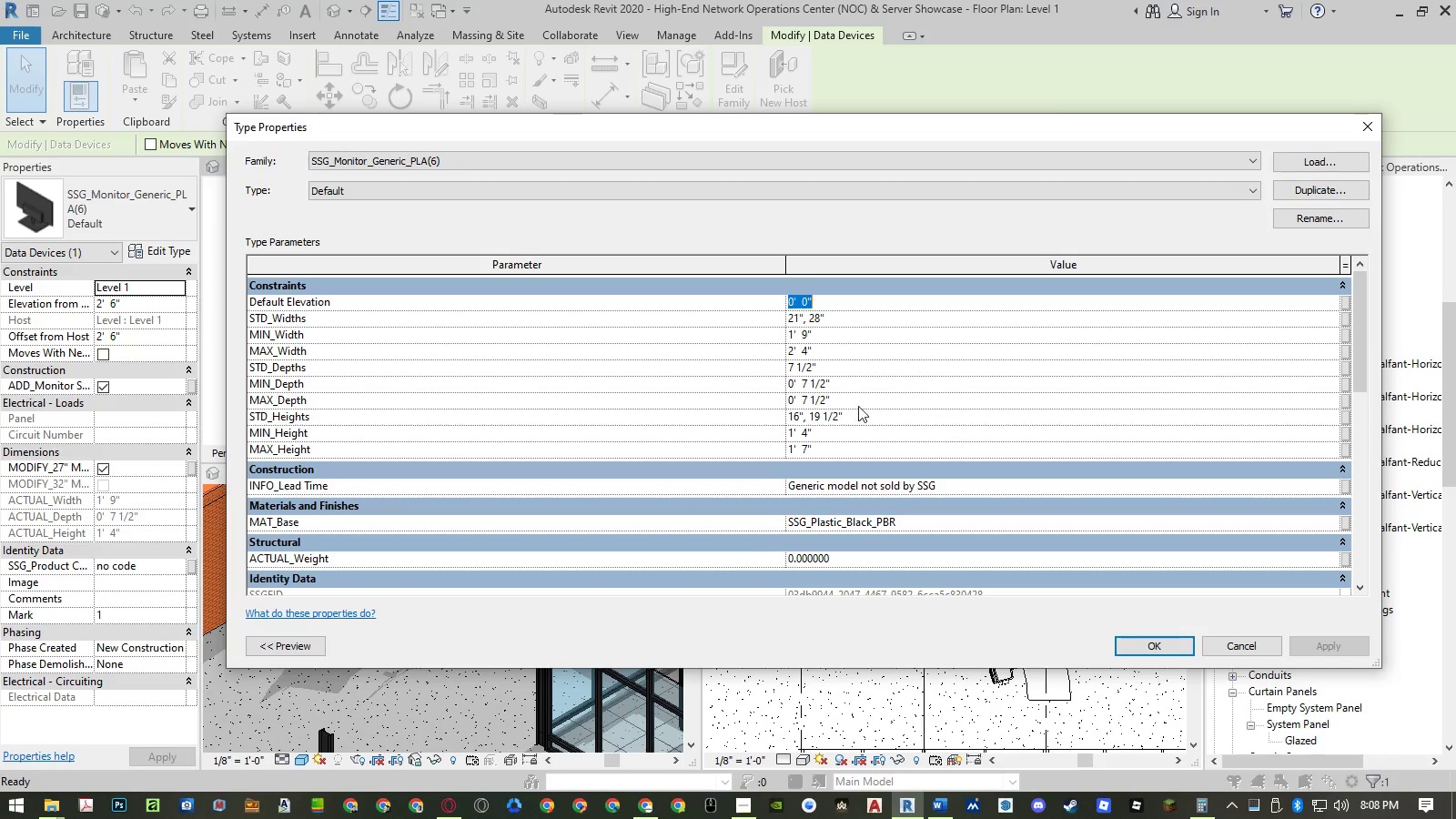 
key(Control+V)
 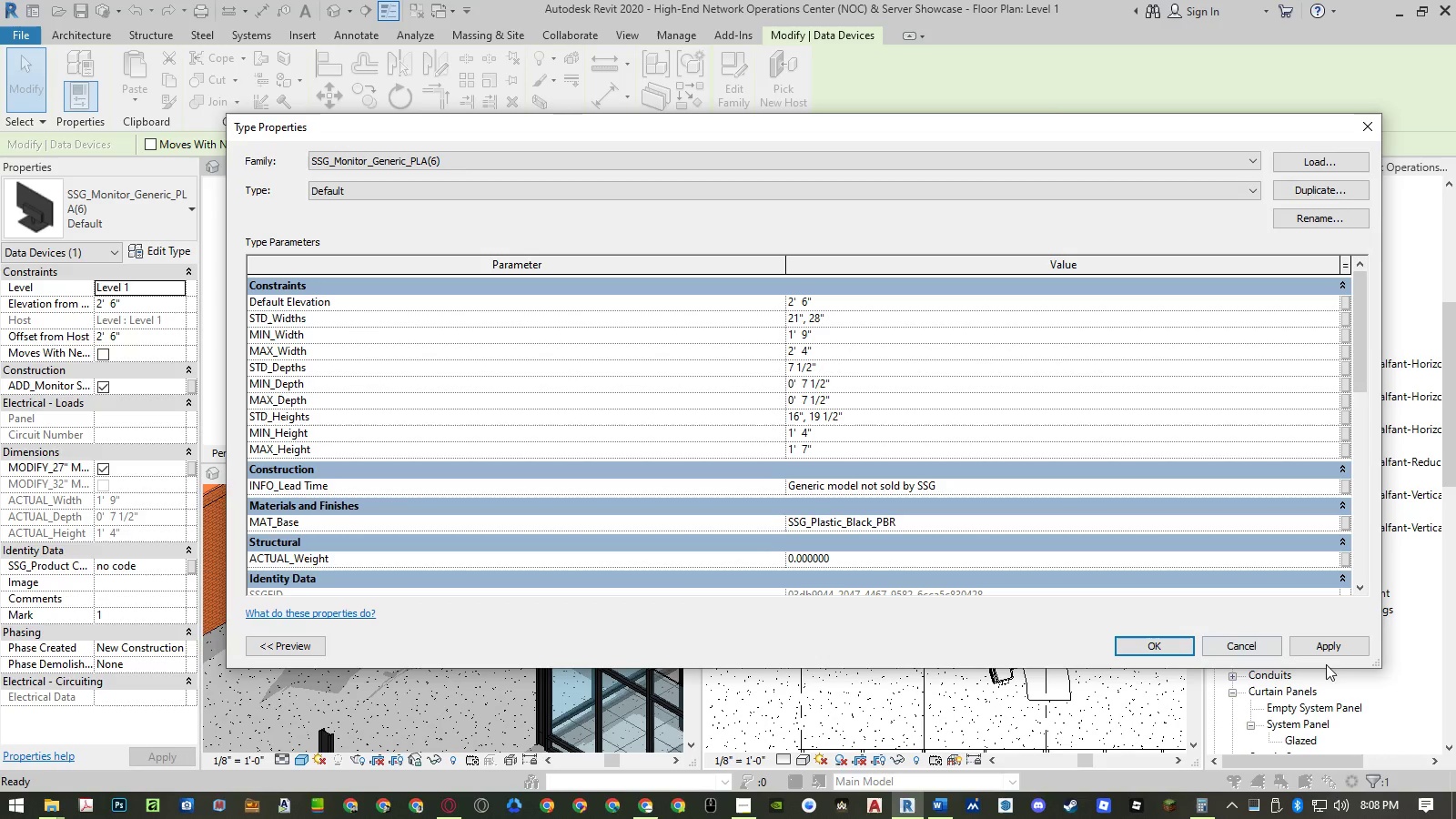 
left_click([1327, 645])
 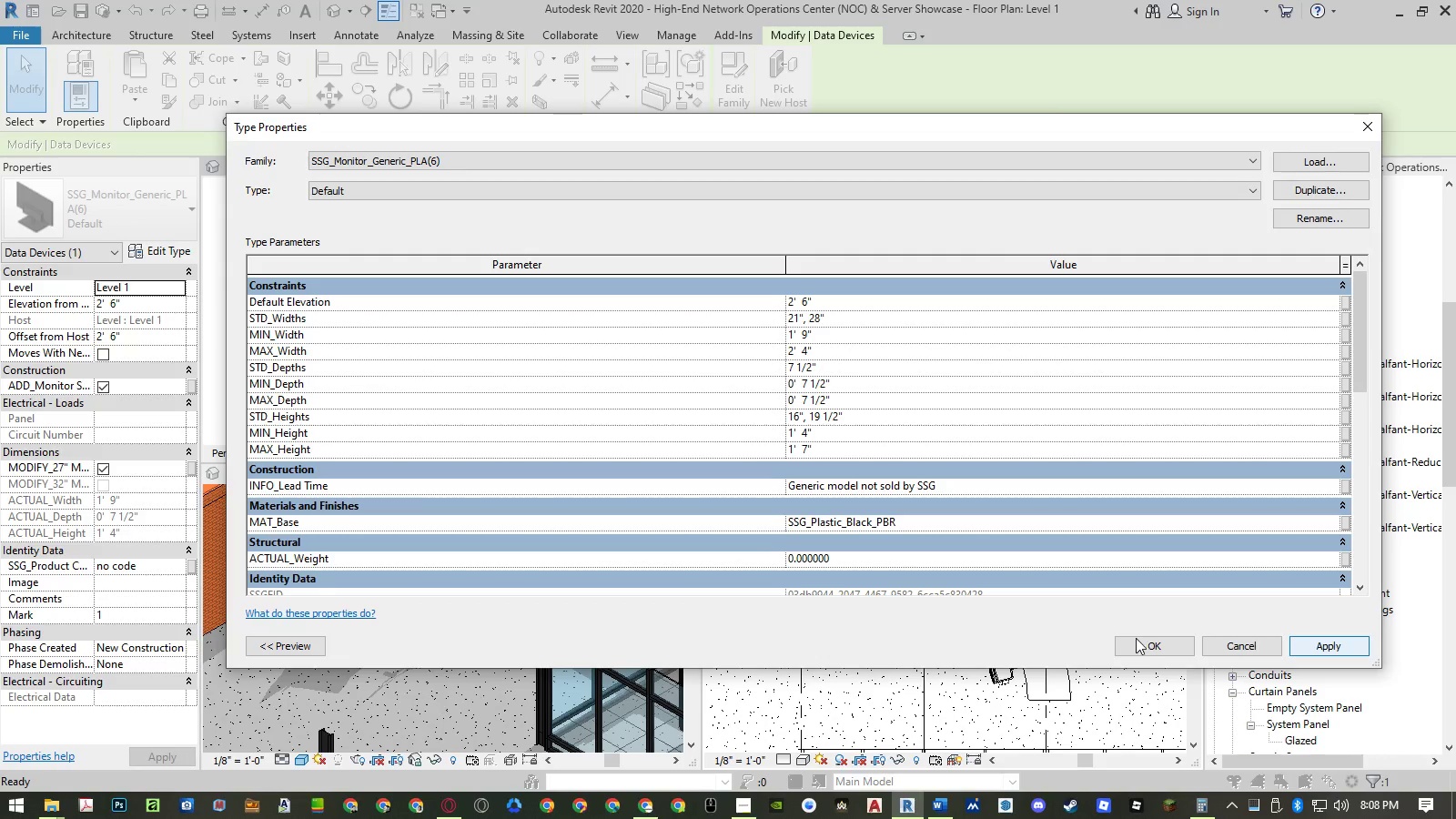 
left_click([1143, 642])
 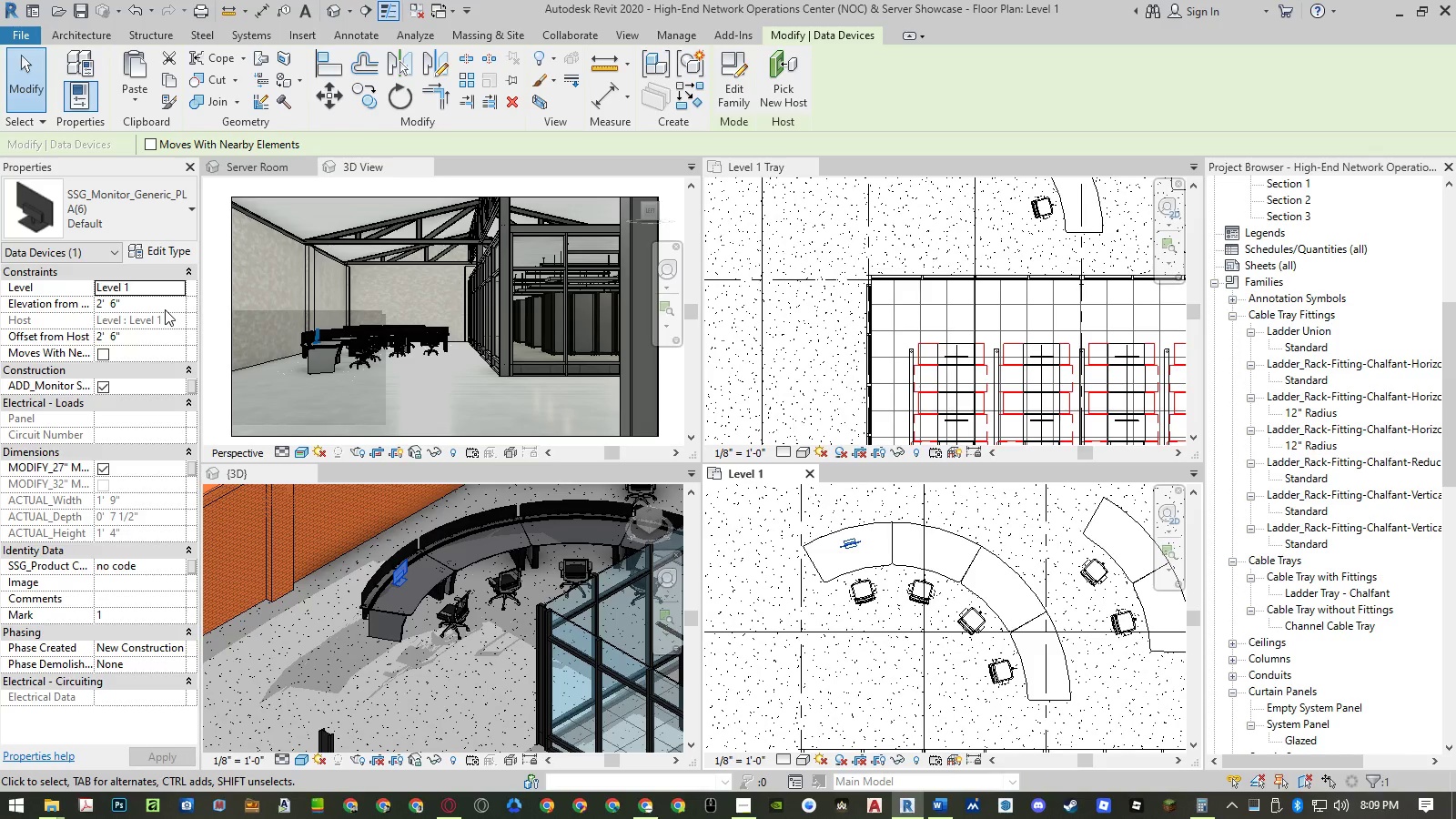 
wait(6.34)
 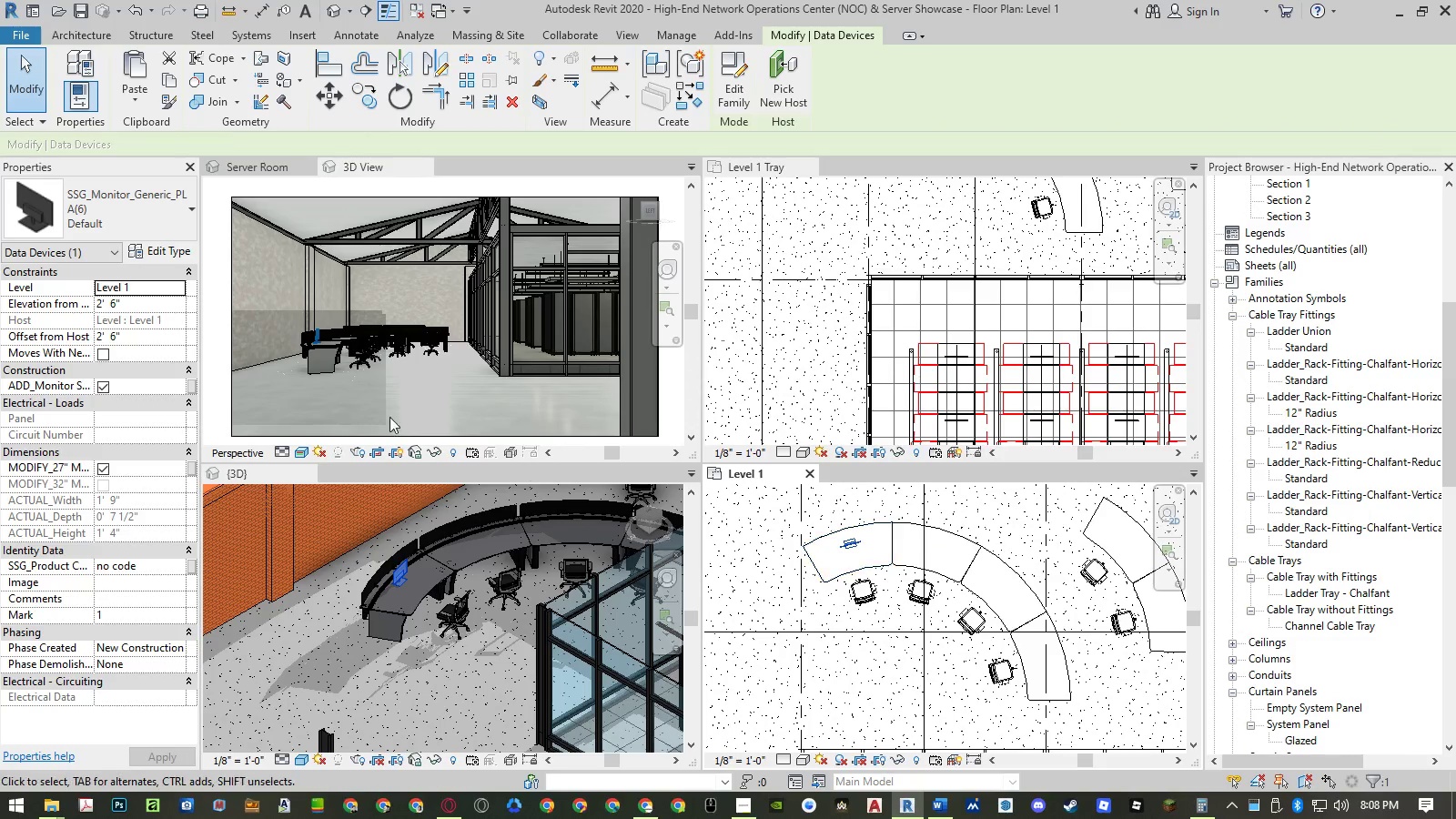 
left_click([167, 252])
 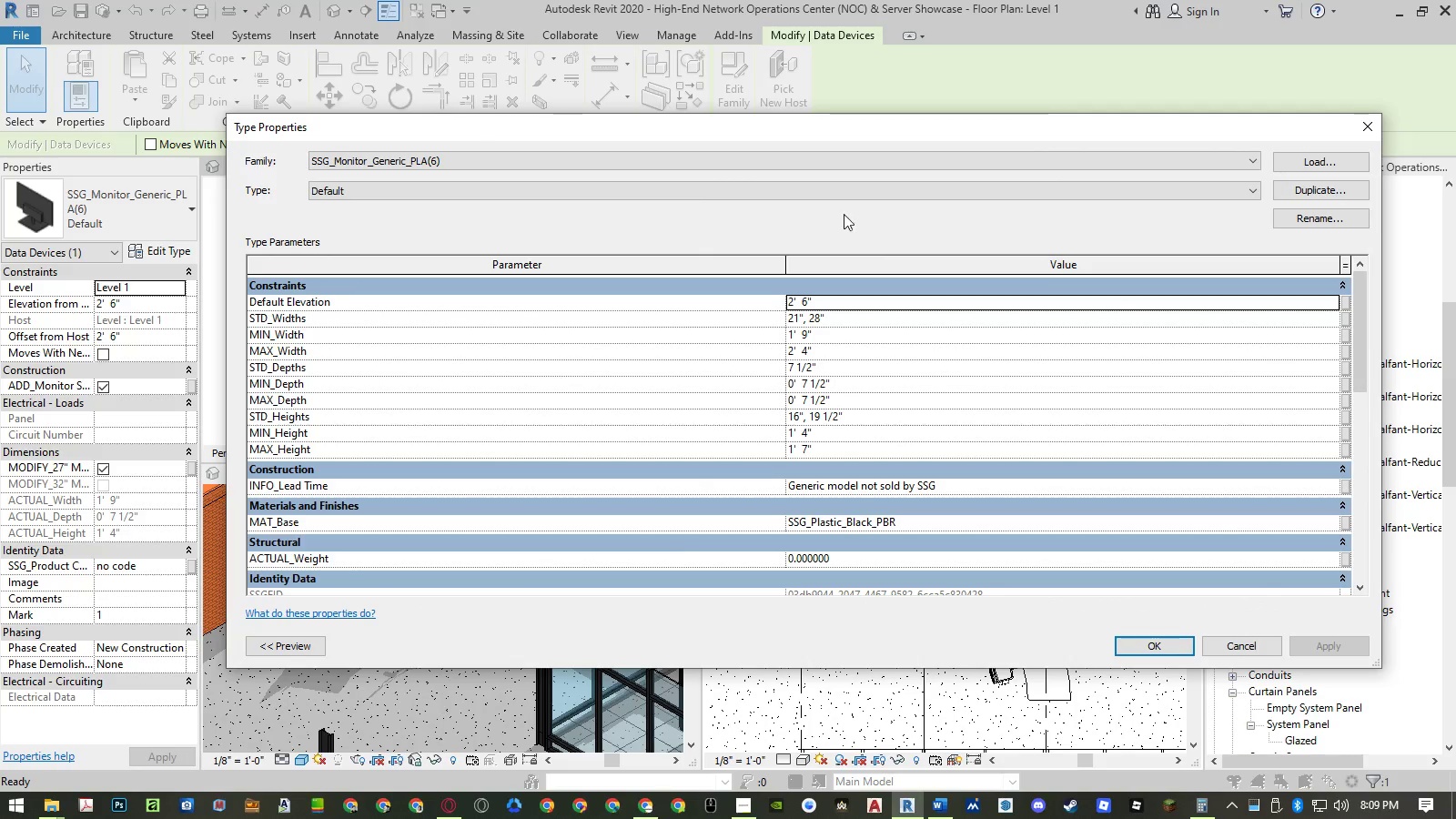 
double_click([841, 193])
 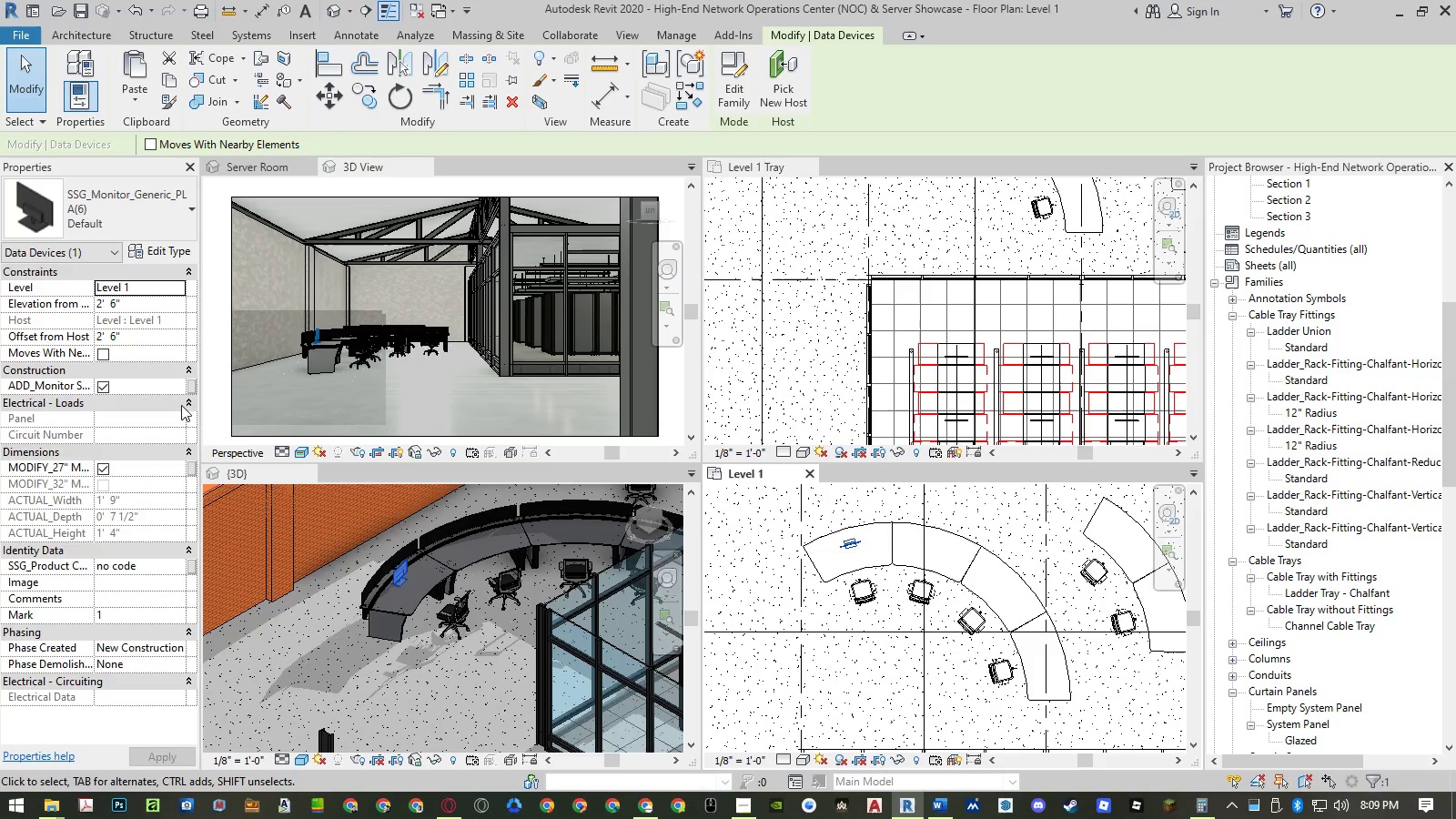 
wait(7.64)
 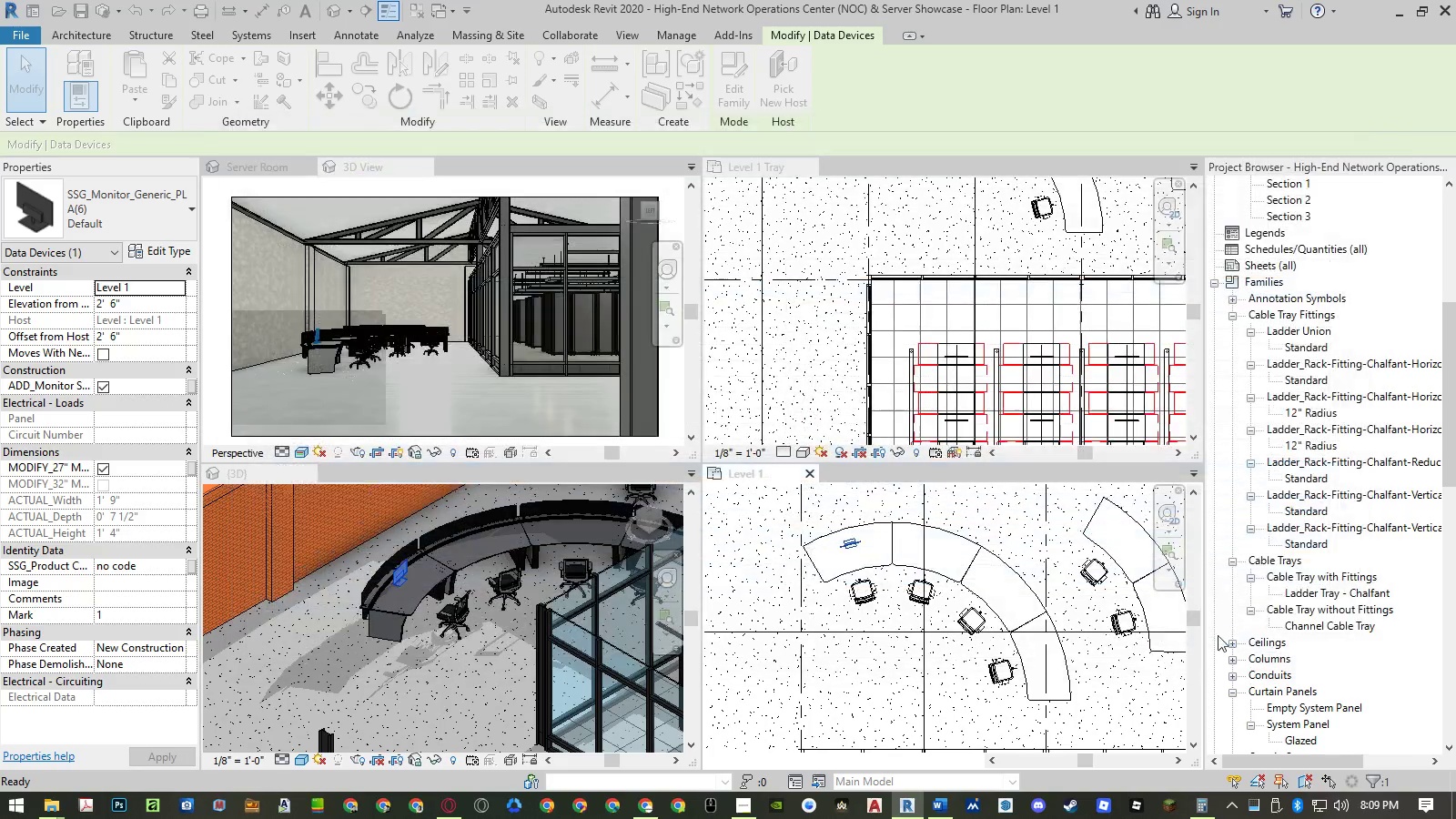 
left_click([191, 465])
 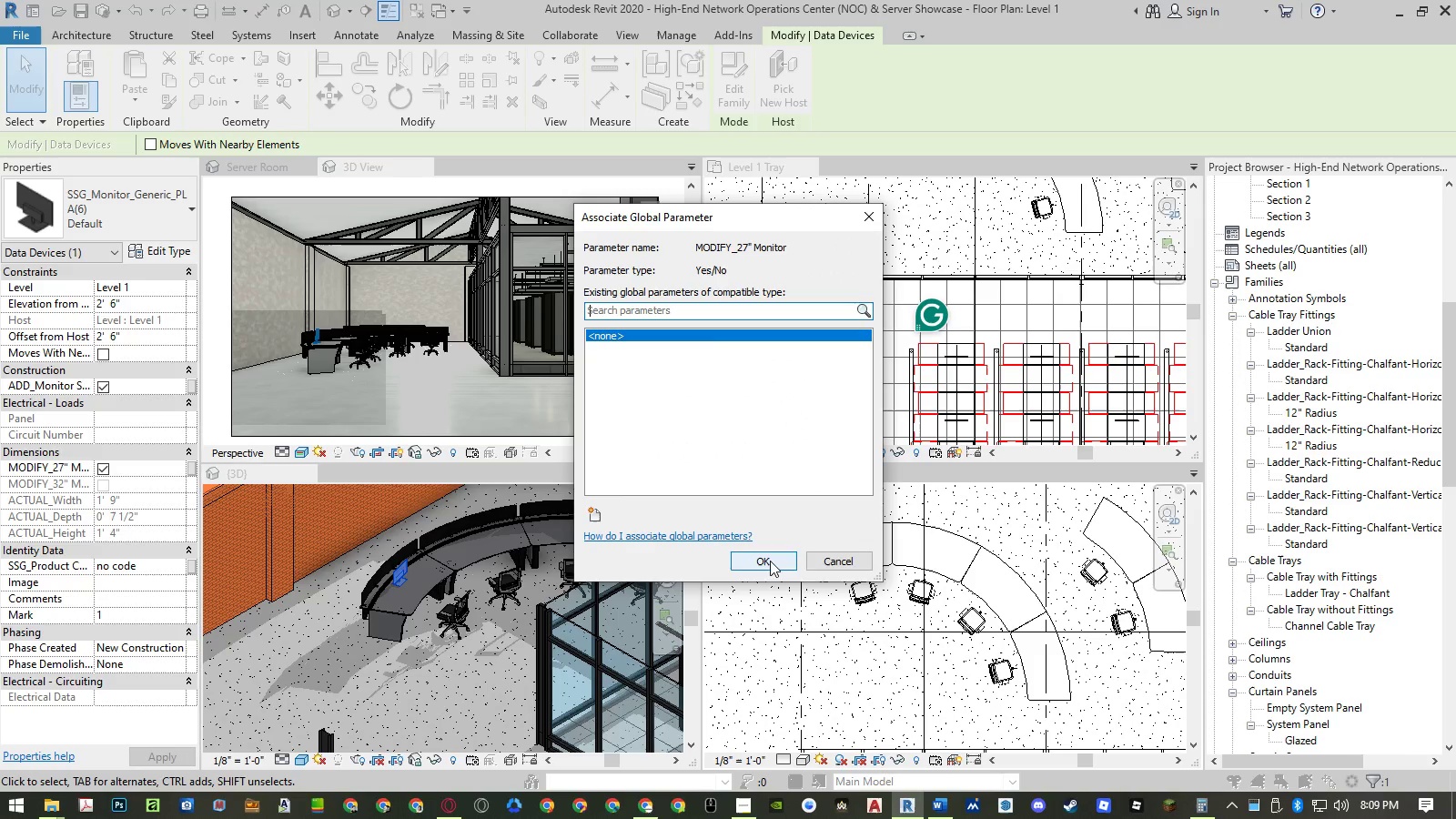 
left_click([842, 564])
 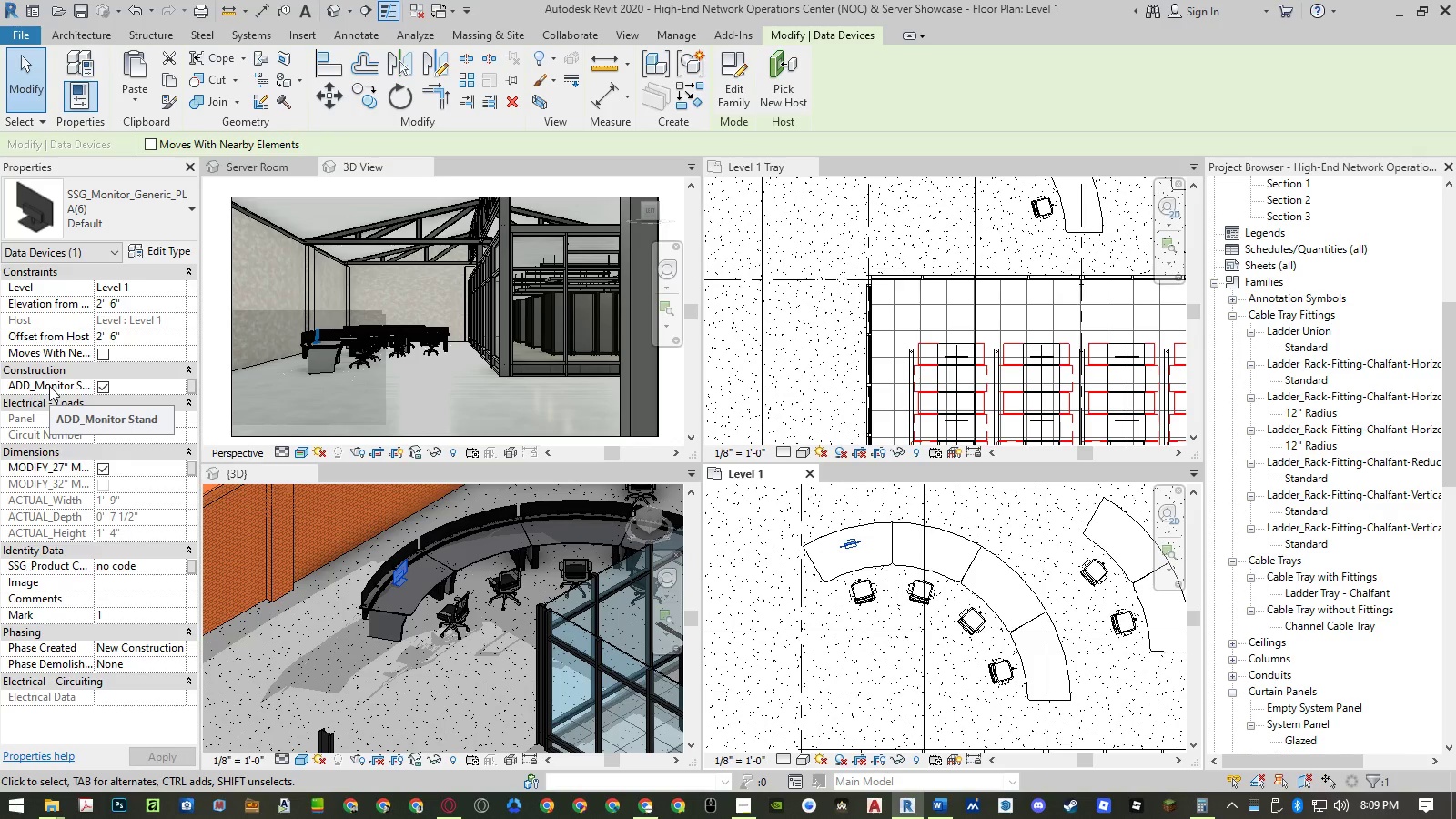 
wait(5.3)
 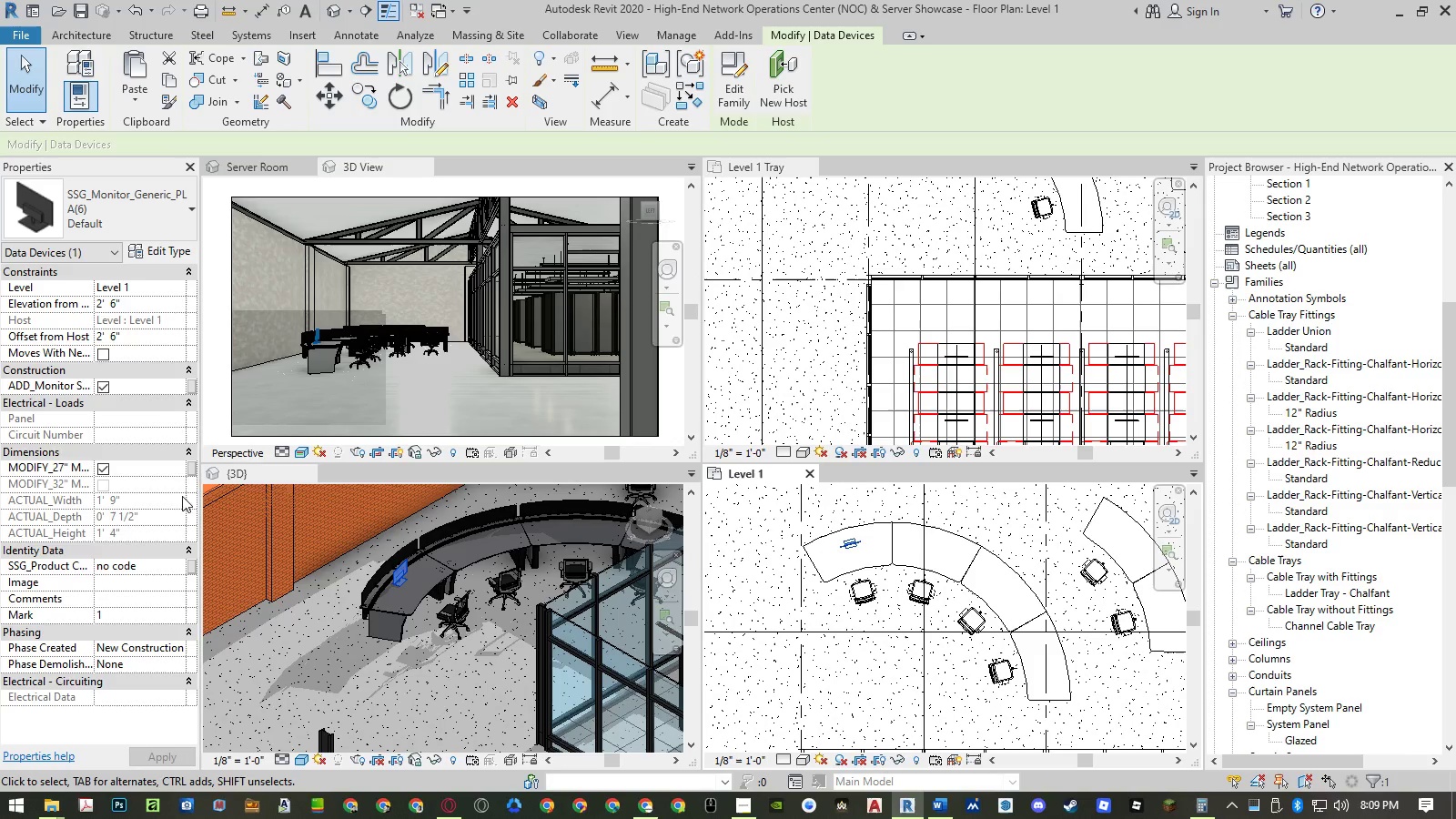 
left_click([104, 385])
 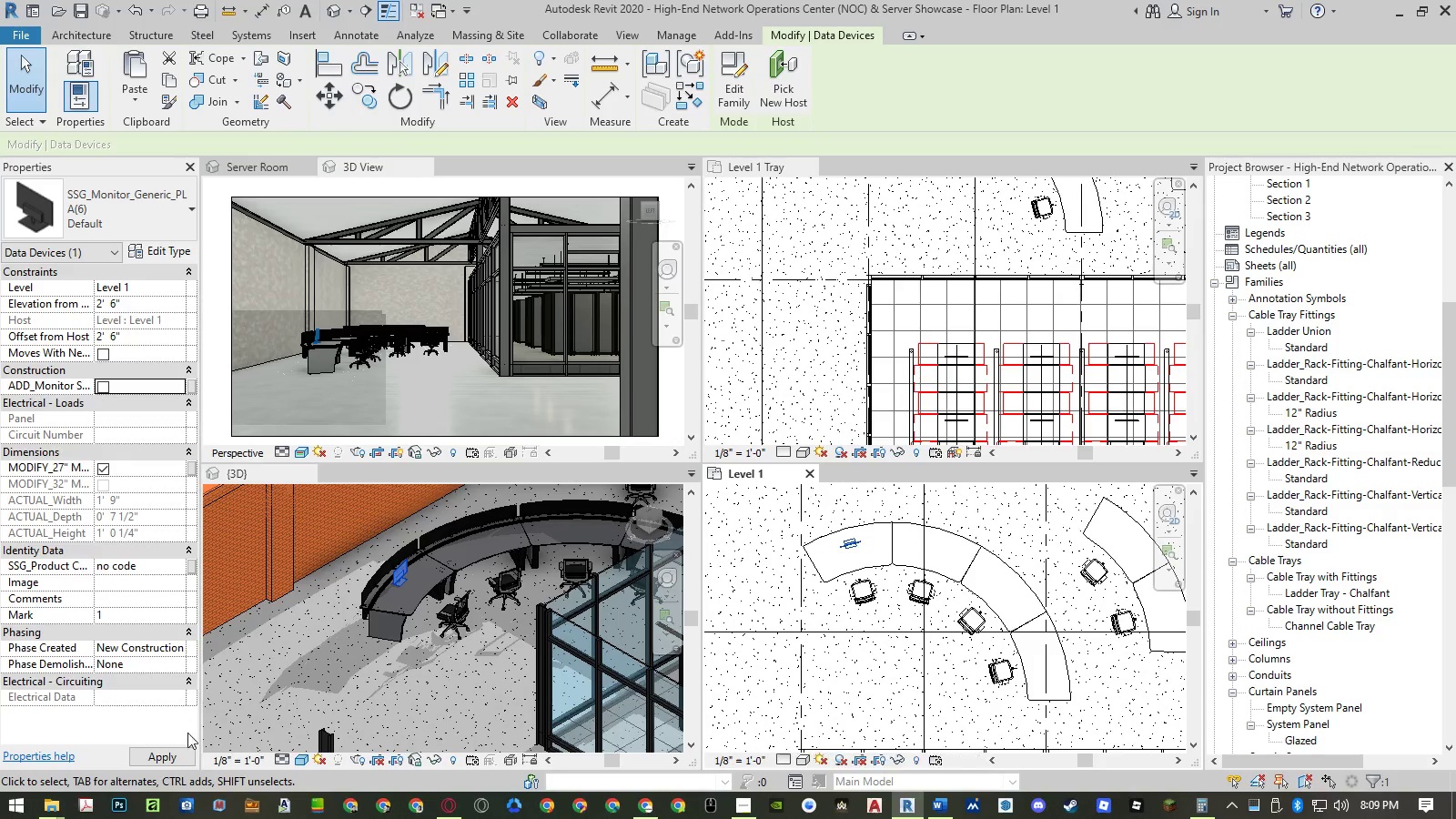 
left_click([182, 748])
 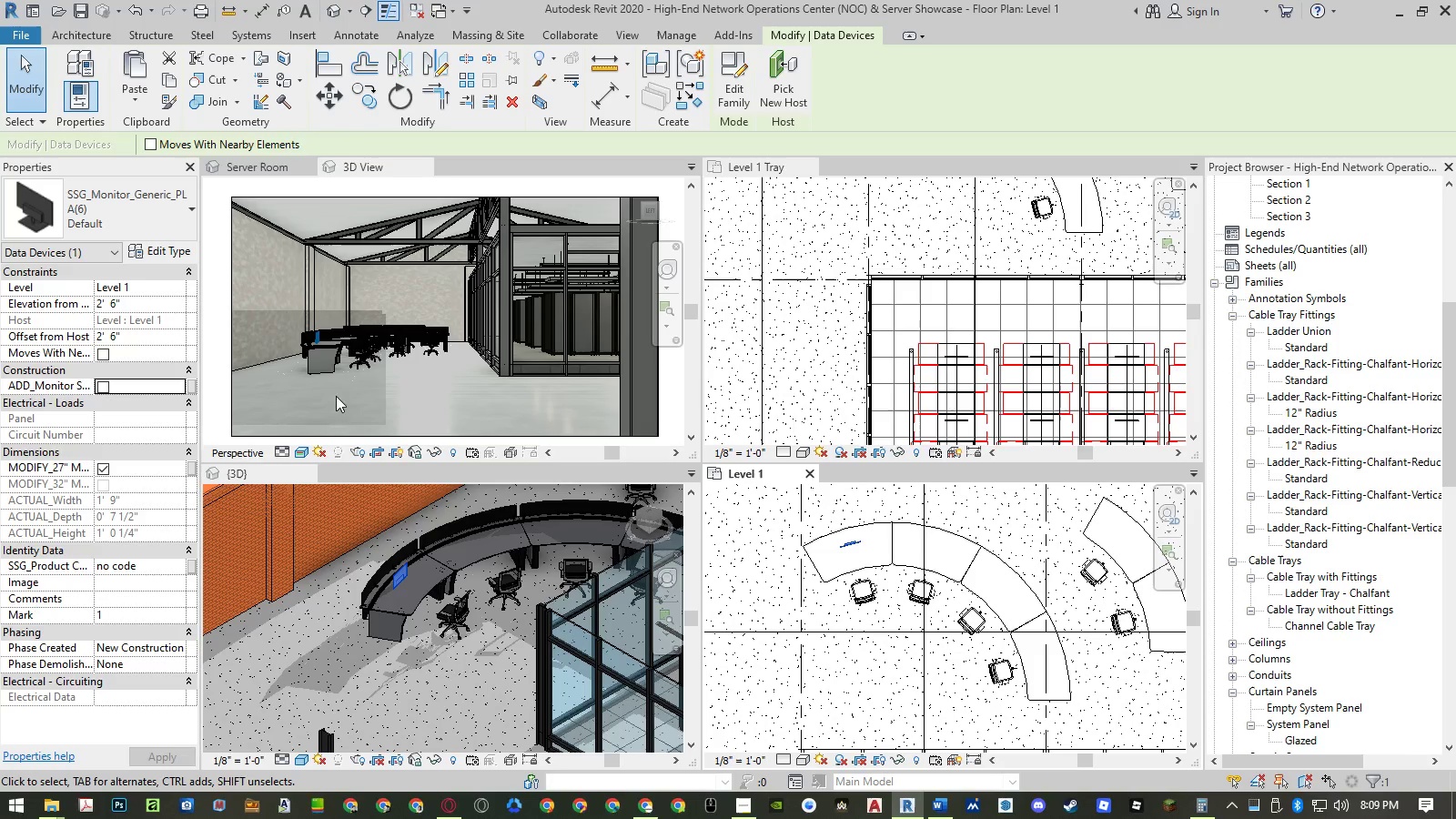 
scroll: coordinate [322, 354], scroll_direction: up, amount: 16.0
 